 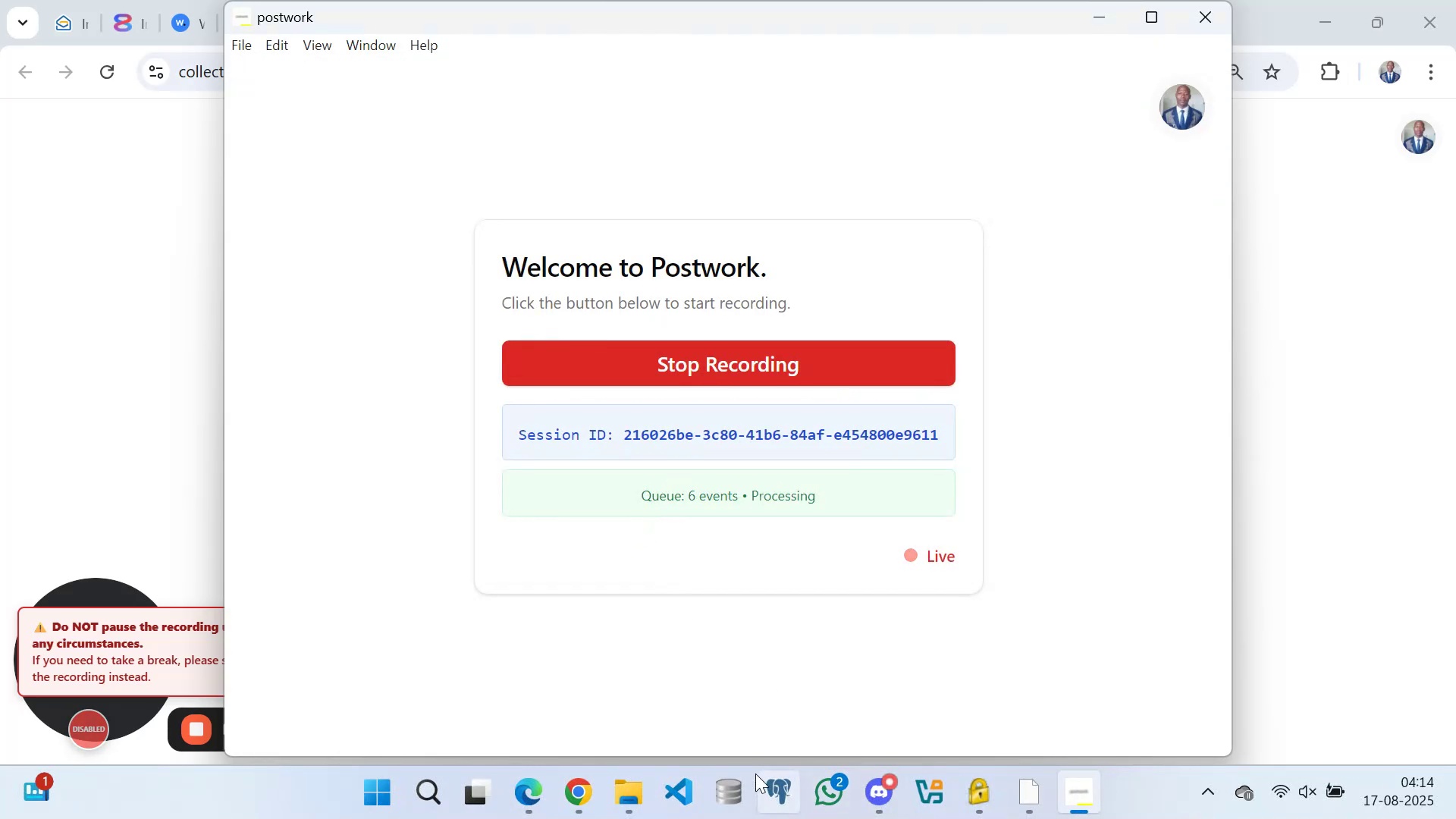 
left_click([1022, 792])
 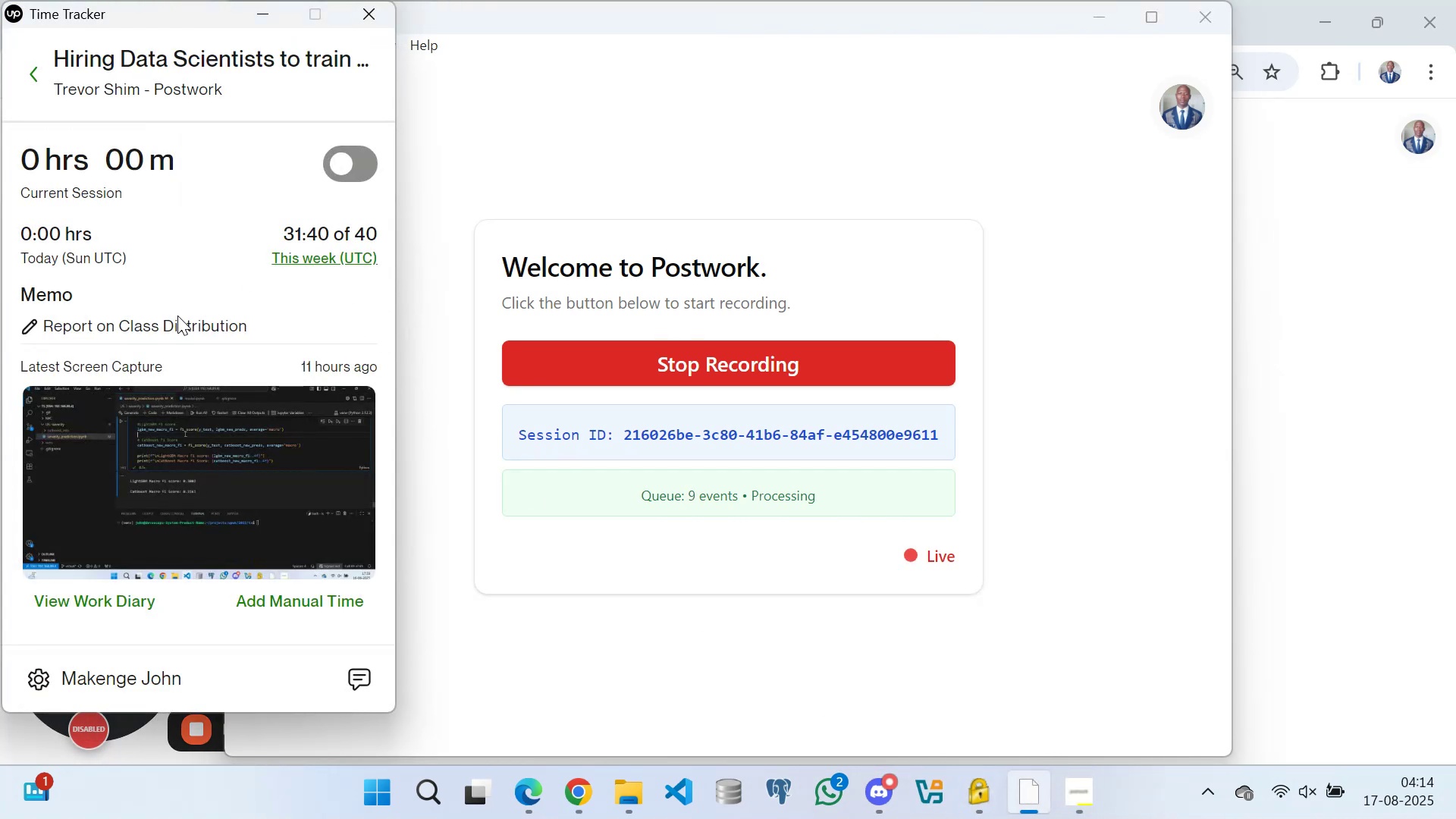 
left_click([183, 321])
 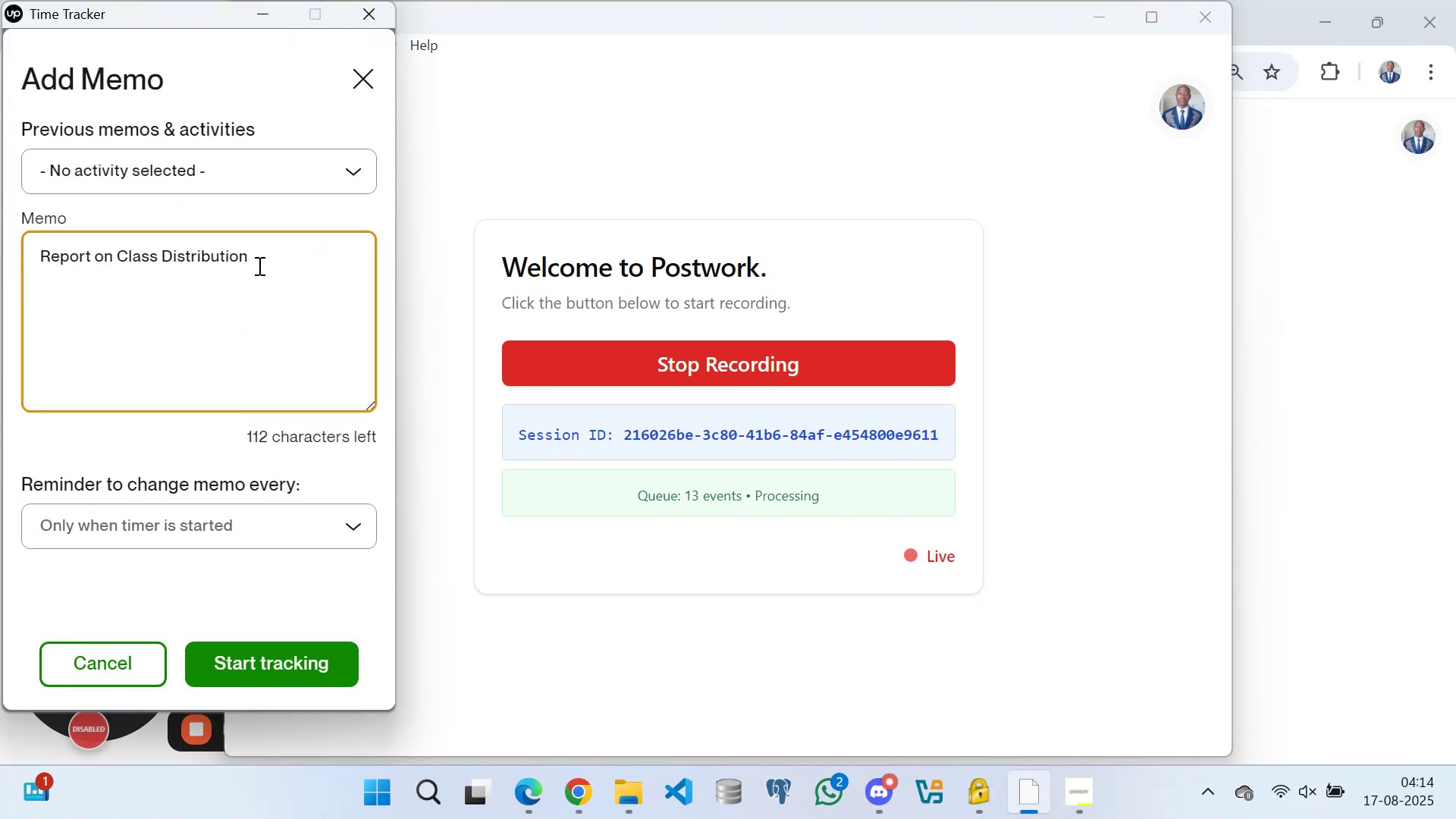 
left_click_drag(start_coordinate=[267, 258], to_coordinate=[35, 254])
 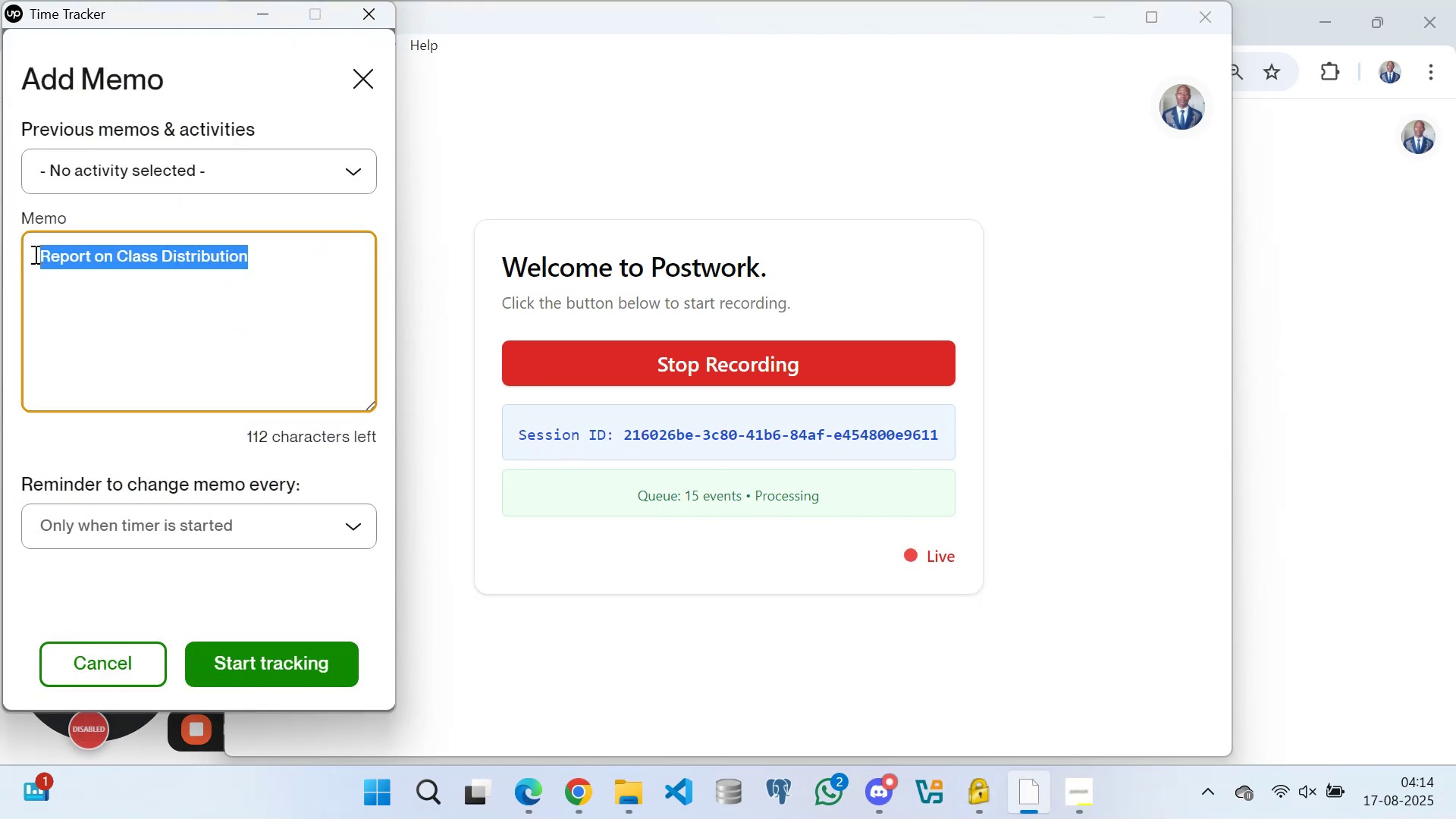 
type(Full Model Analysis and comparison)
 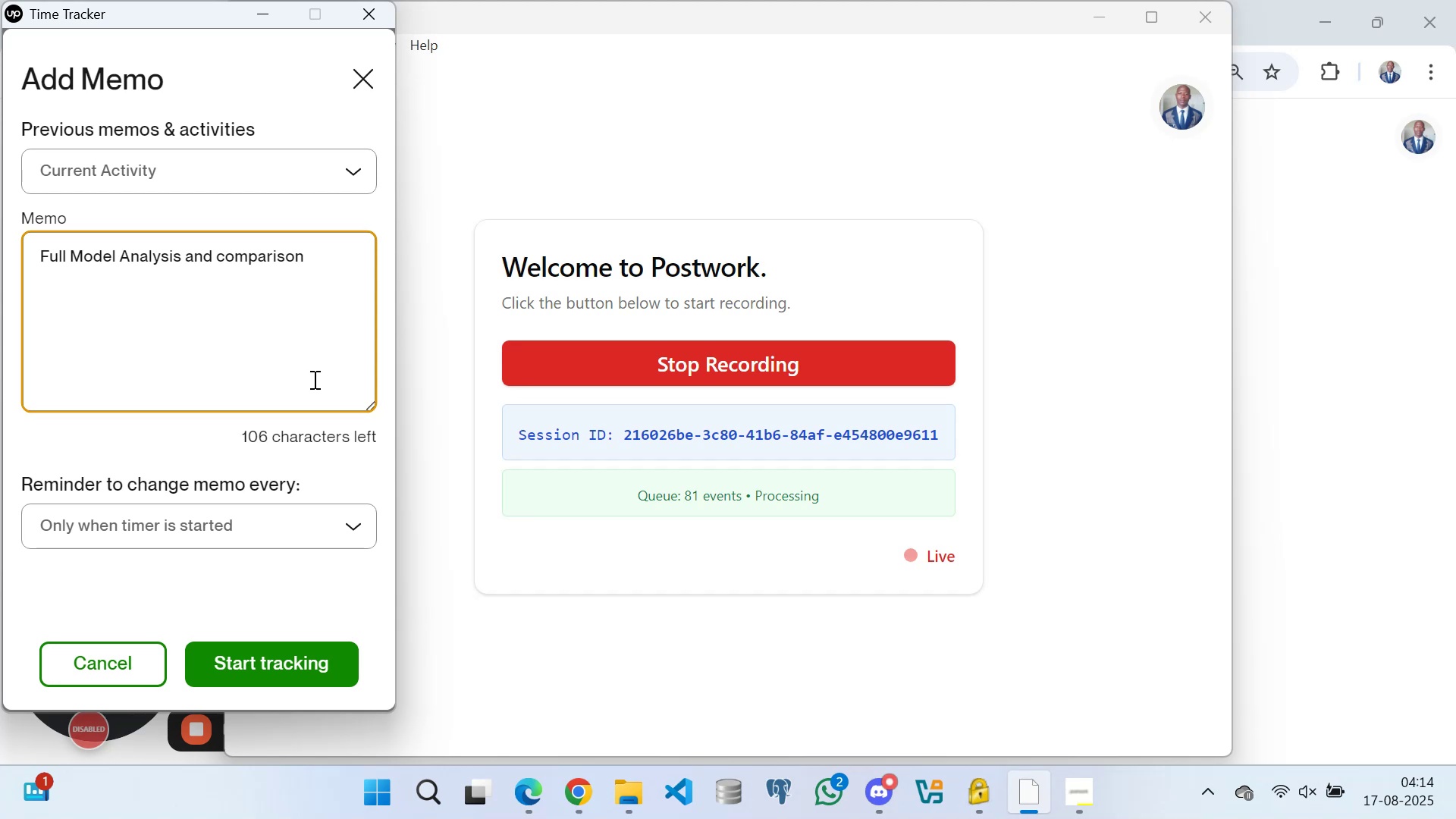 
left_click([284, 669])
 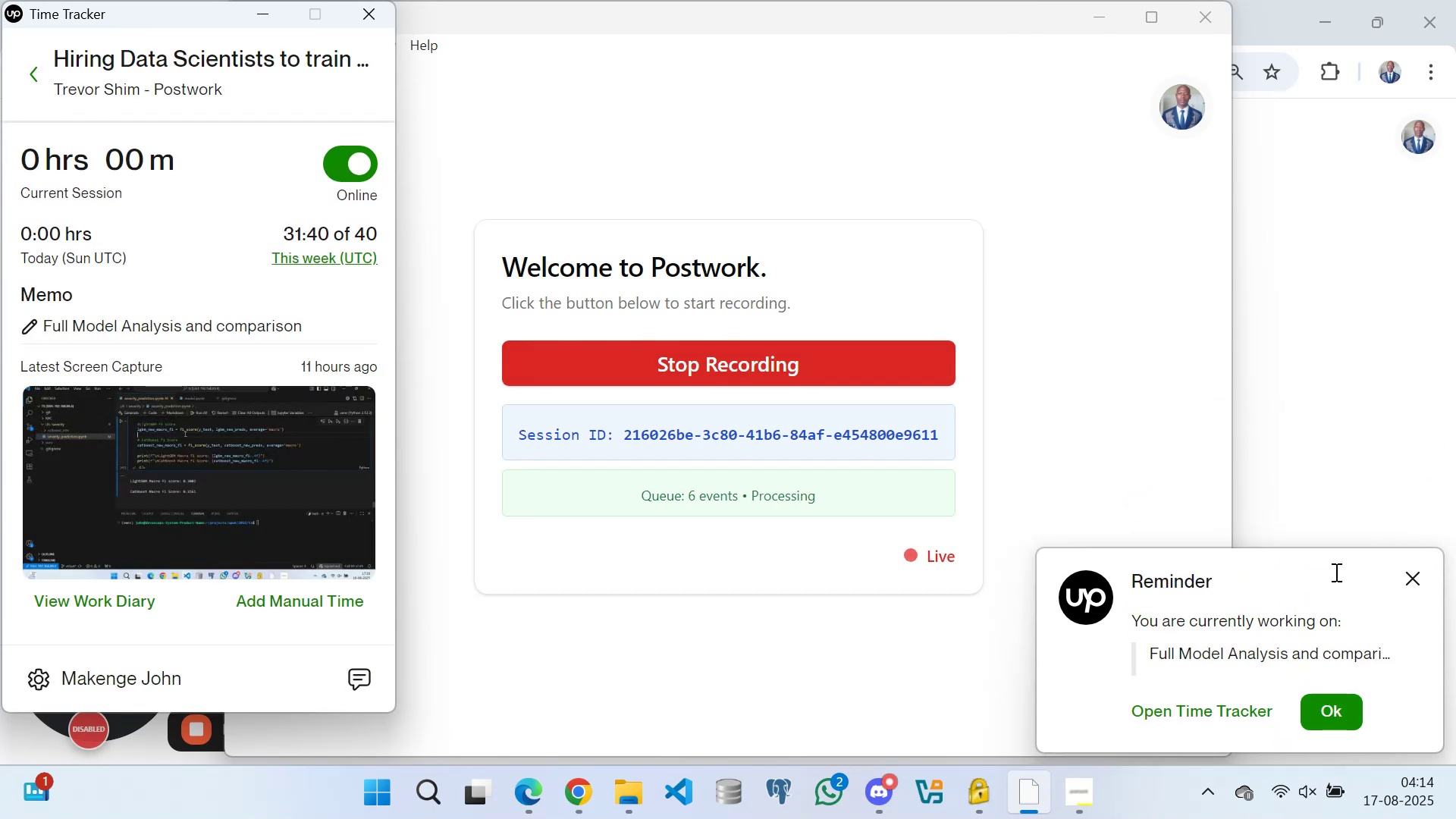 
left_click([1332, 707])
 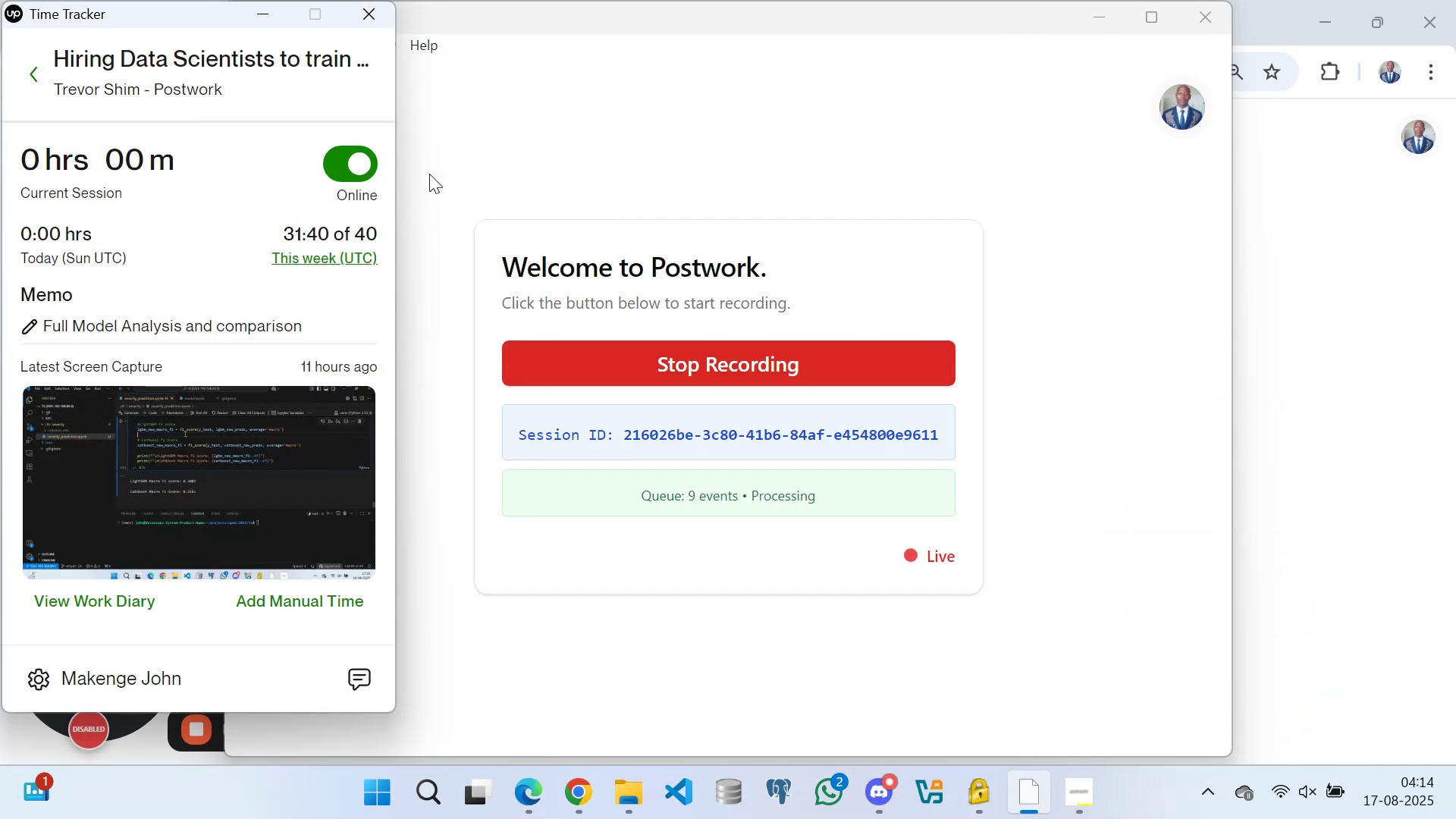 
left_click([504, 140])
 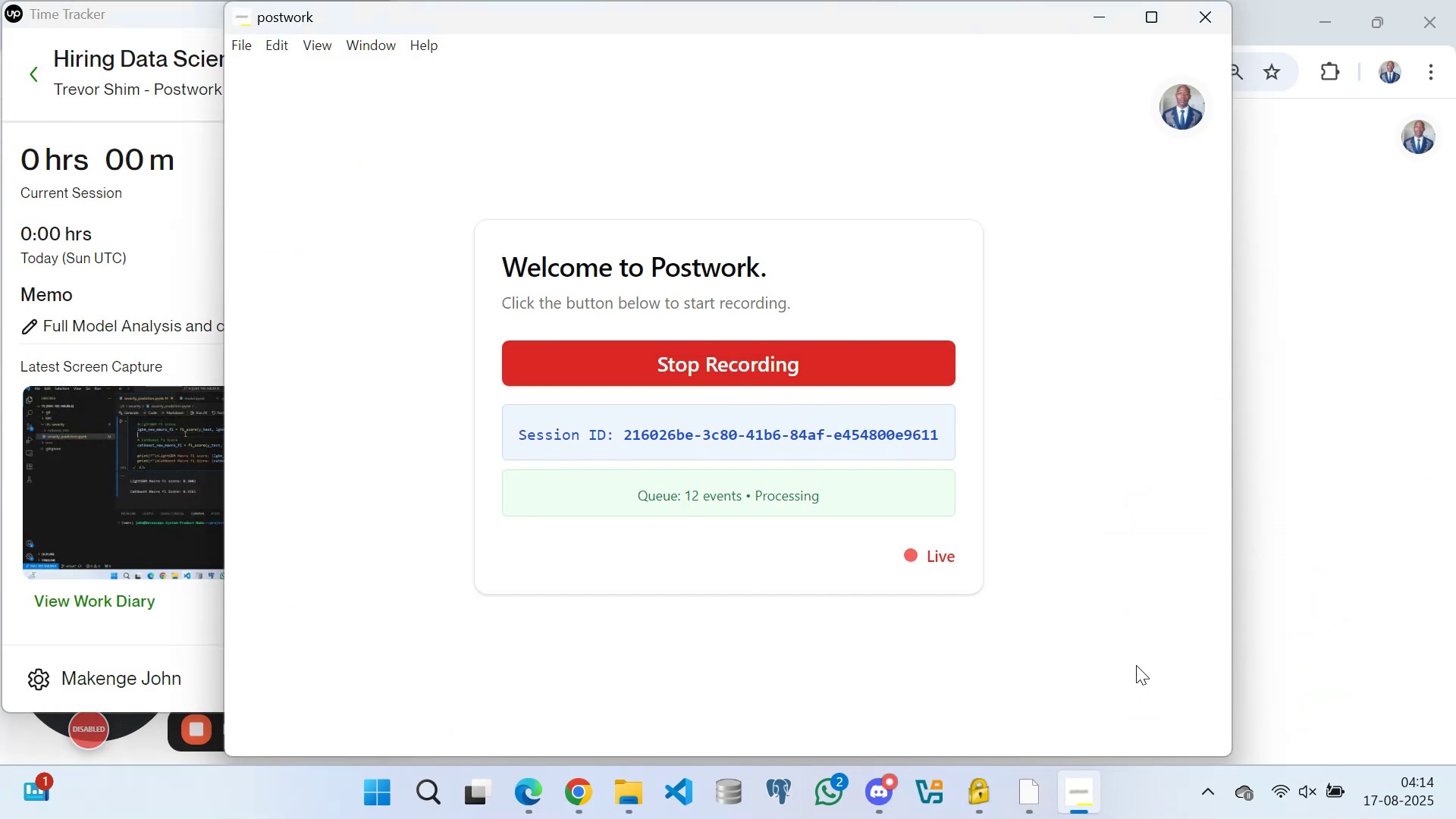 
left_click([1325, 516])
 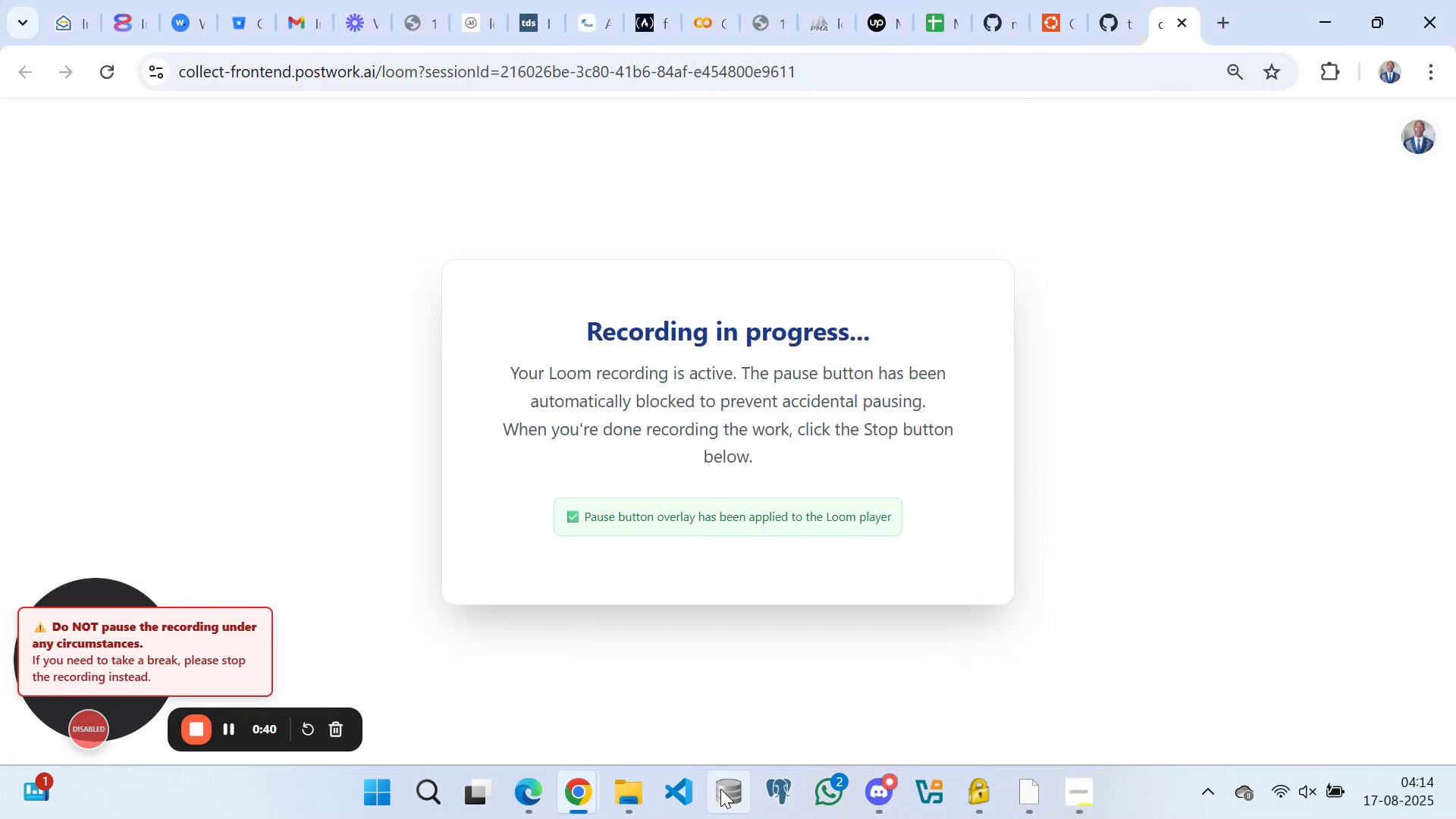 
left_click([683, 792])
 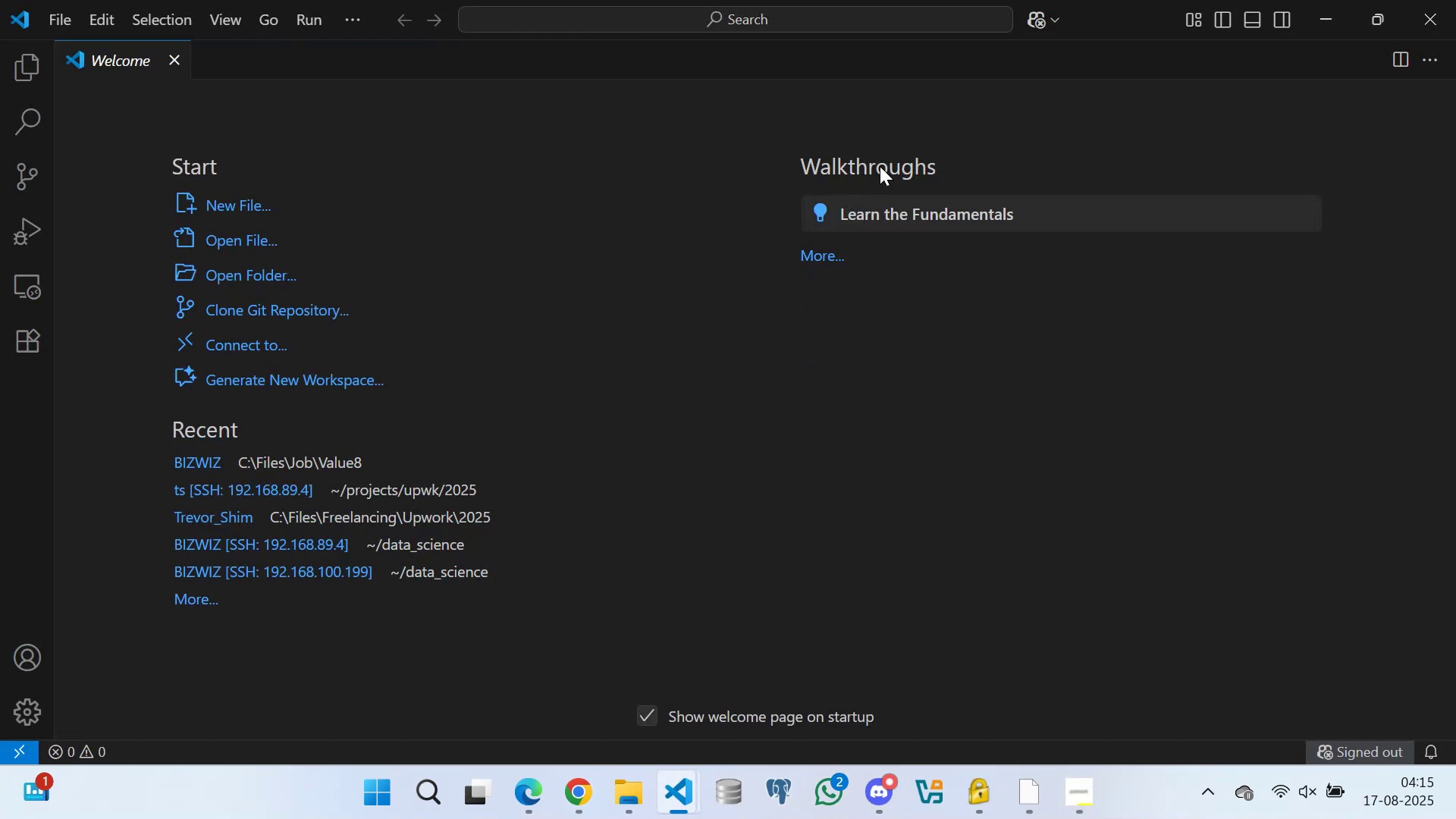 
wait(10.03)
 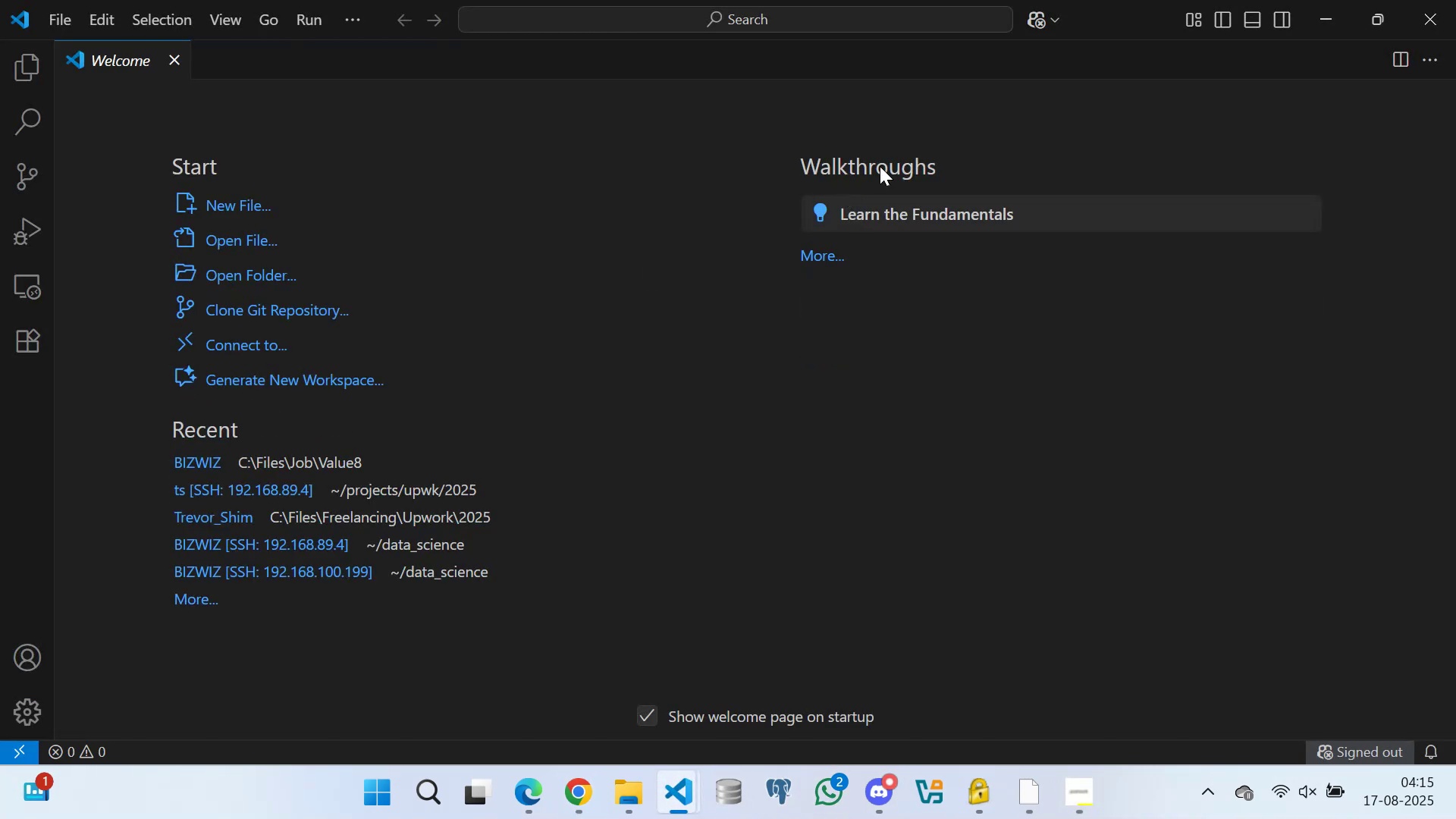 
left_click([177, 60])
 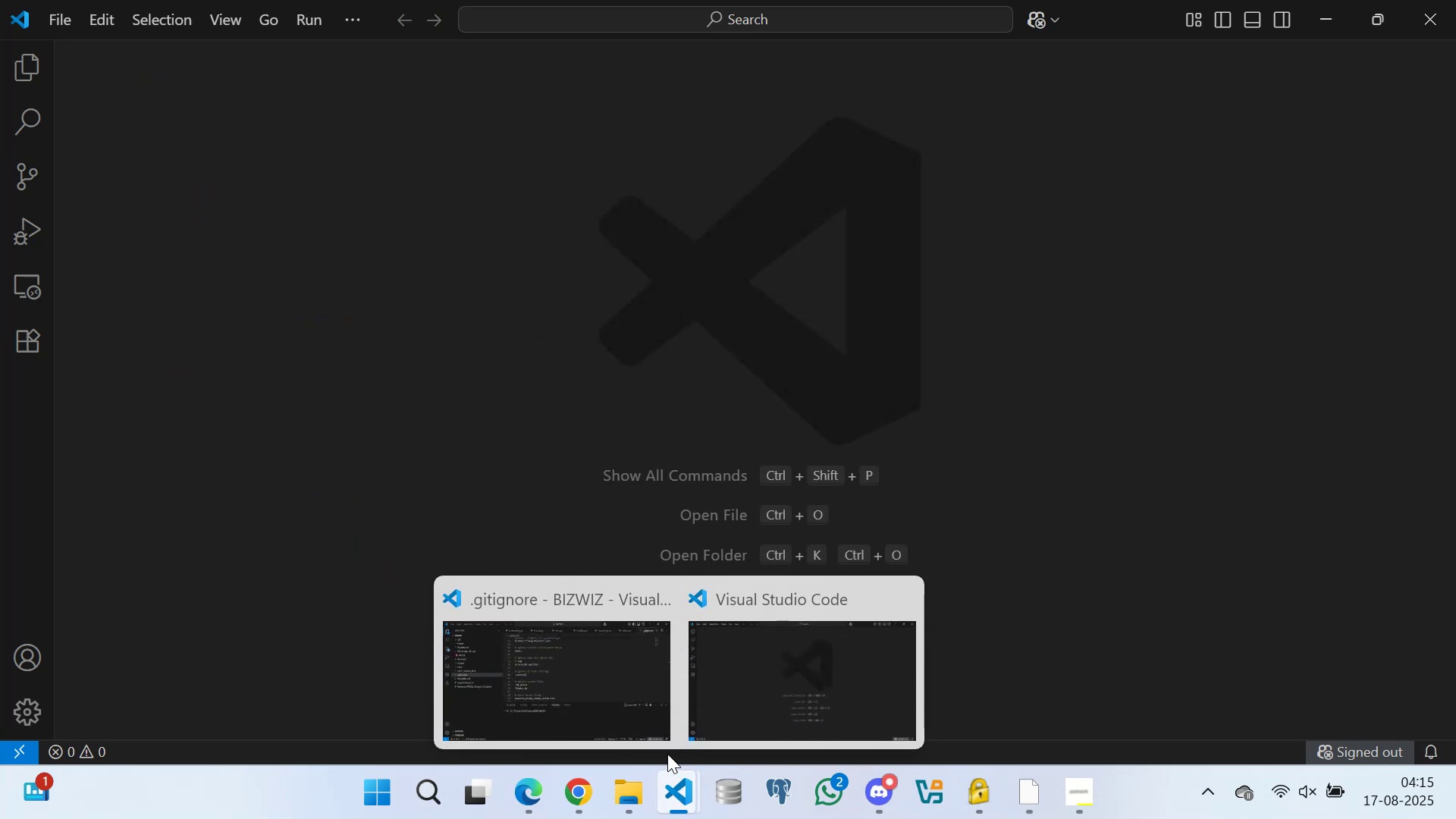 
left_click([783, 653])
 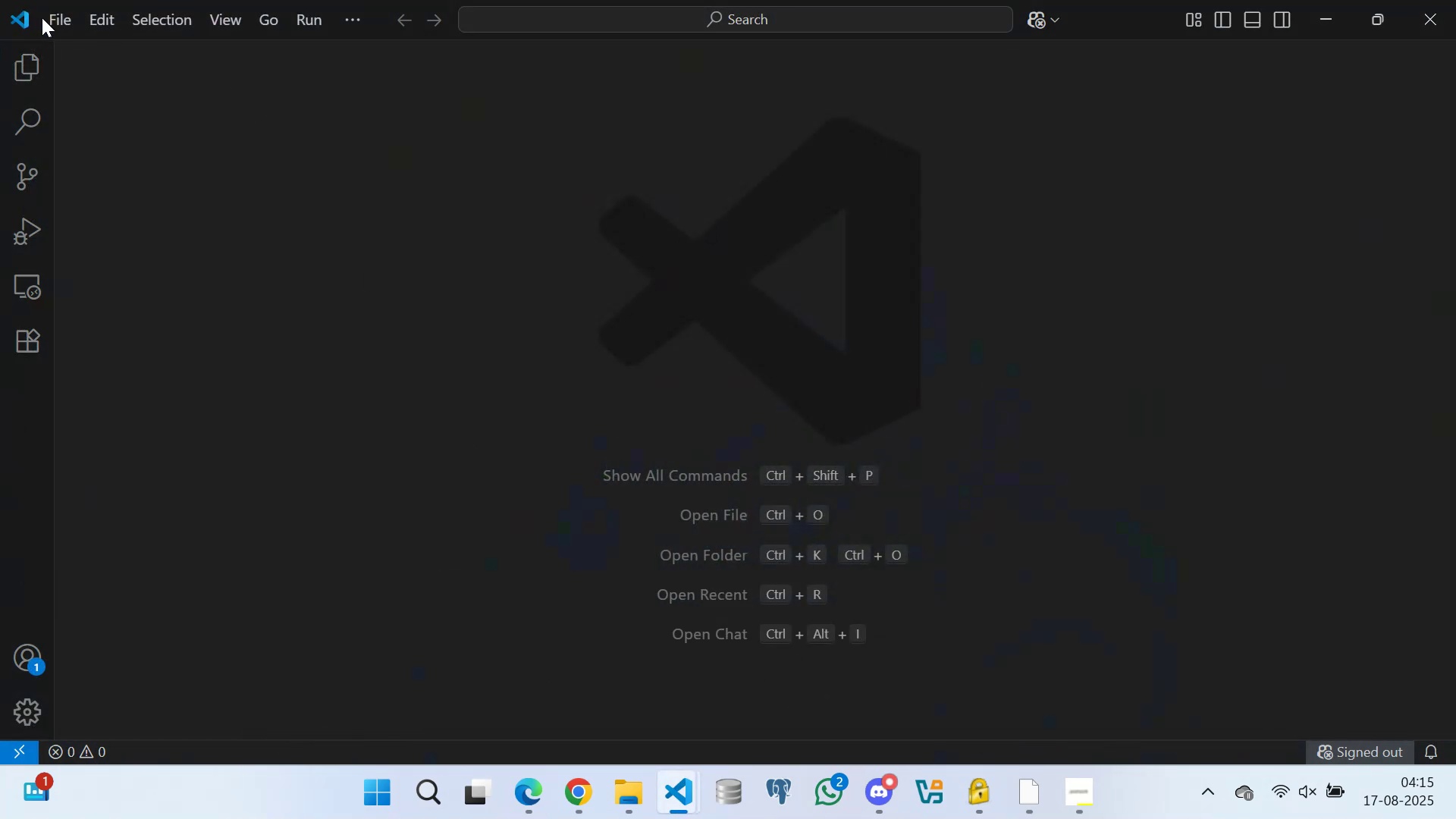 
left_click([55, 16])
 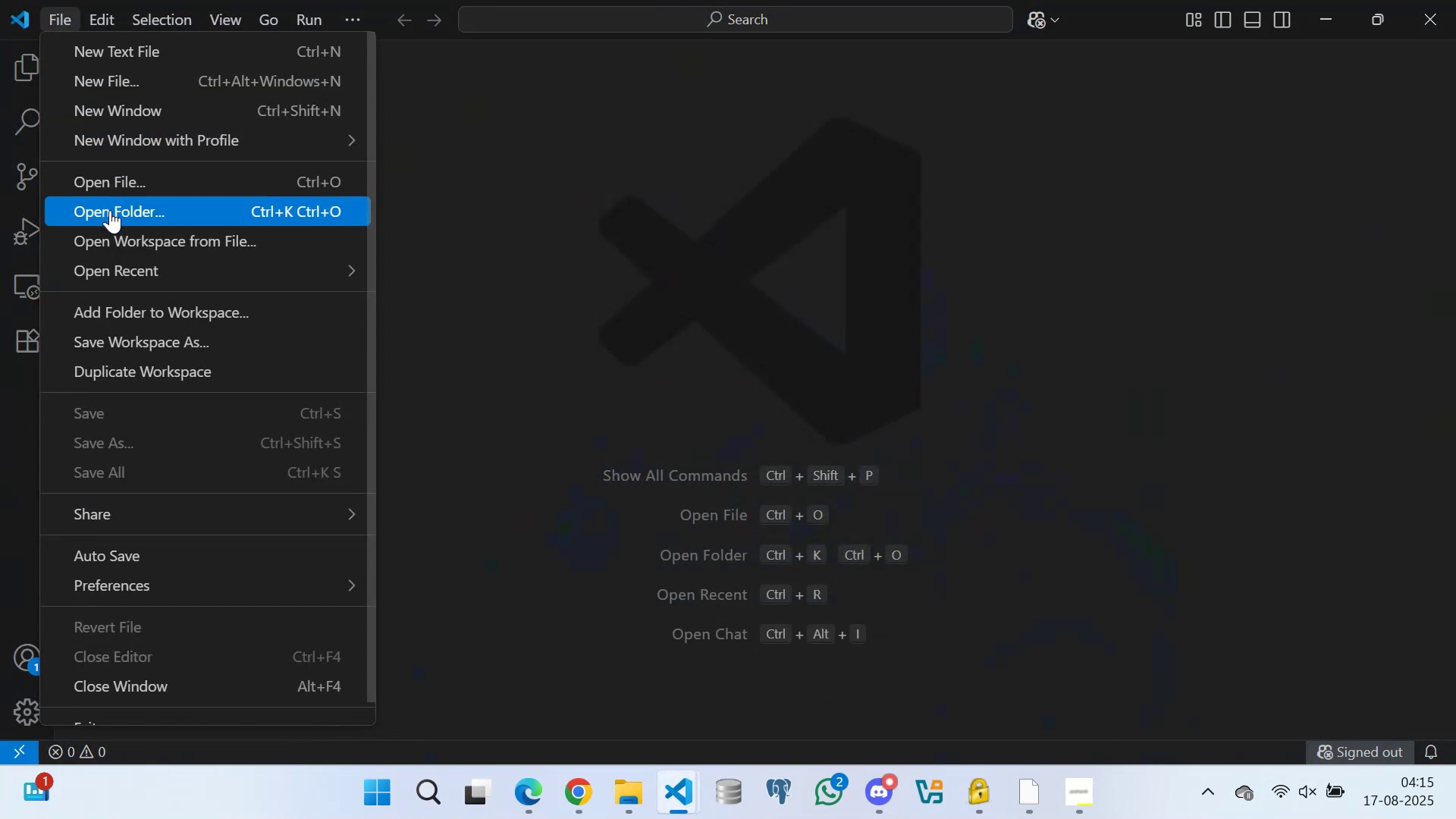 
left_click([110, 210])
 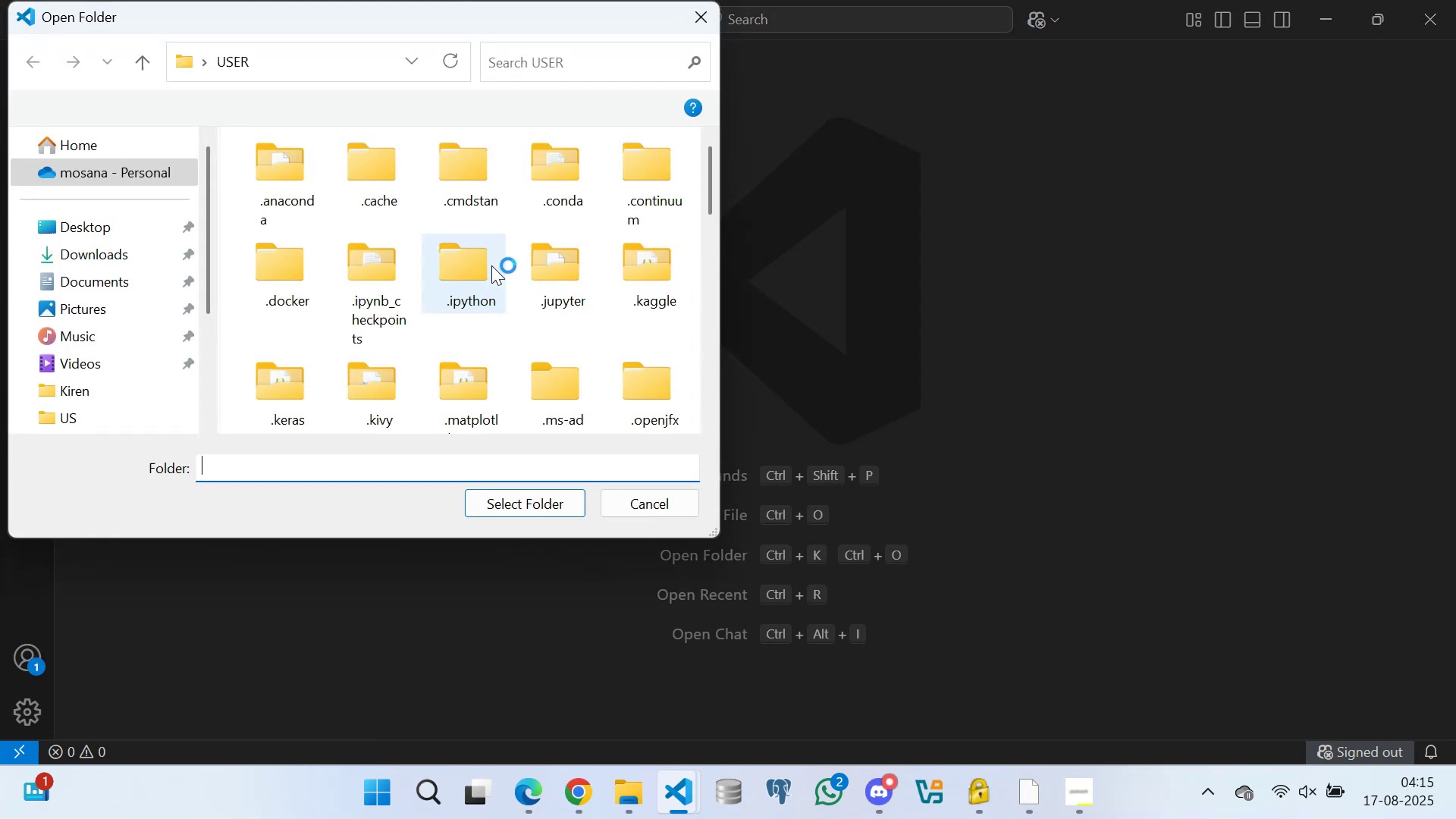 
scroll: coordinate [121, 331], scroll_direction: down, amount: 2.0
 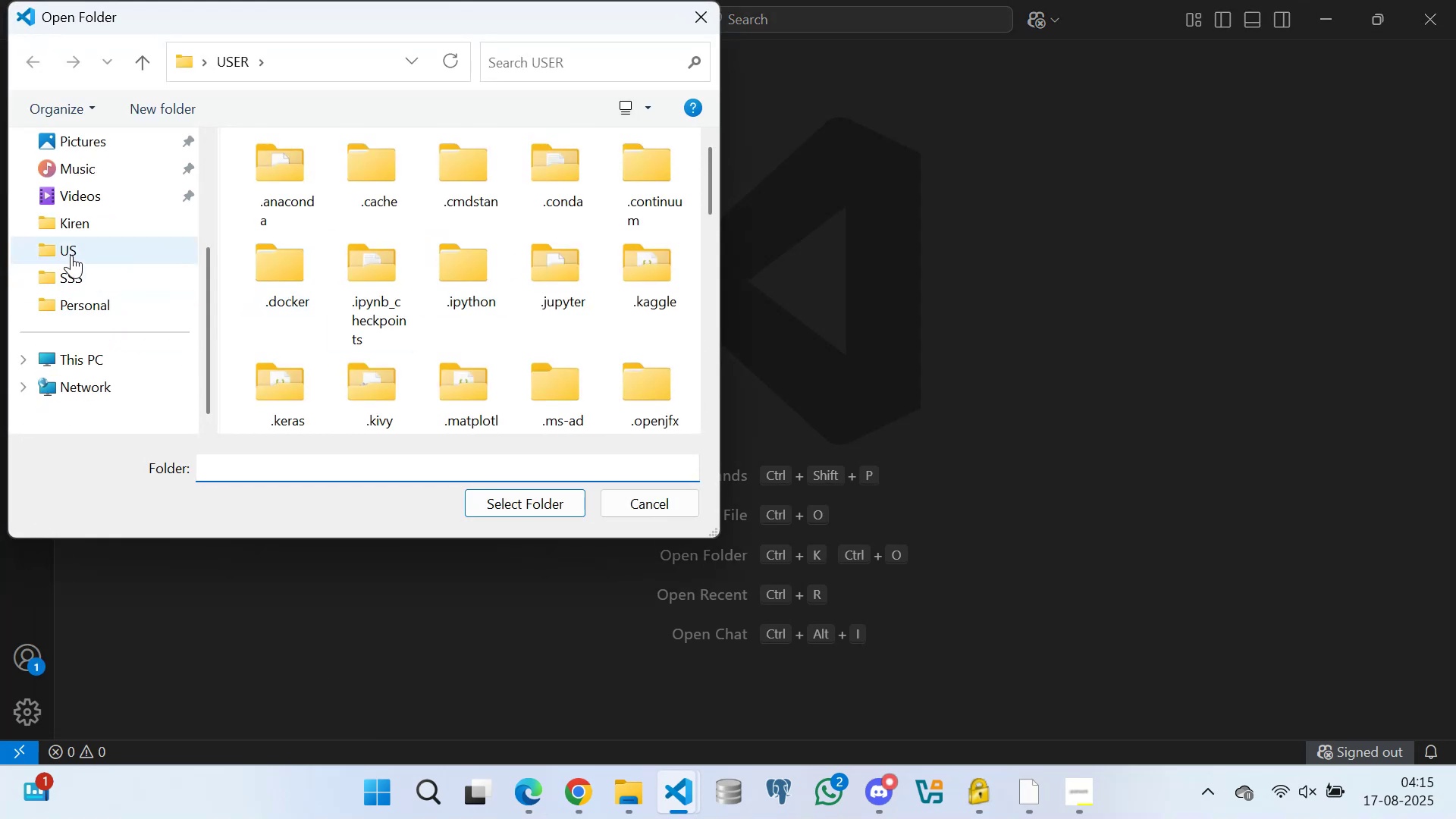 
left_click([71, 248])
 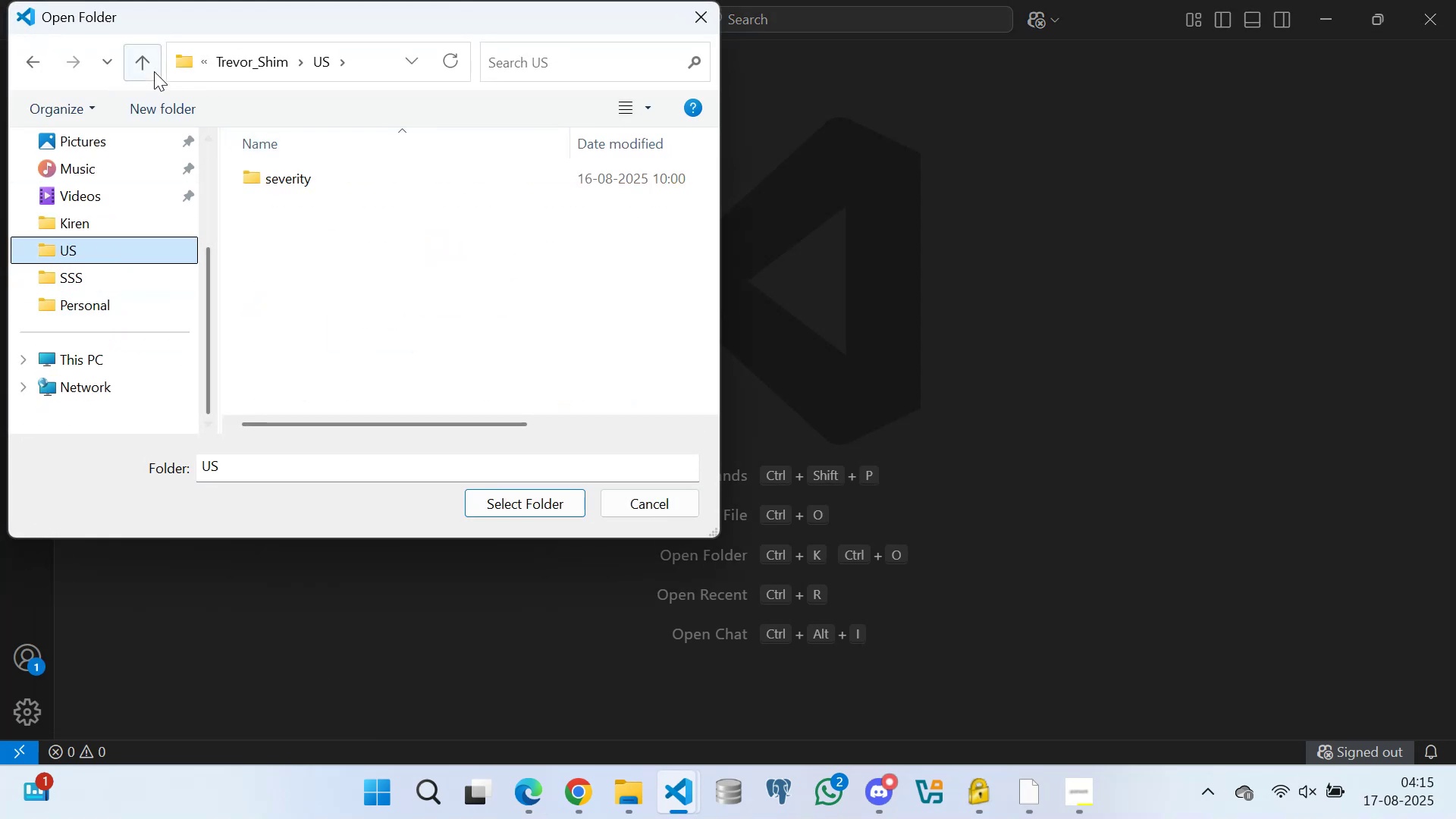 
left_click([143, 57])
 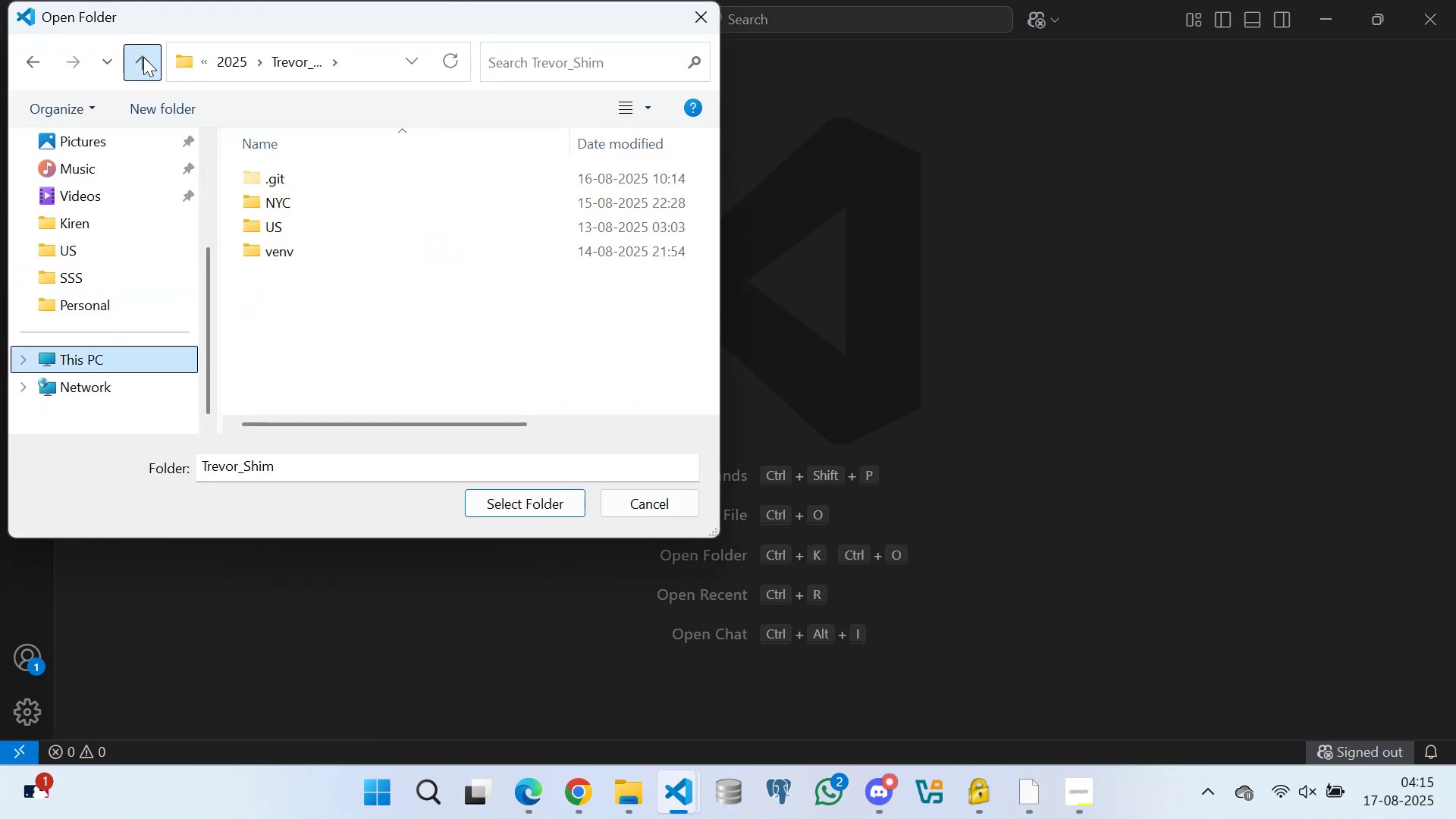 
left_click([143, 57])
 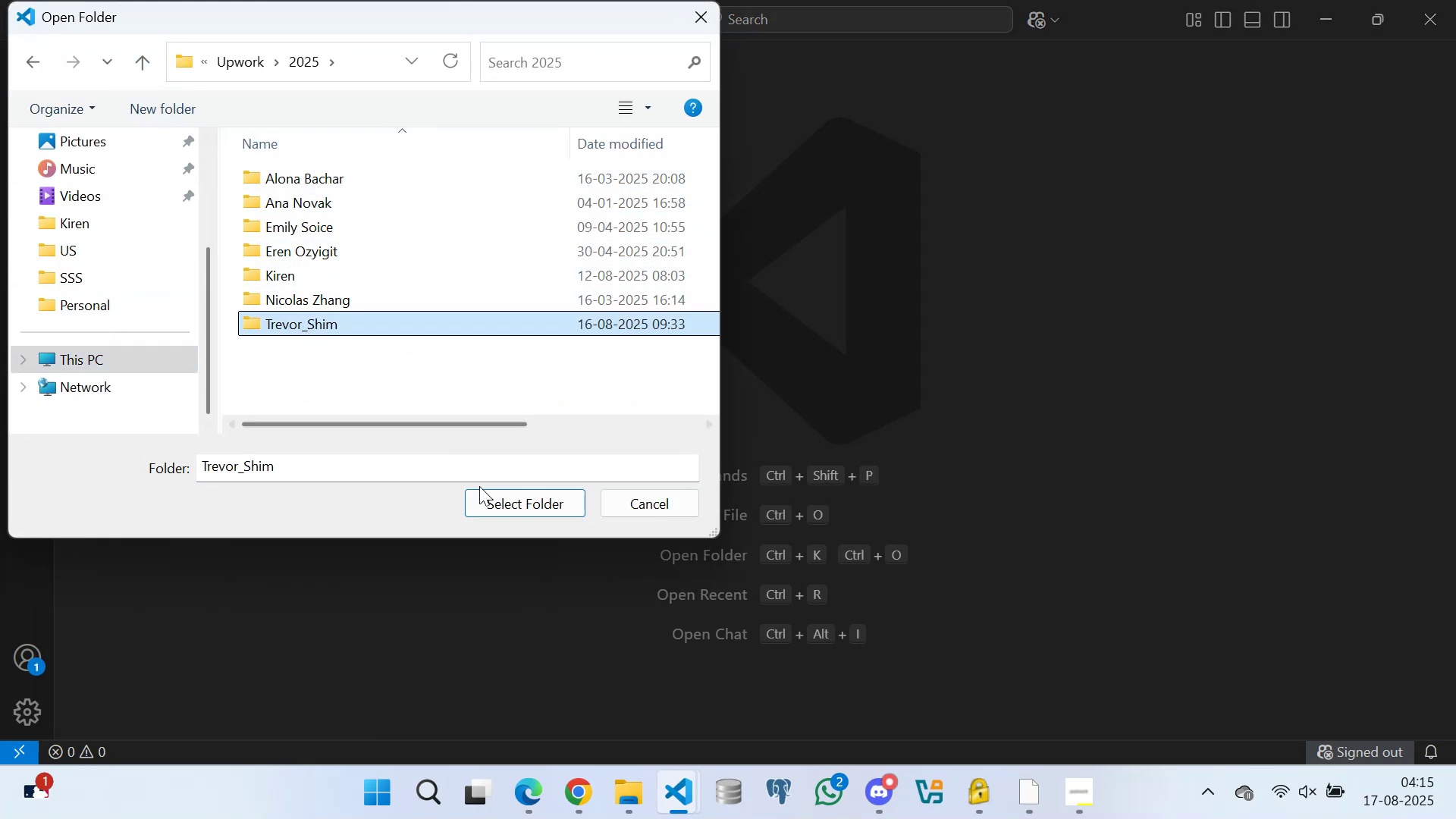 
left_click([542, 499])
 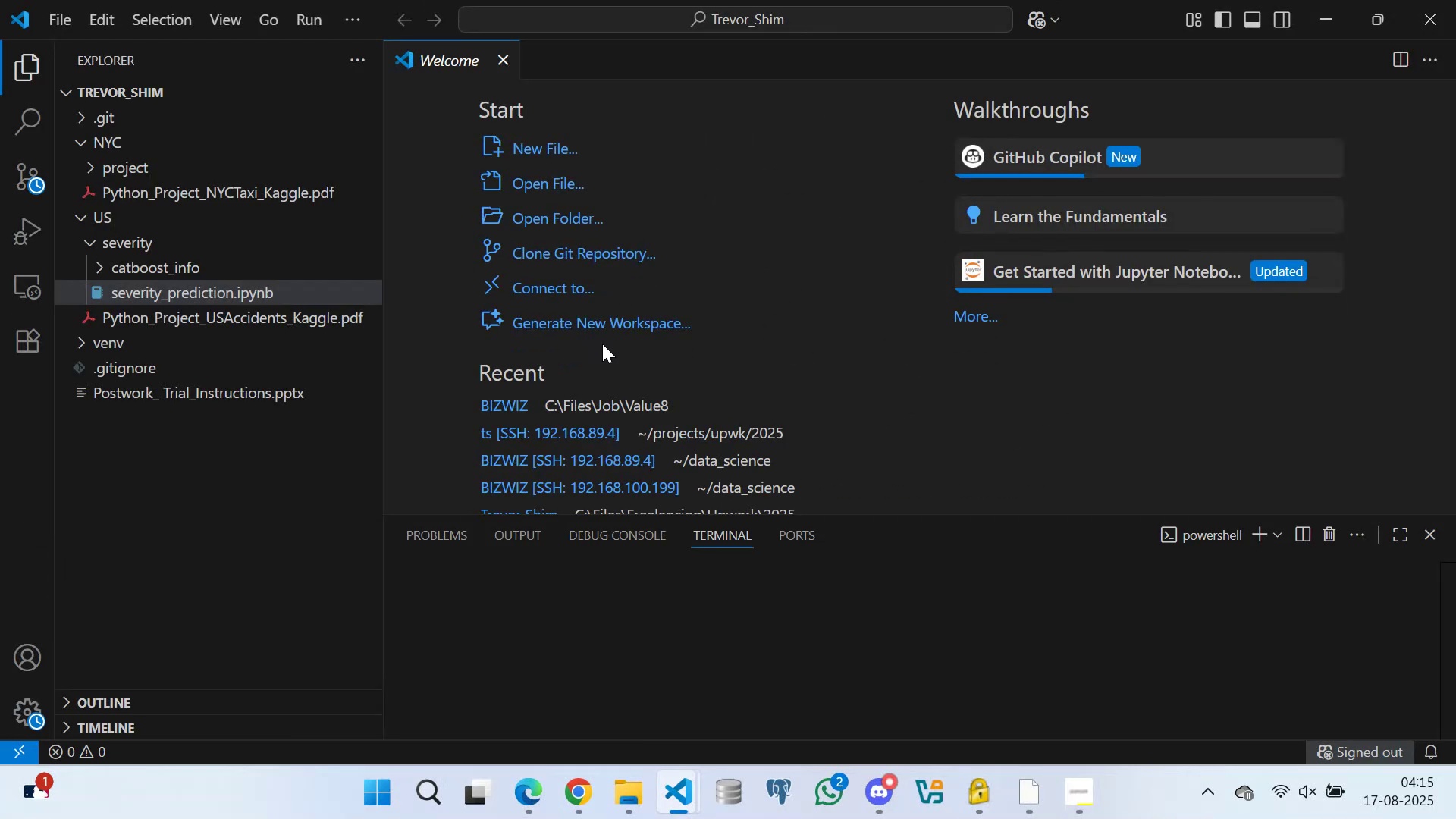 
wait(5.09)
 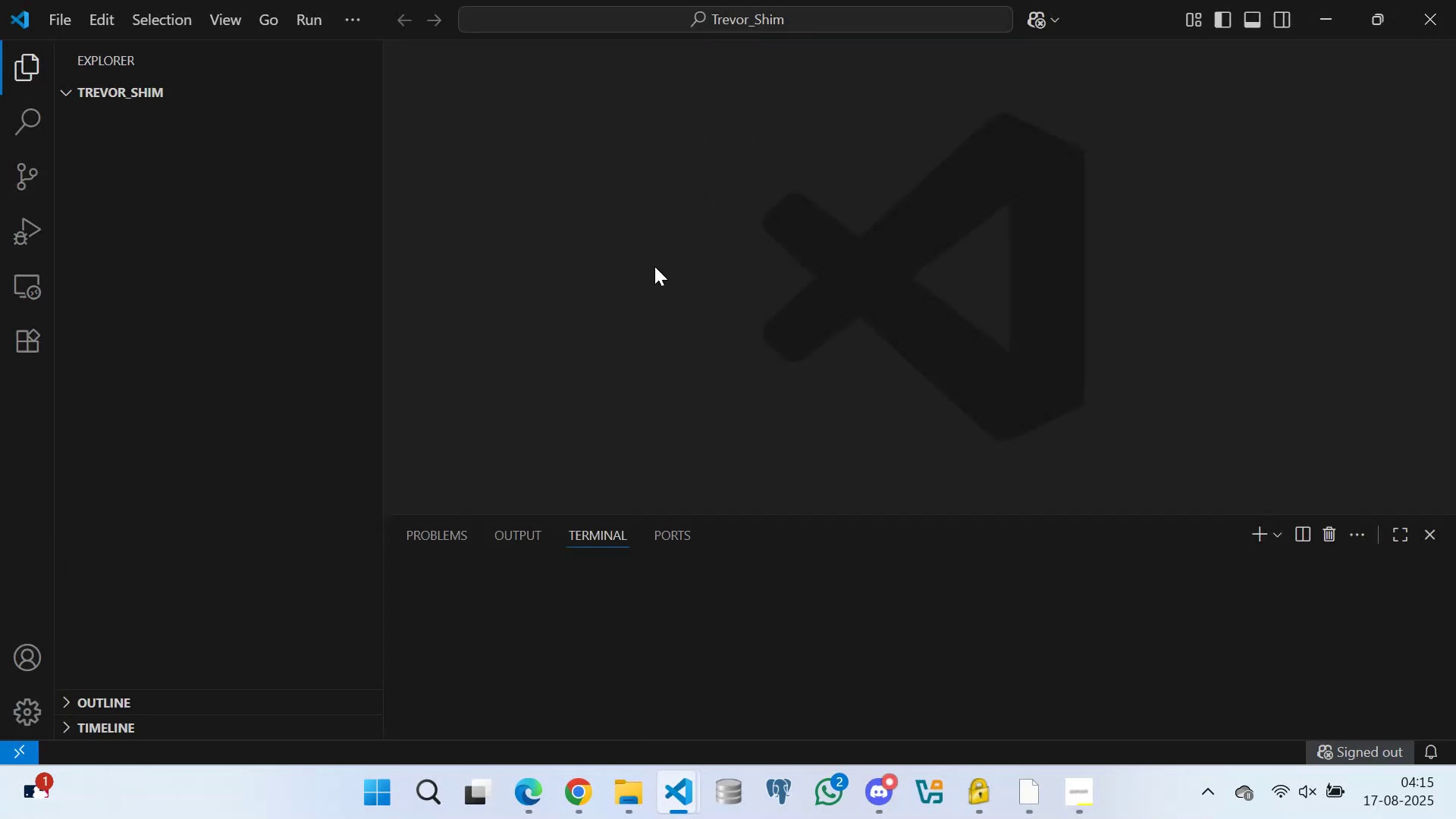 
left_click([503, 64])
 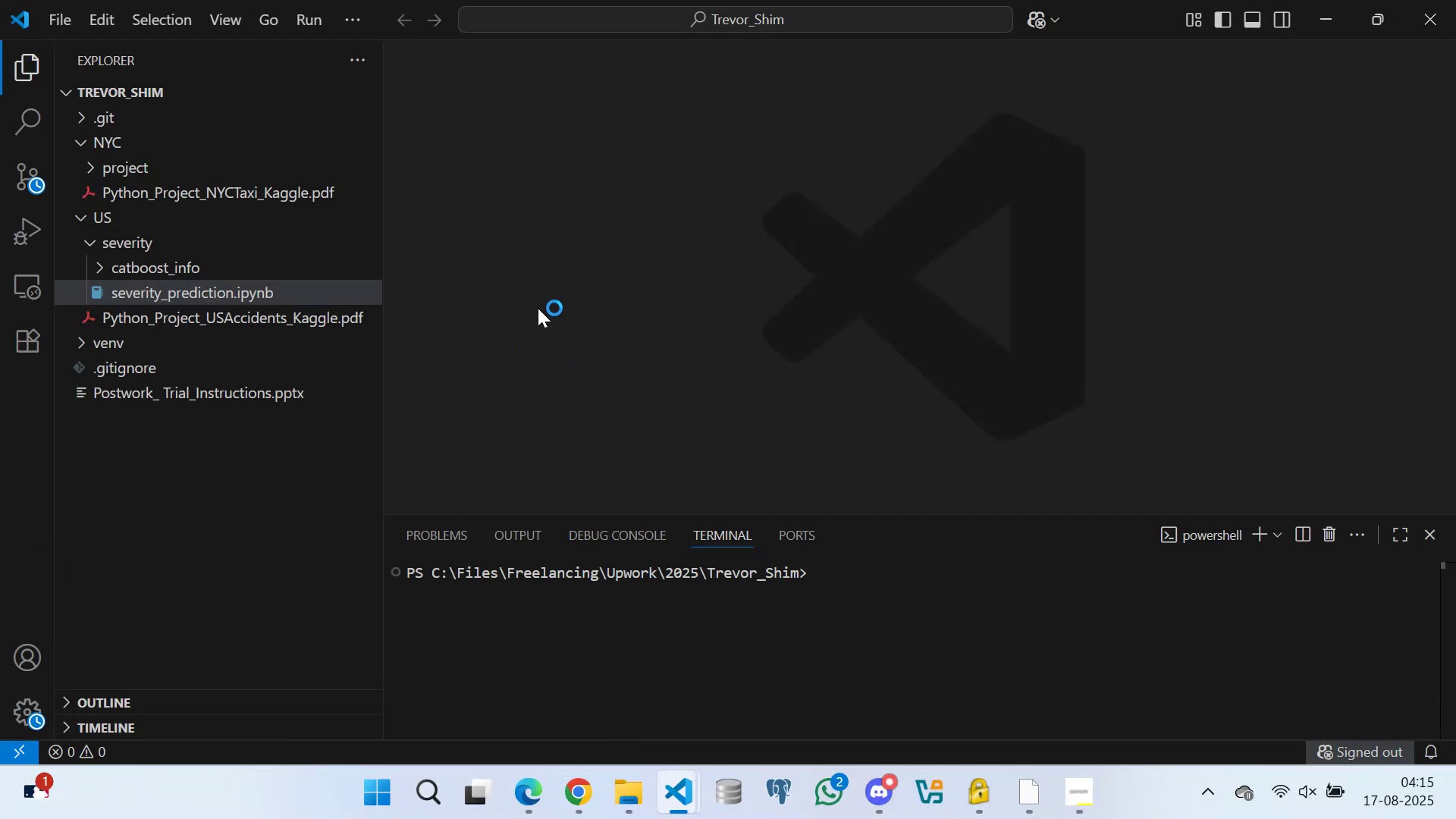 
scroll: coordinate [533, 360], scroll_direction: down, amount: 2.0
 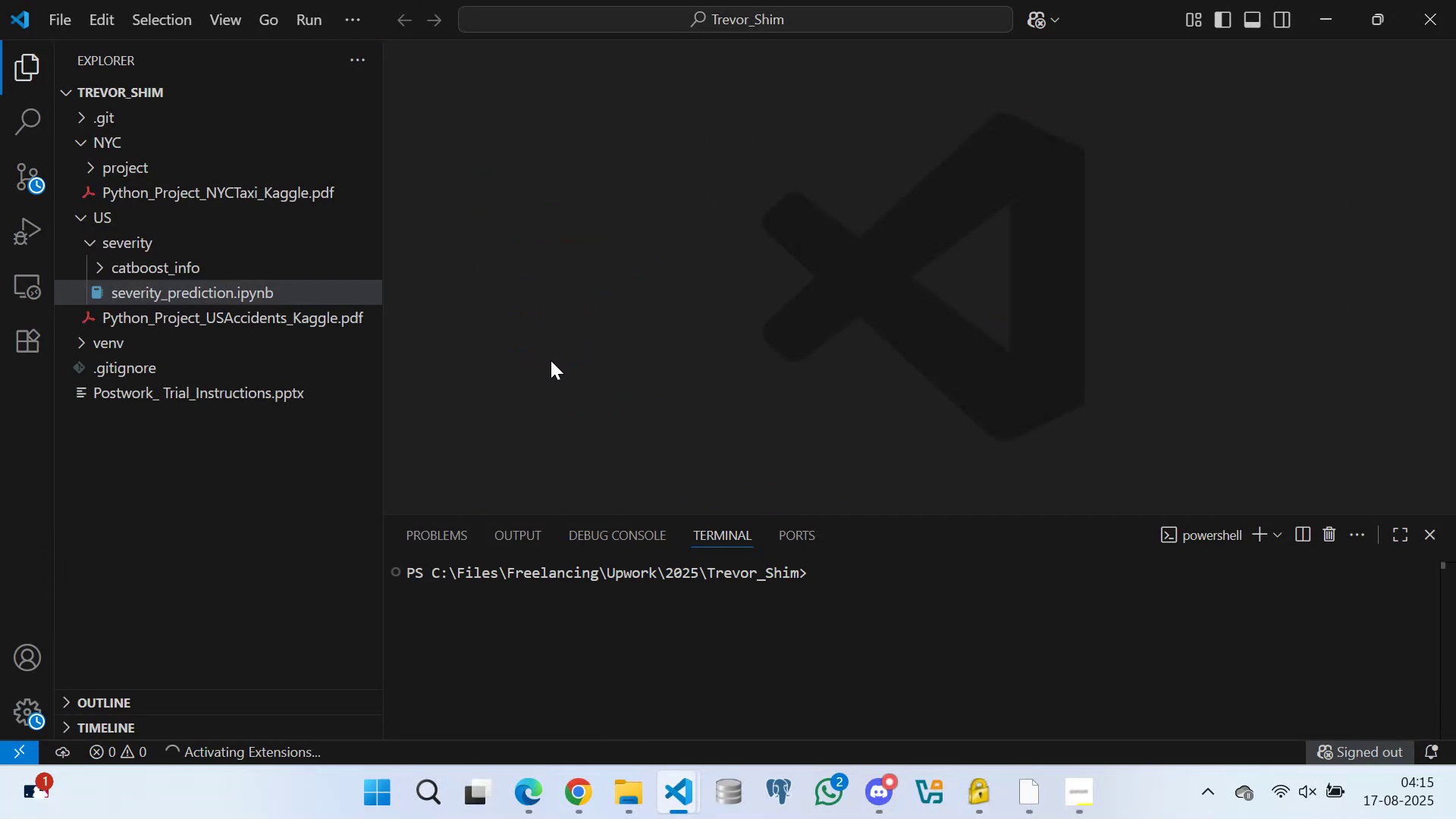 
scroll: coordinate [567, 261], scroll_direction: up, amount: 6.0
 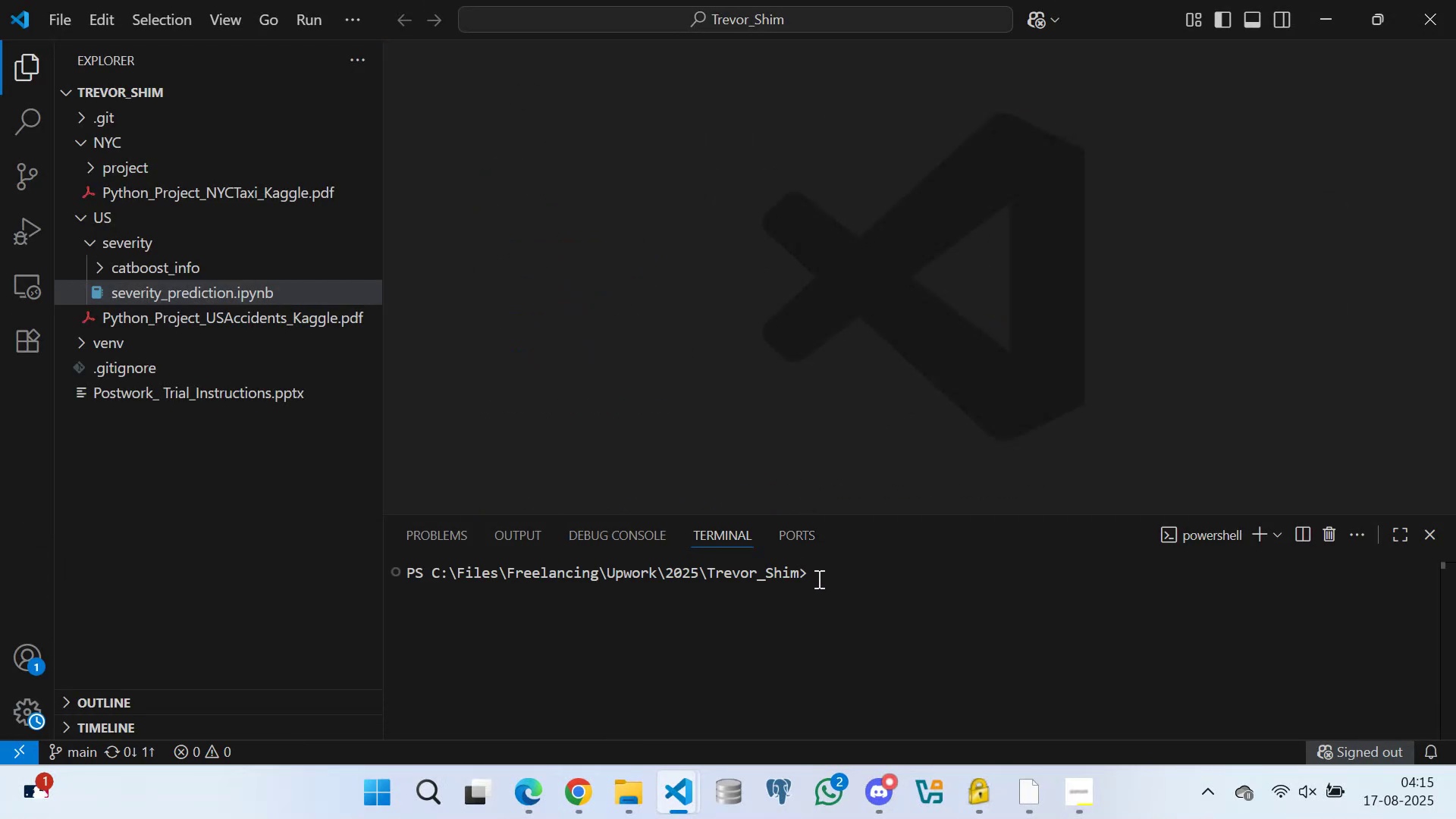 
left_click([820, 572])
 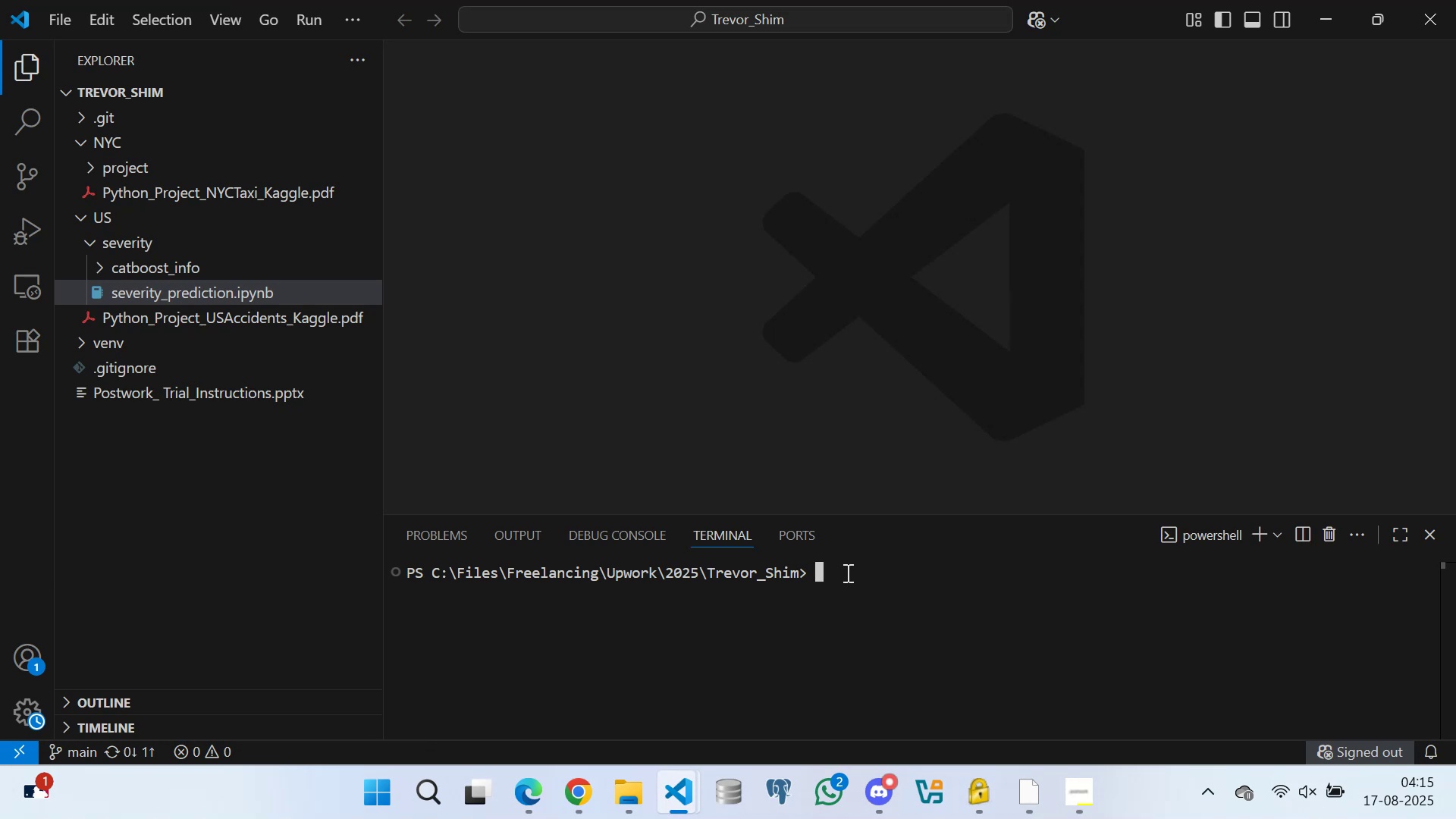 
type(venv[Break]sci)
key(Backspace)
type(rit)
key(Backspace)
type(pts[Break]activate)
 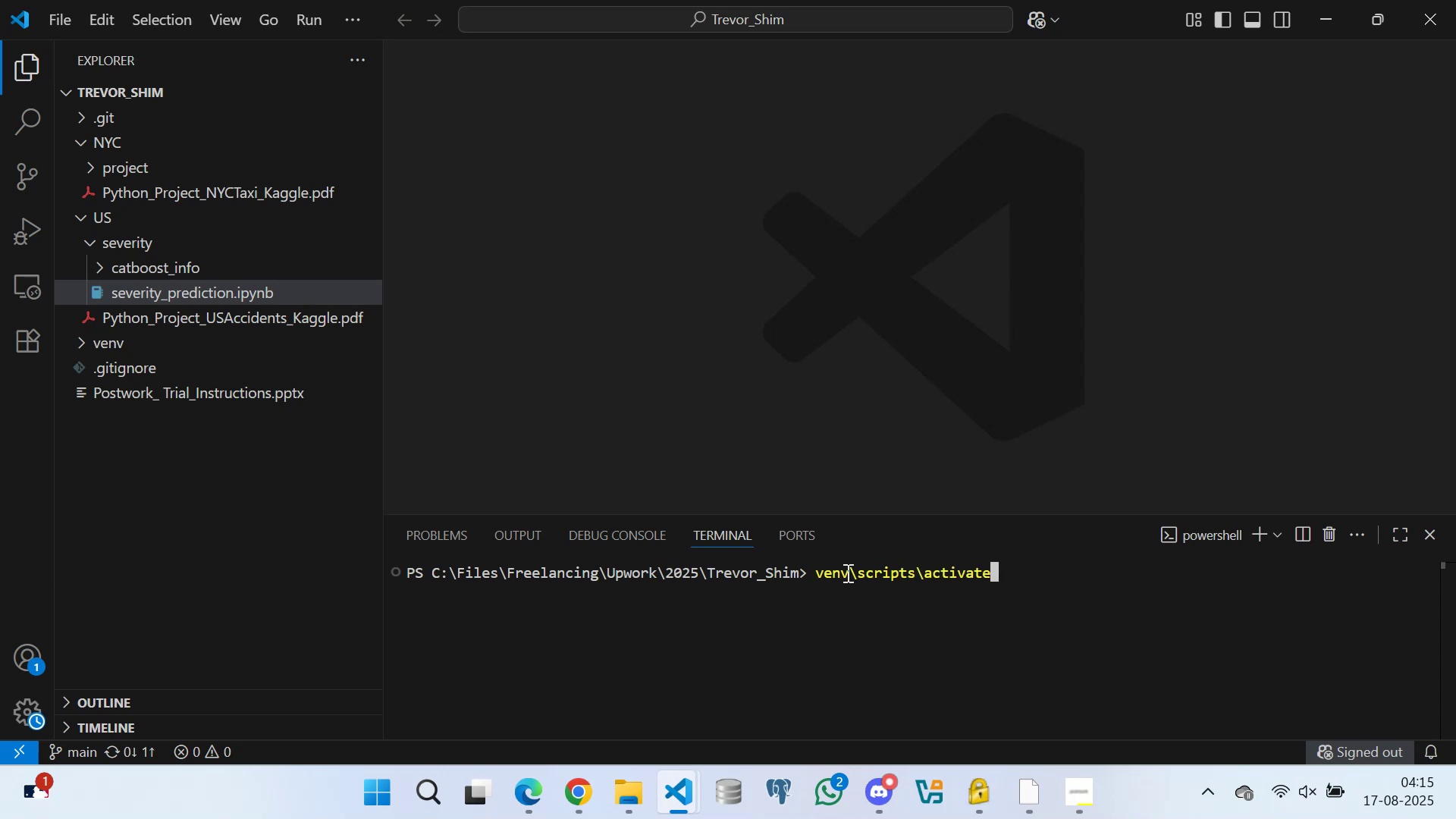 
key(Enter)
 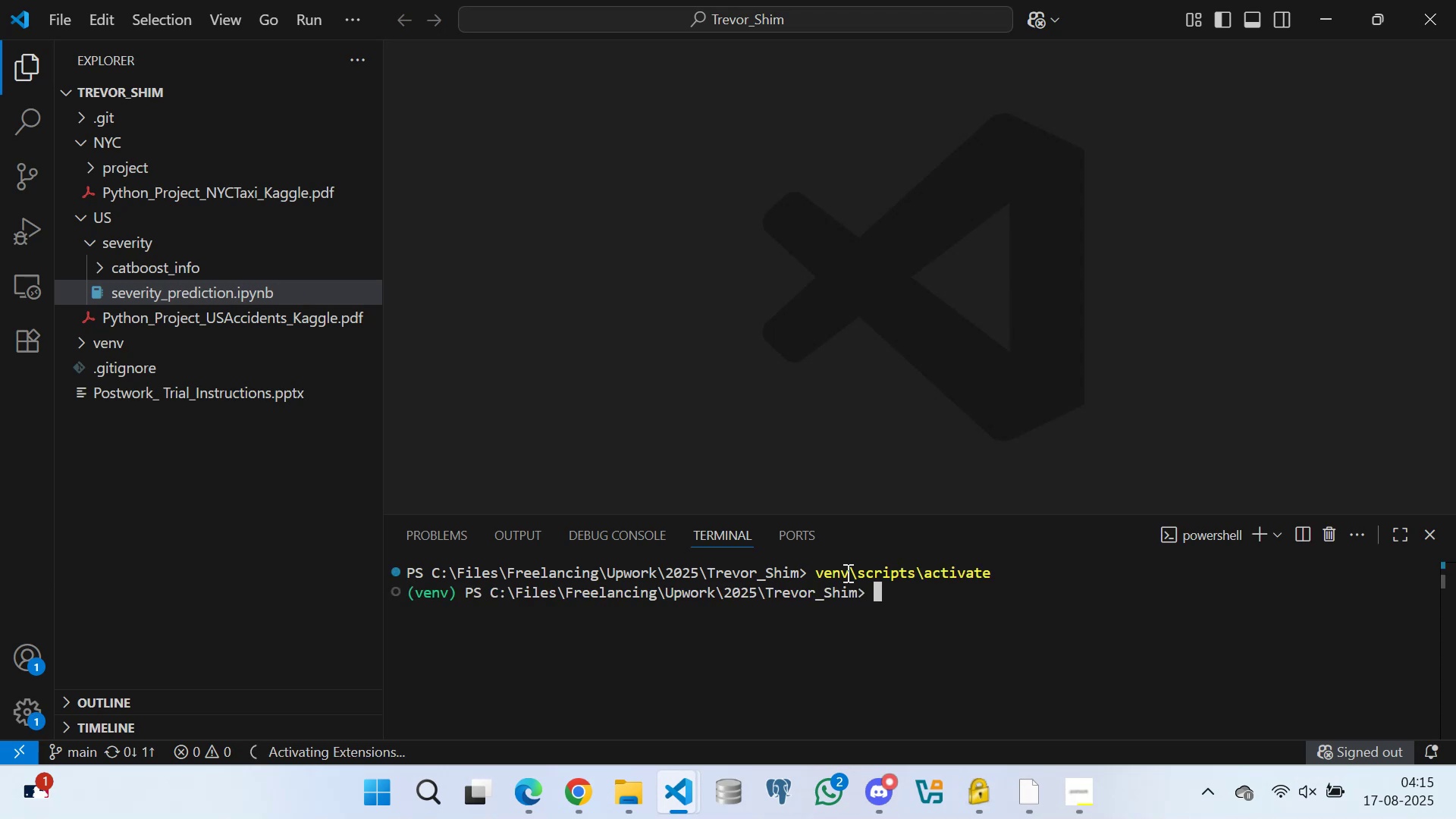 
type(cd US/severity)
 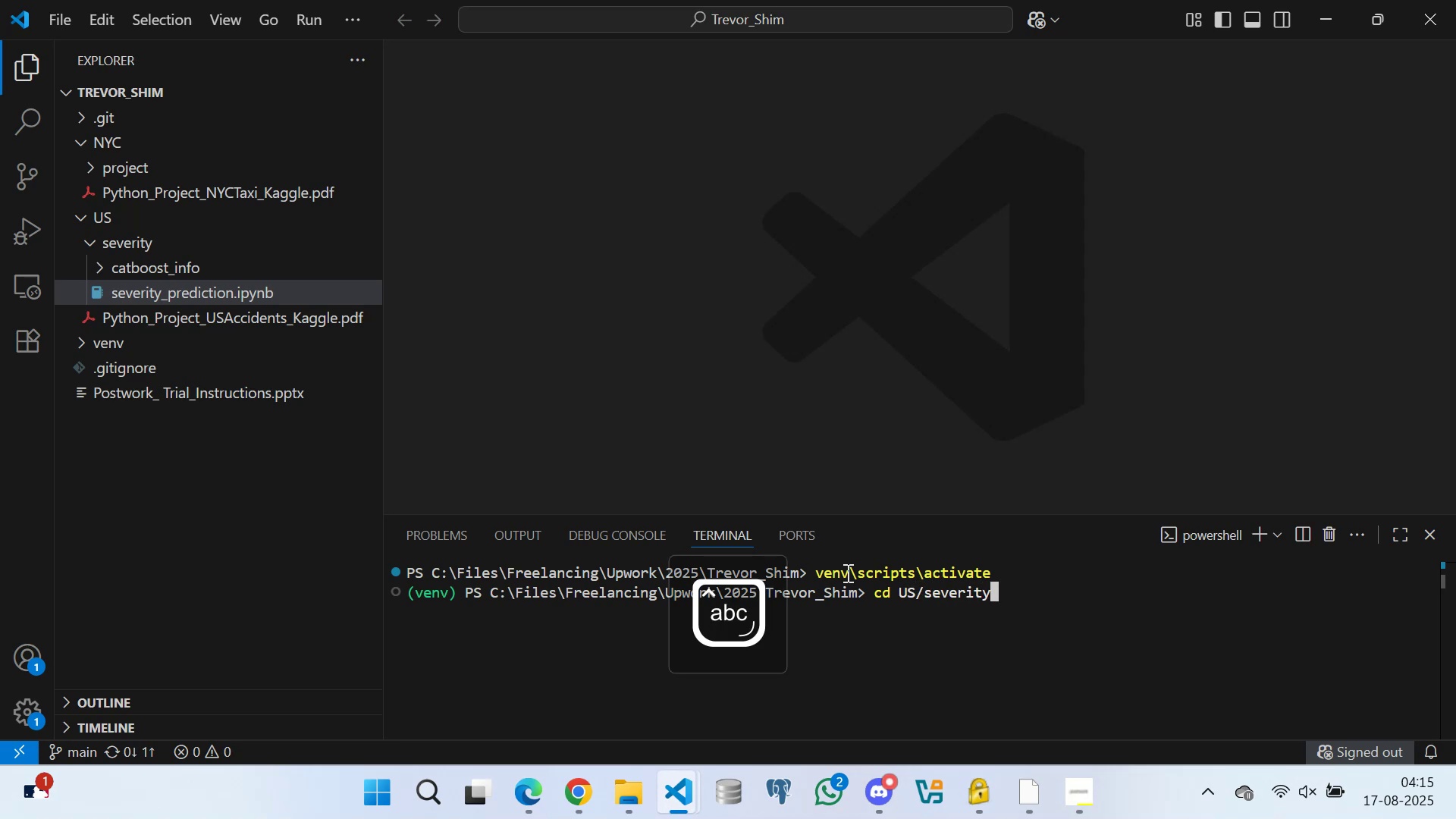 
key(Enter)
 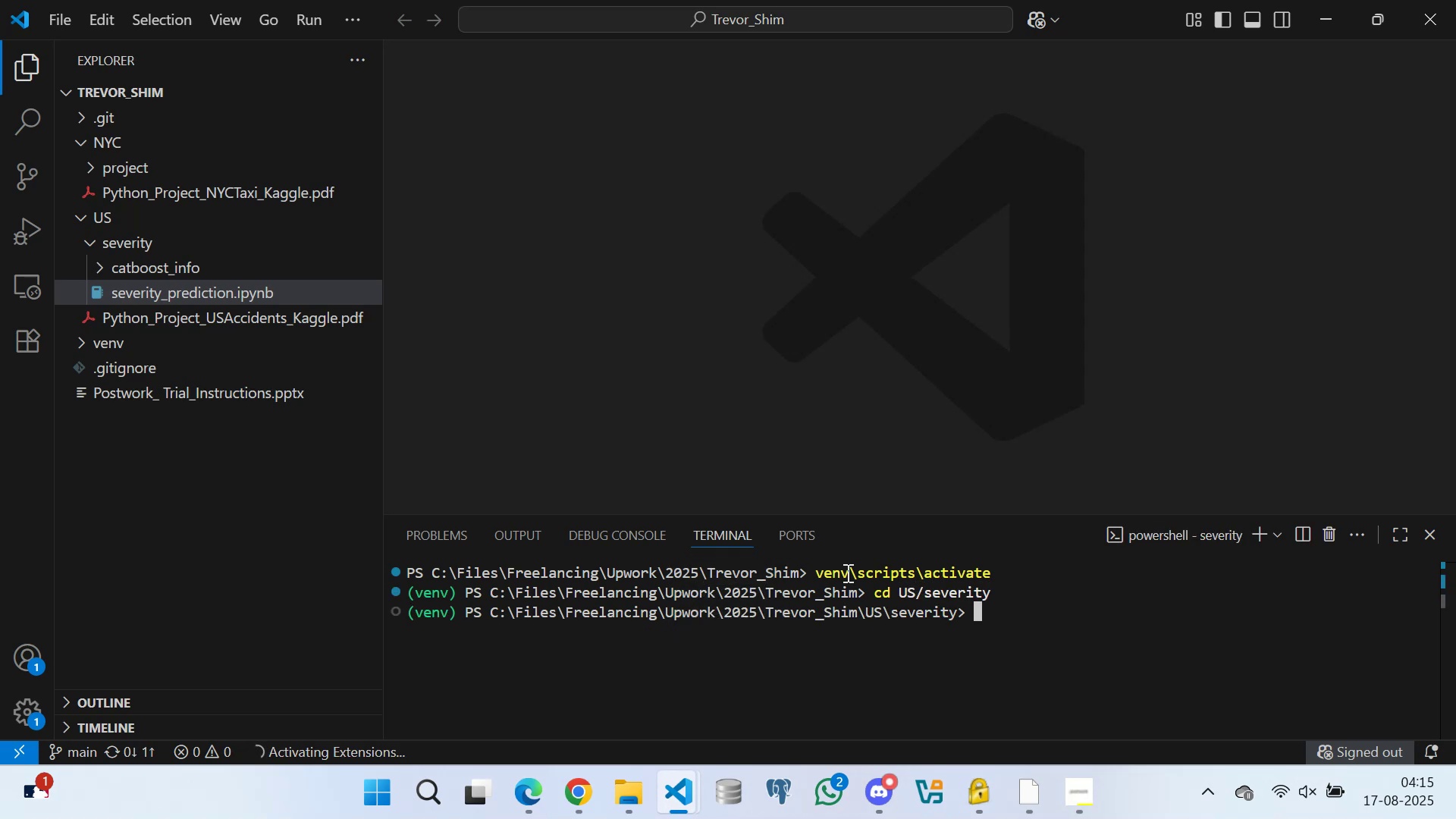 
type(clear)
 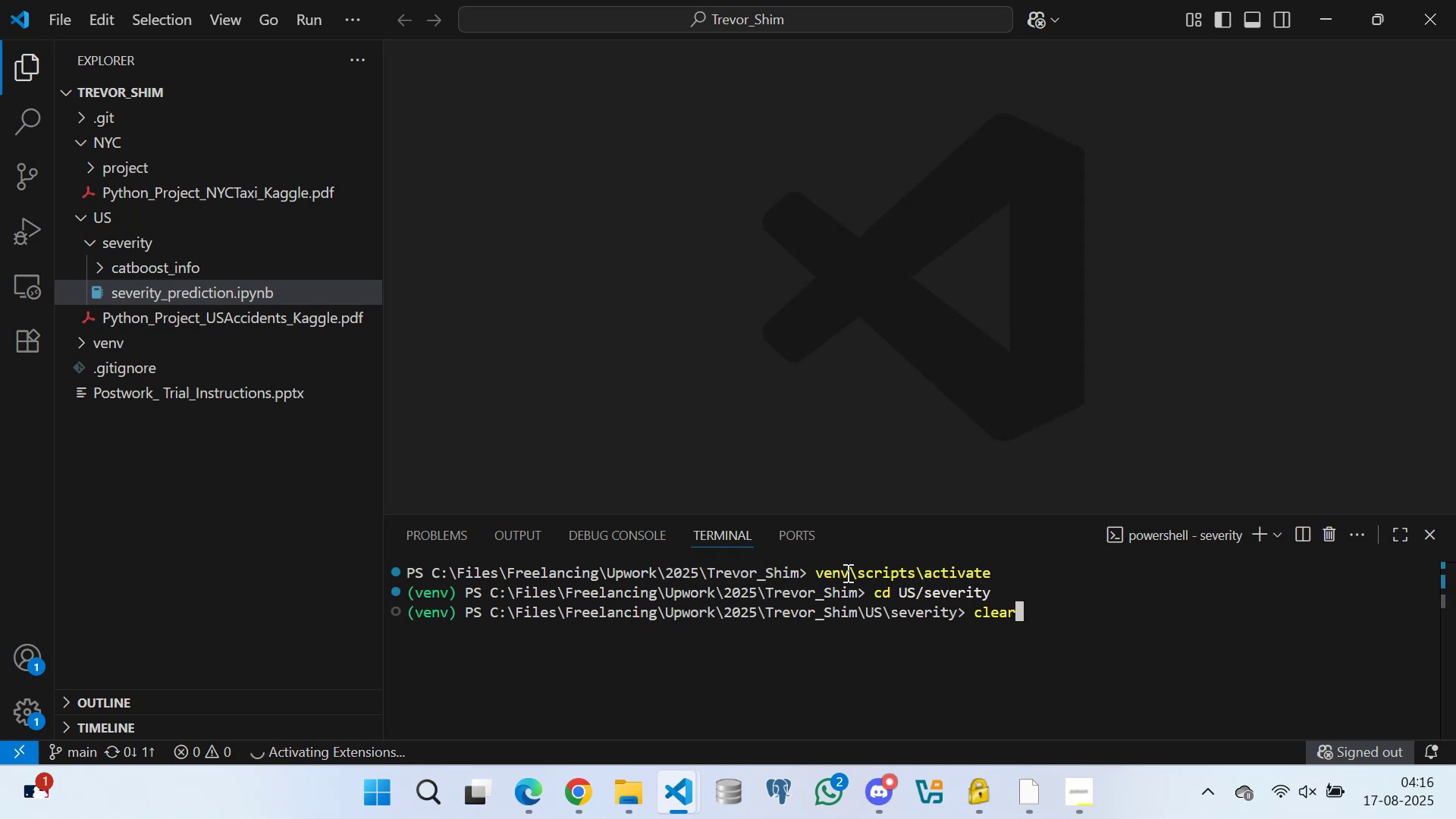 
key(Enter)
 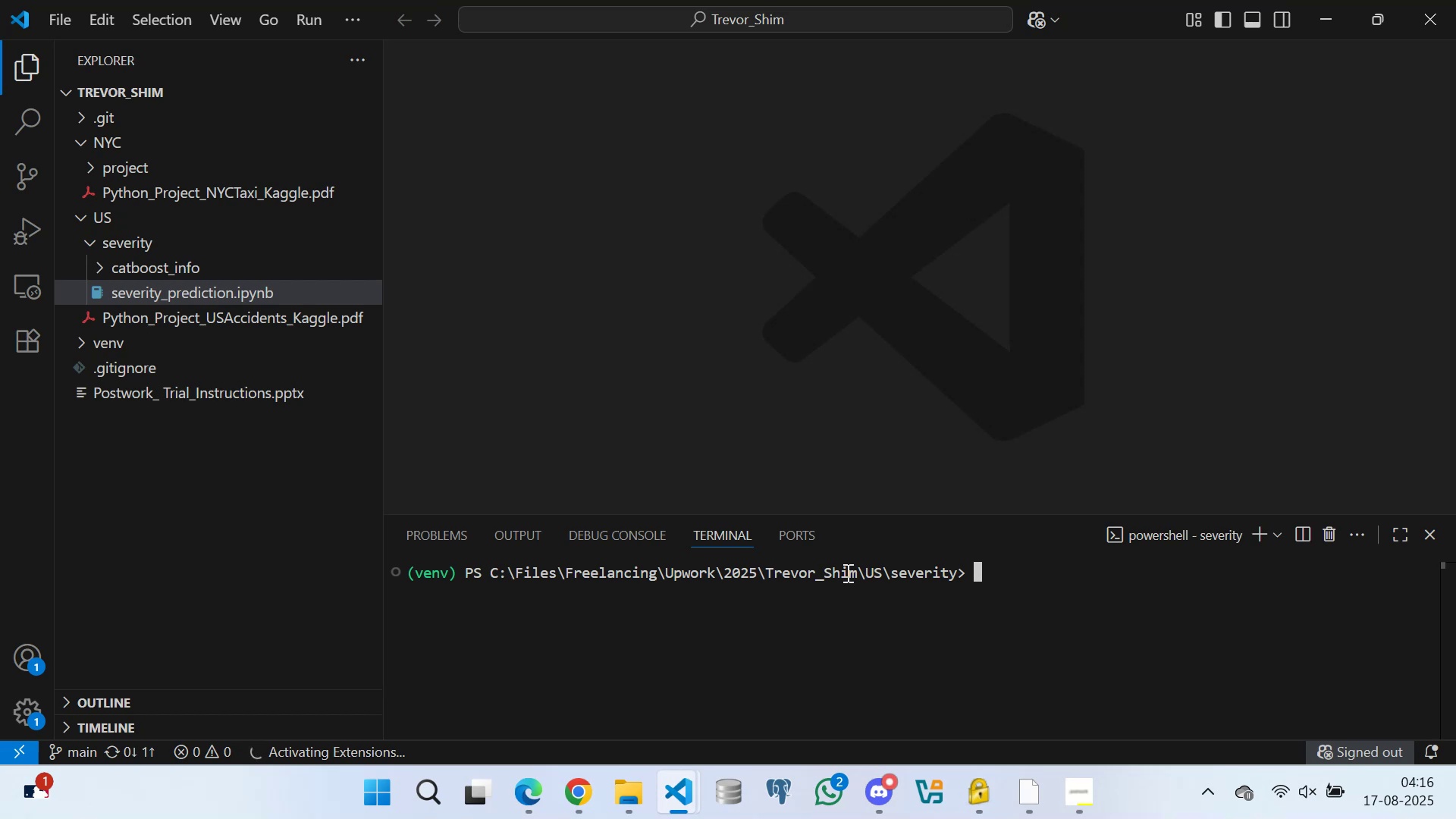 
type(git status)
 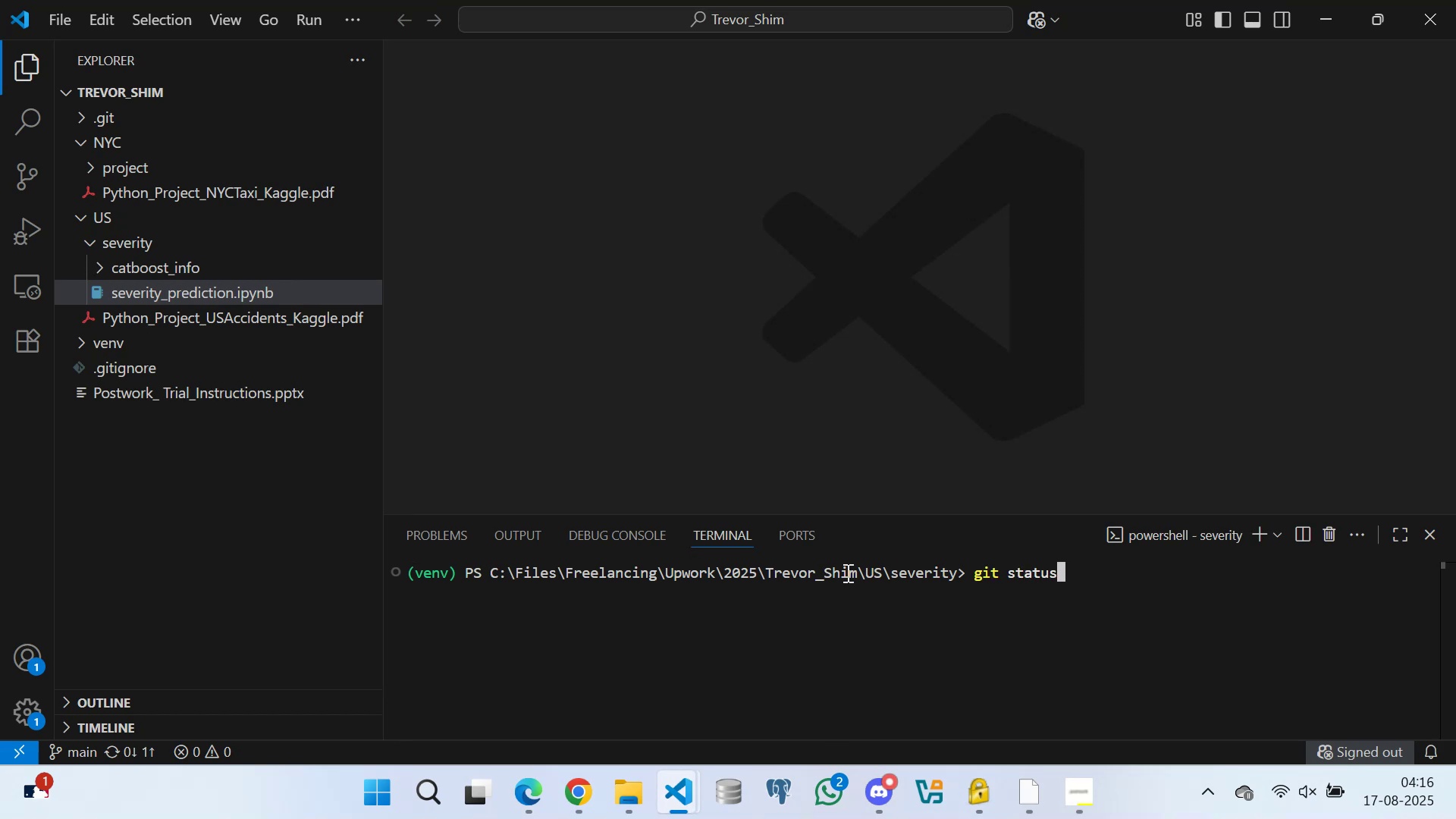 
key(Enter)
 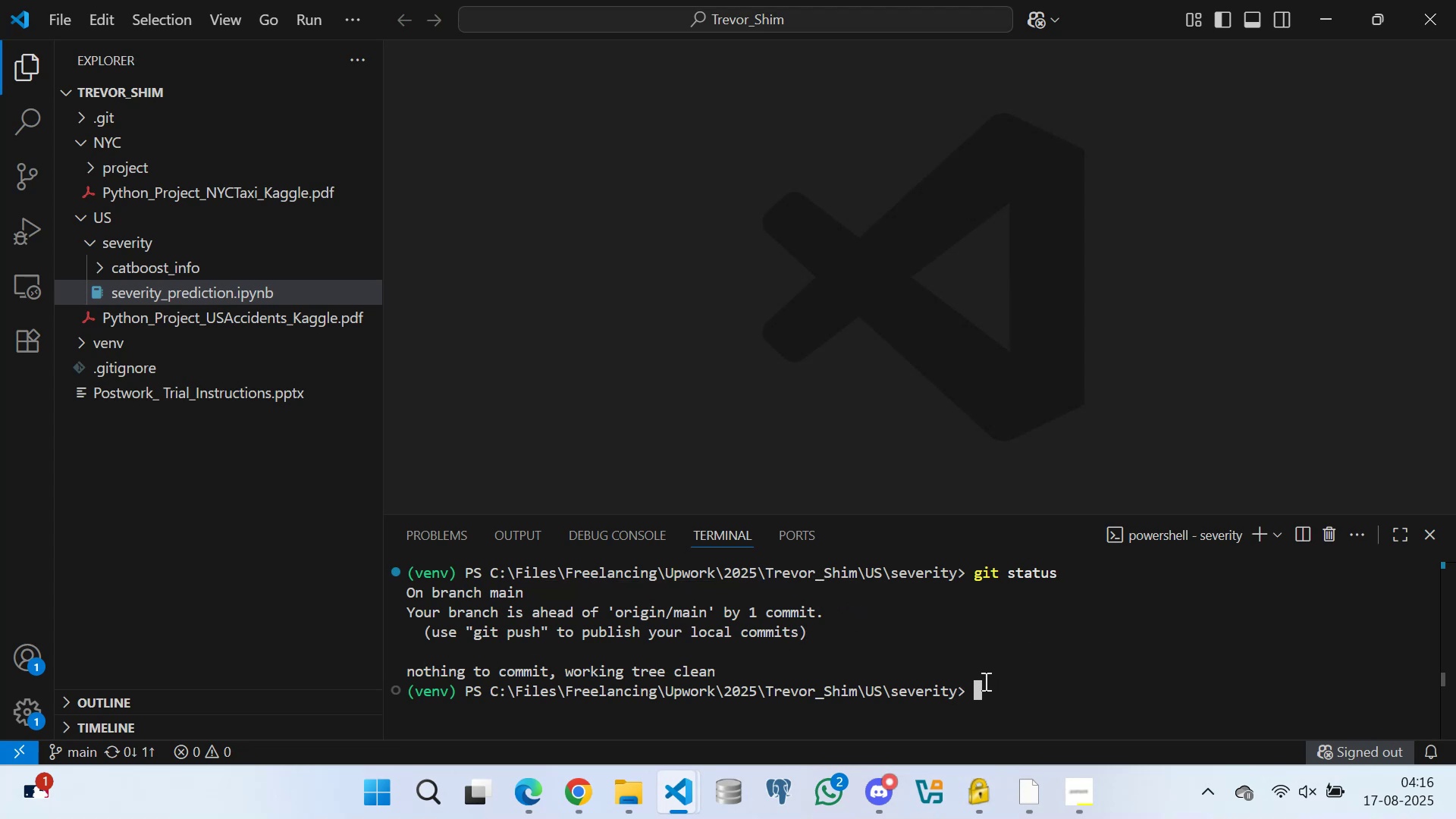 
wait(19.61)
 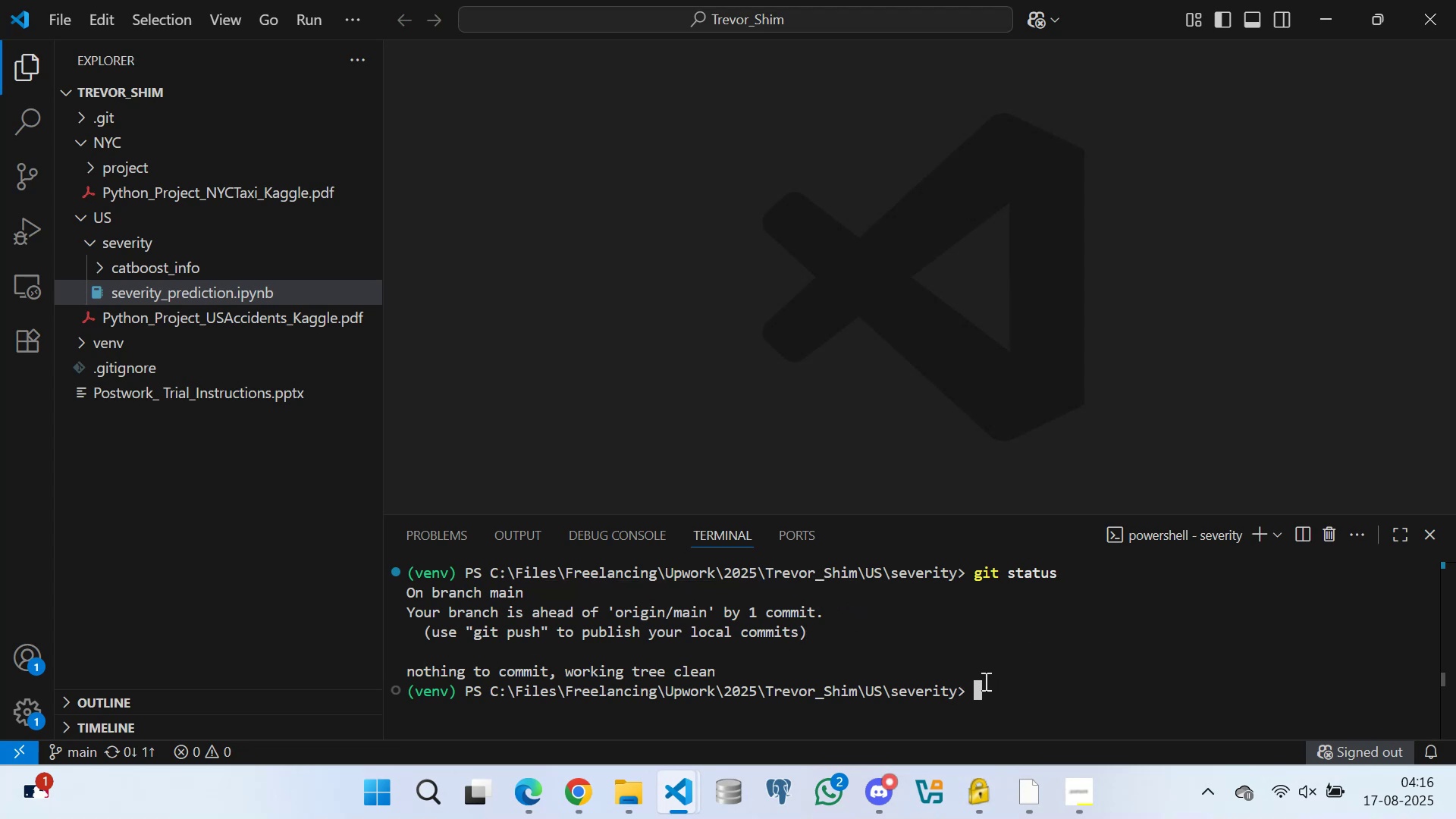 
left_click([89, 237])
 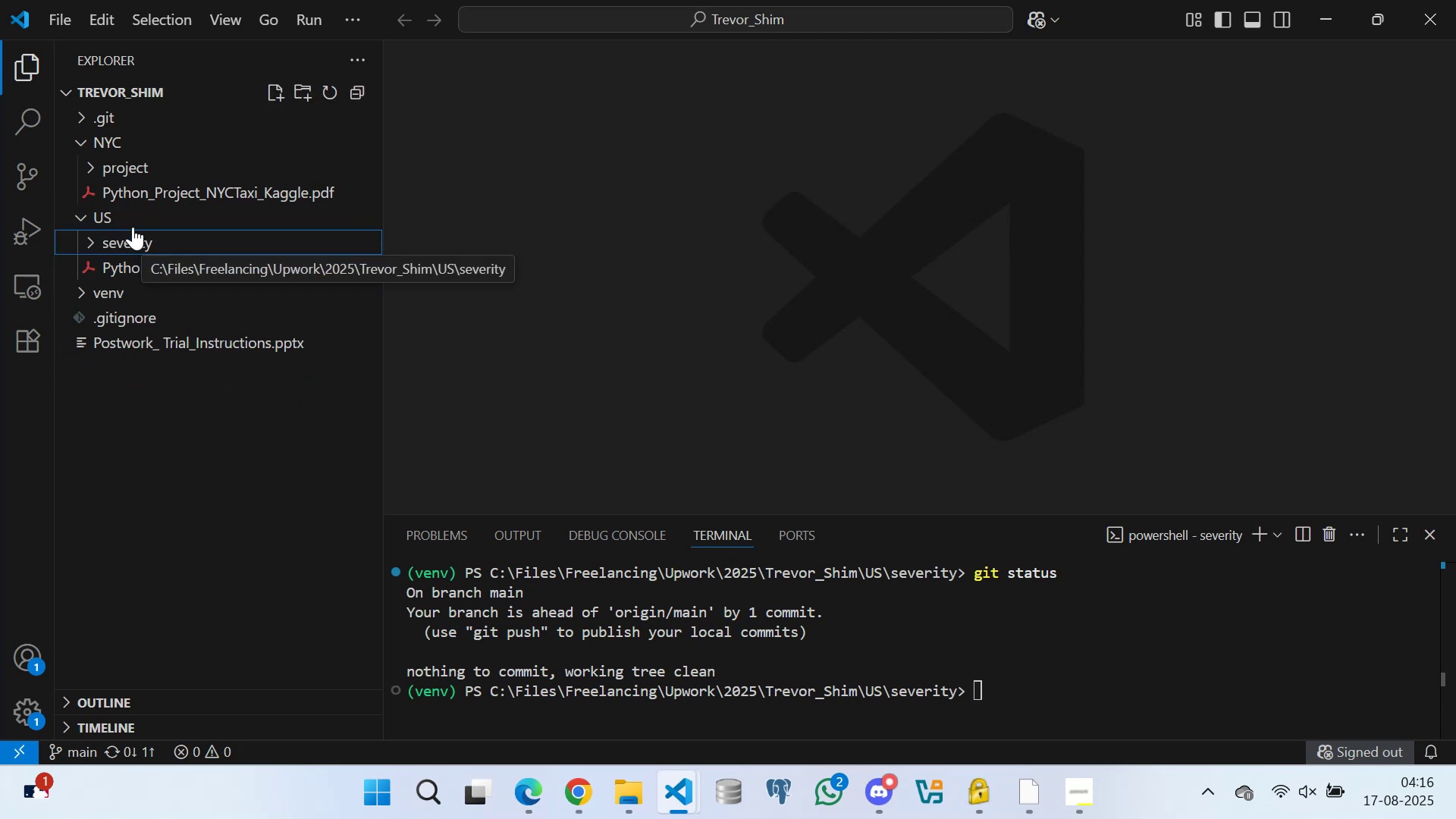 
left_click([78, 140])
 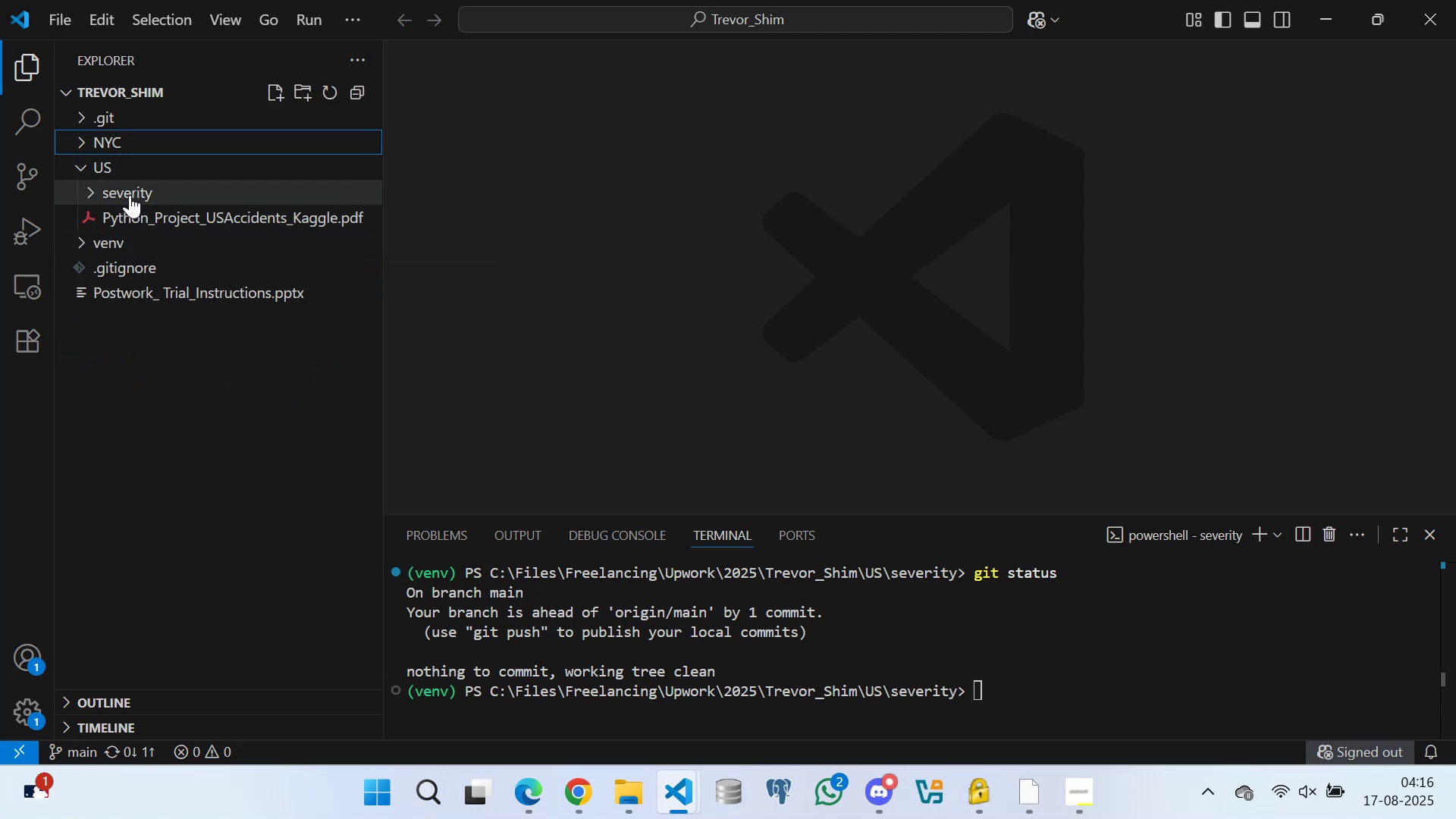 
left_click([130, 195])
 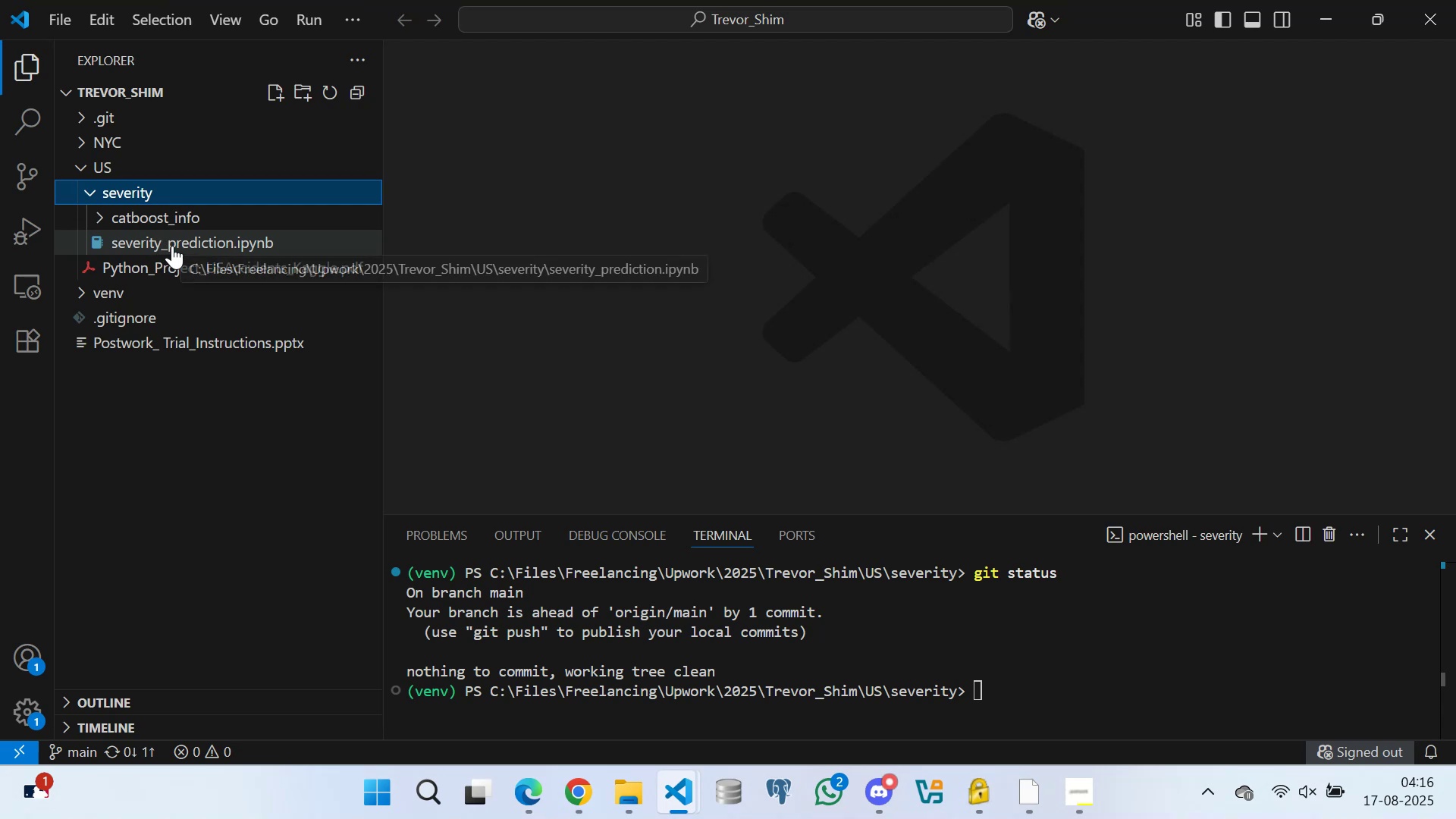 
left_click([175, 245])
 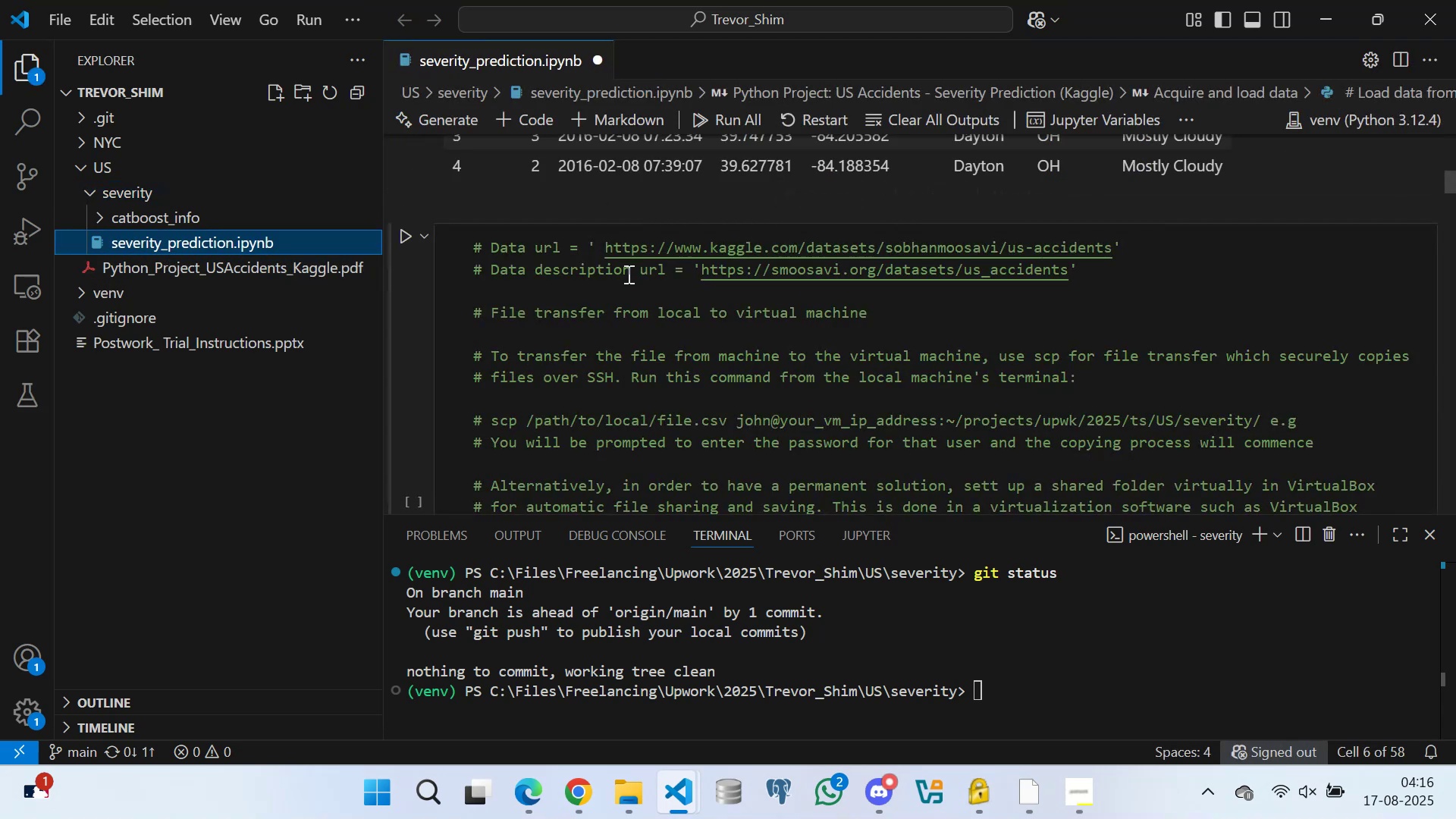 
scroll: coordinate [622, 297], scroll_direction: up, amount: 31.0
 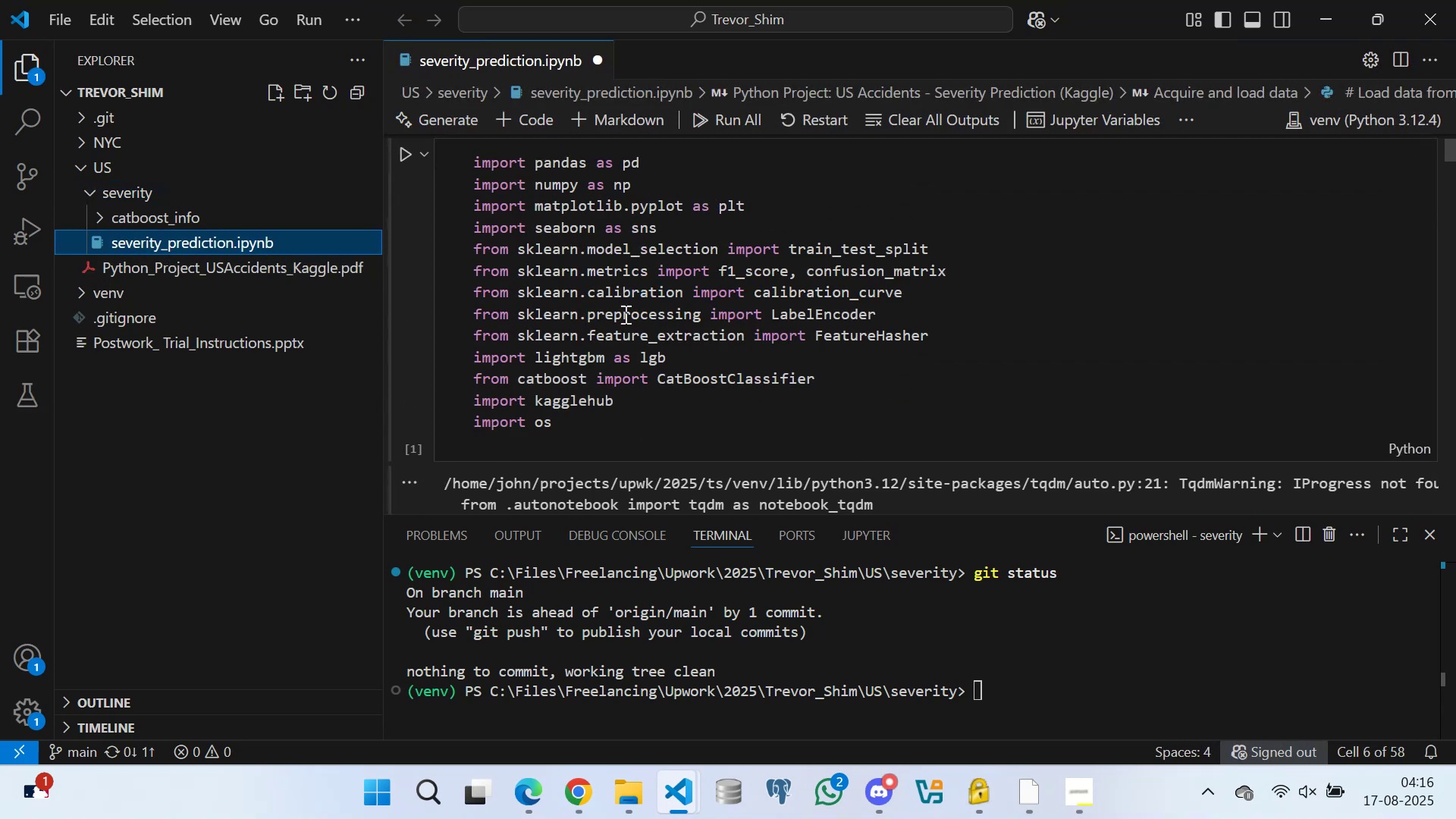 
scroll: coordinate [626, 347], scroll_direction: down, amount: 3.0
 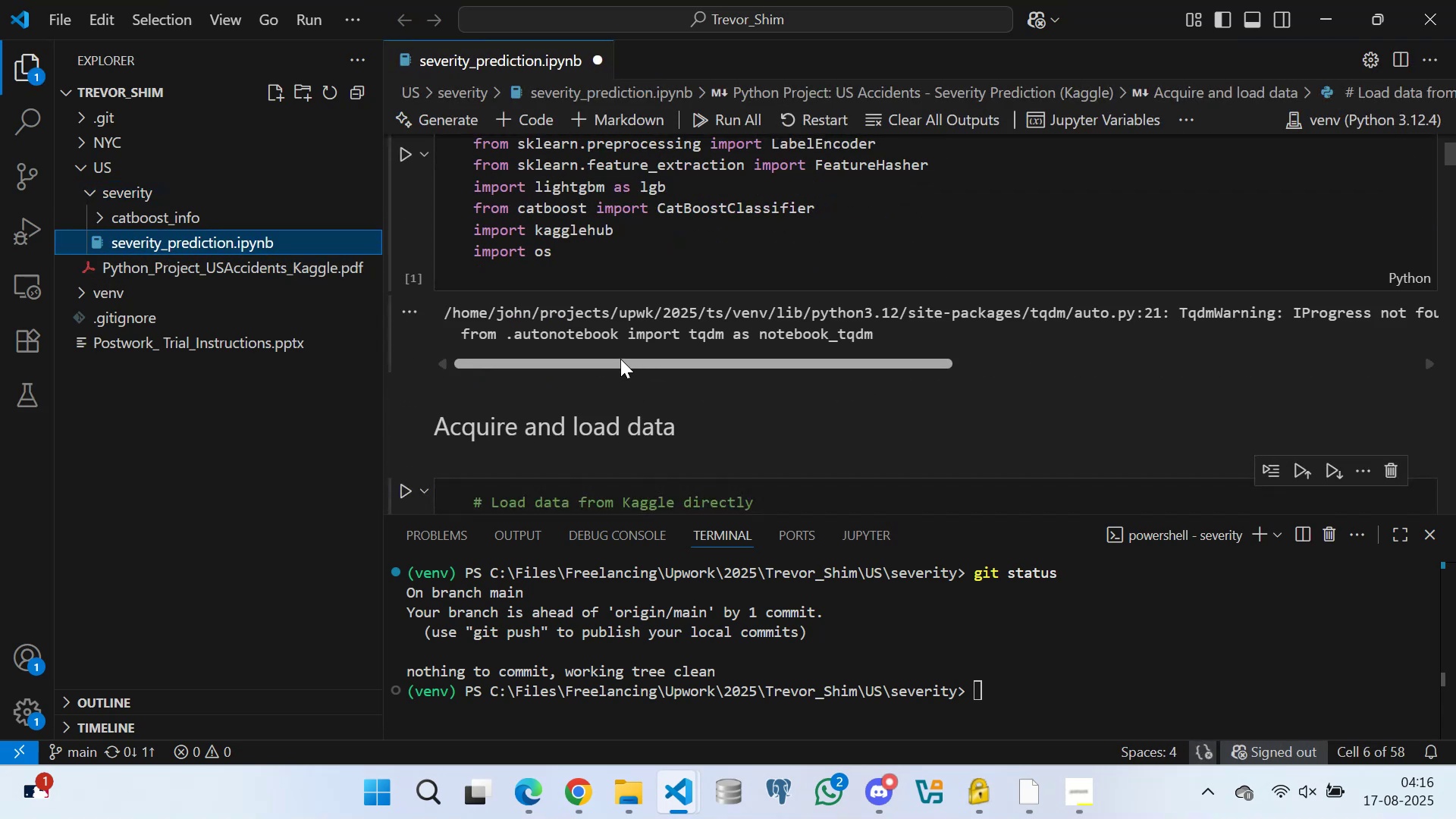 
left_click_drag(start_coordinate=[620, 359], to_coordinate=[568, 324])
 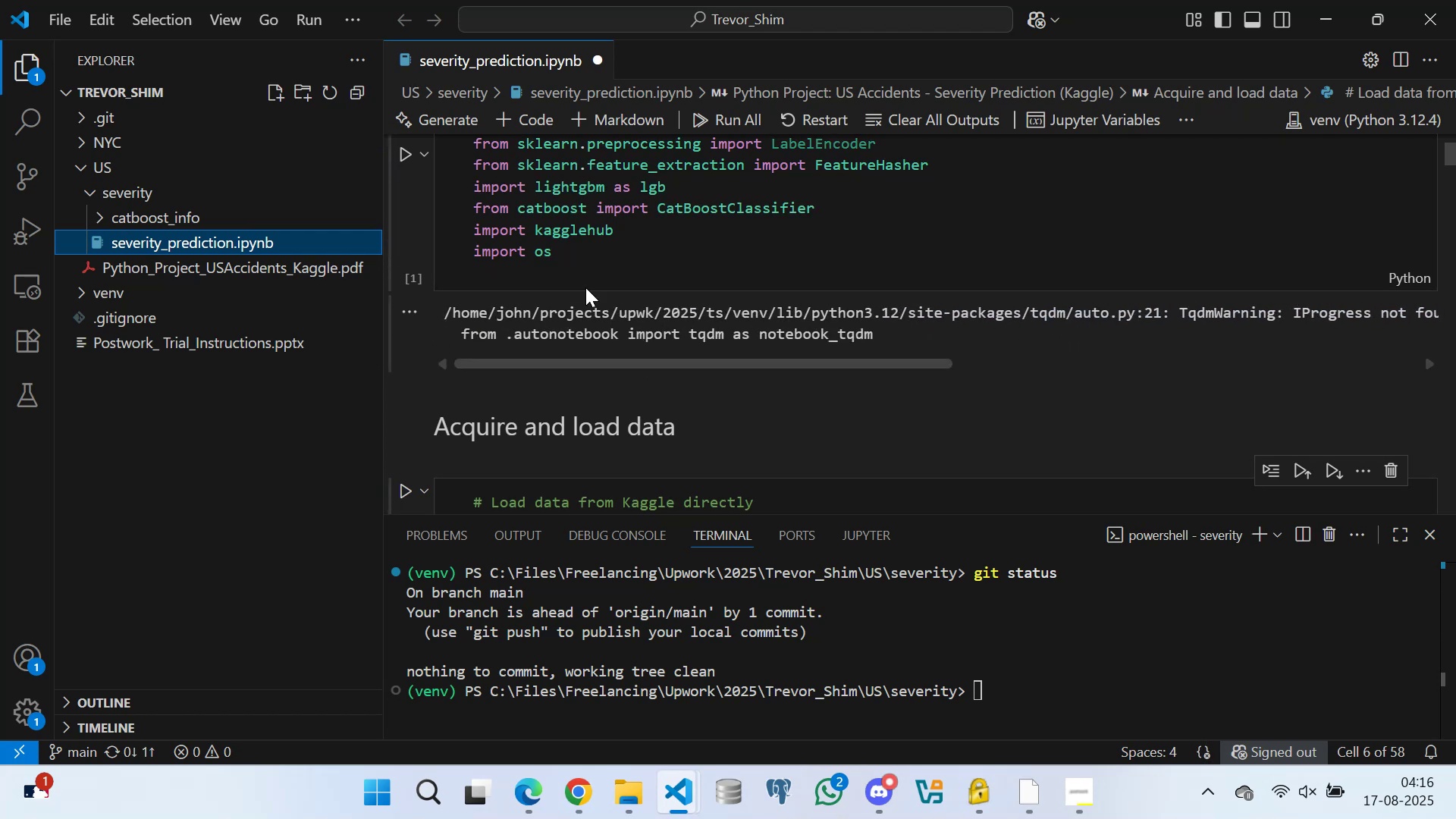 
scroll: coordinate [600, 231], scroll_direction: up, amount: 4.0
 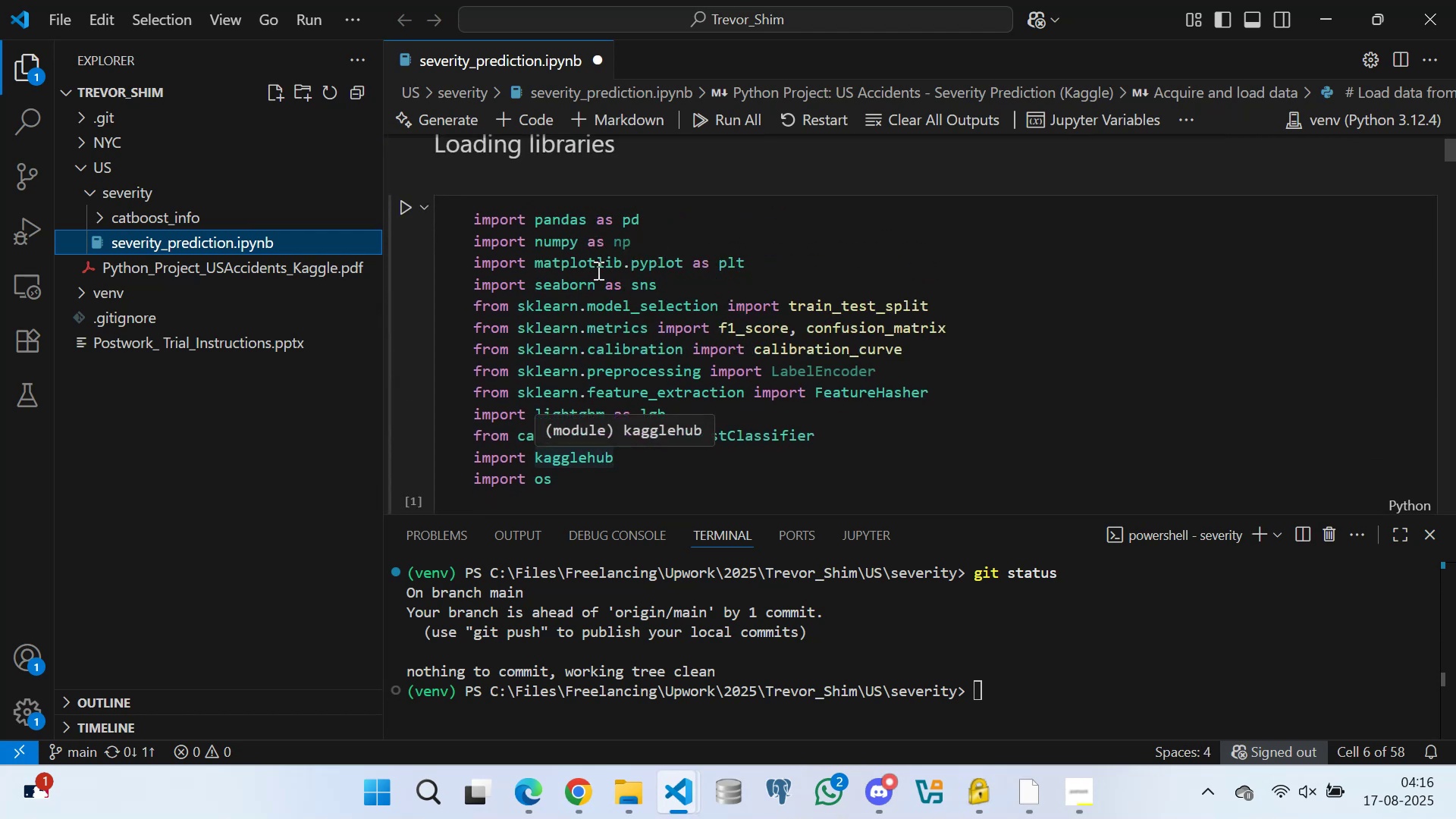 
scroll: coordinate [727, 273], scroll_direction: down, amount: 3.0
 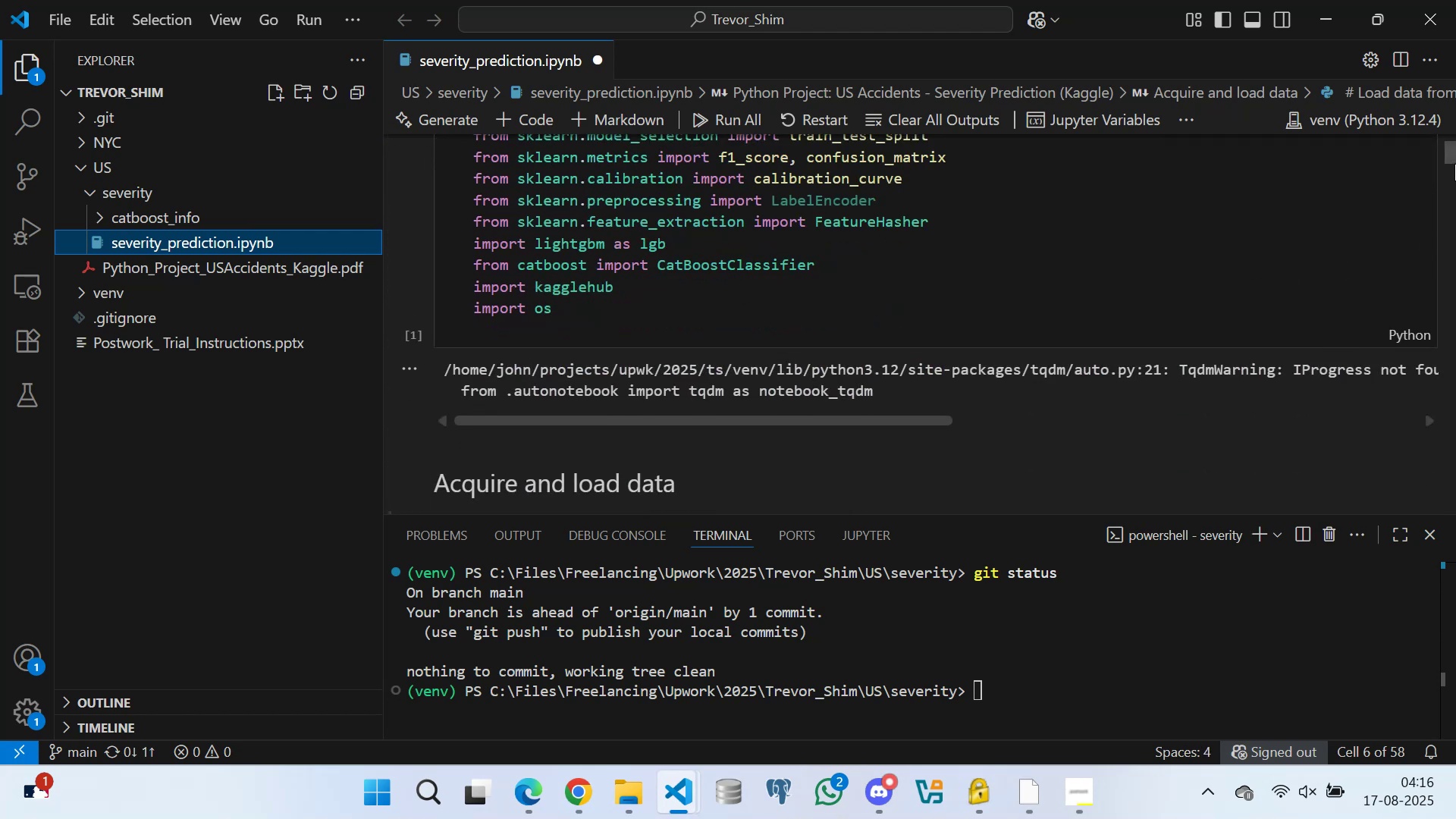 
left_click_drag(start_coordinate=[1450, 154], to_coordinate=[1426, 507])
 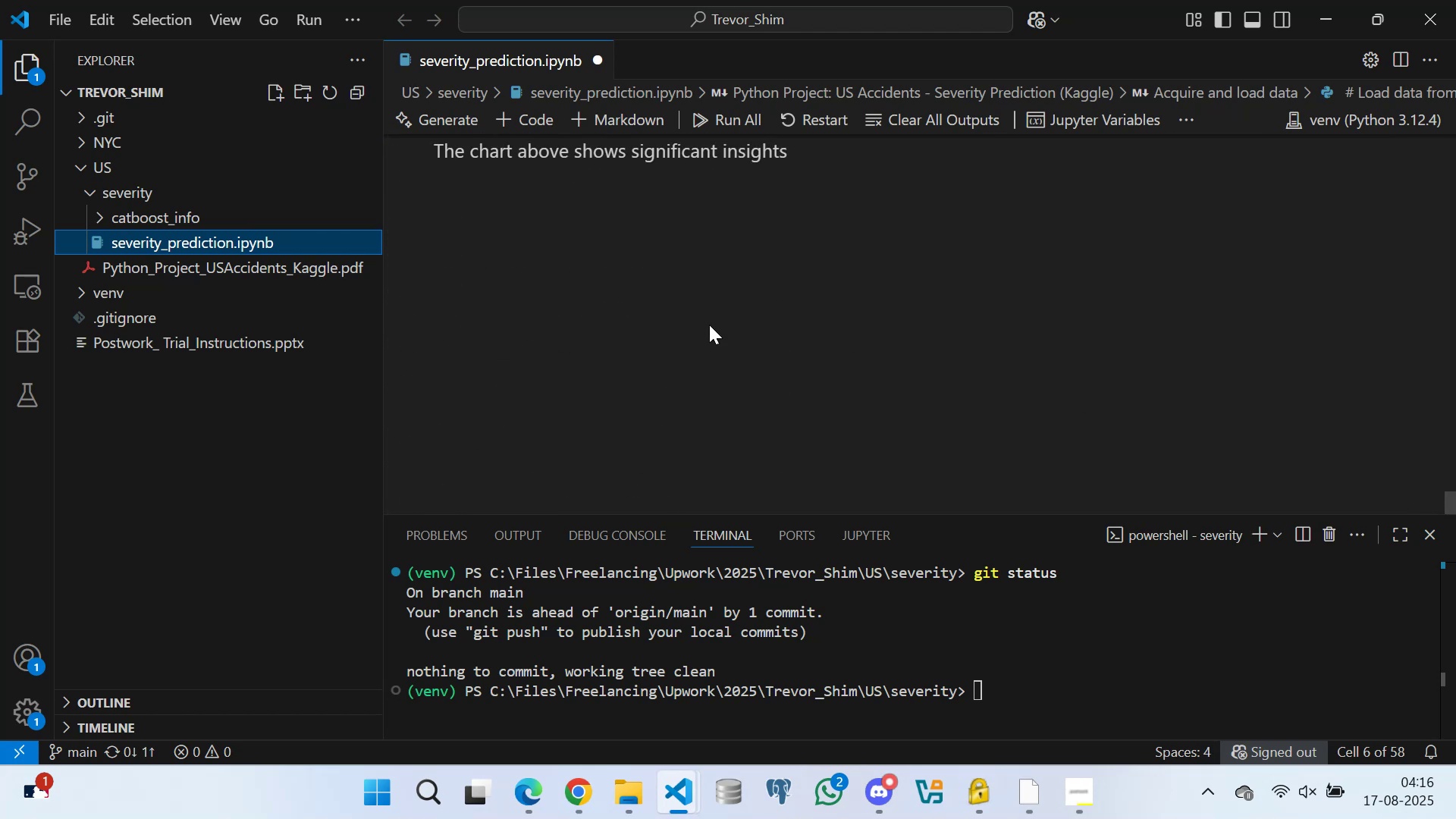 
scroll: coordinate [617, 319], scroll_direction: up, amount: 11.0
 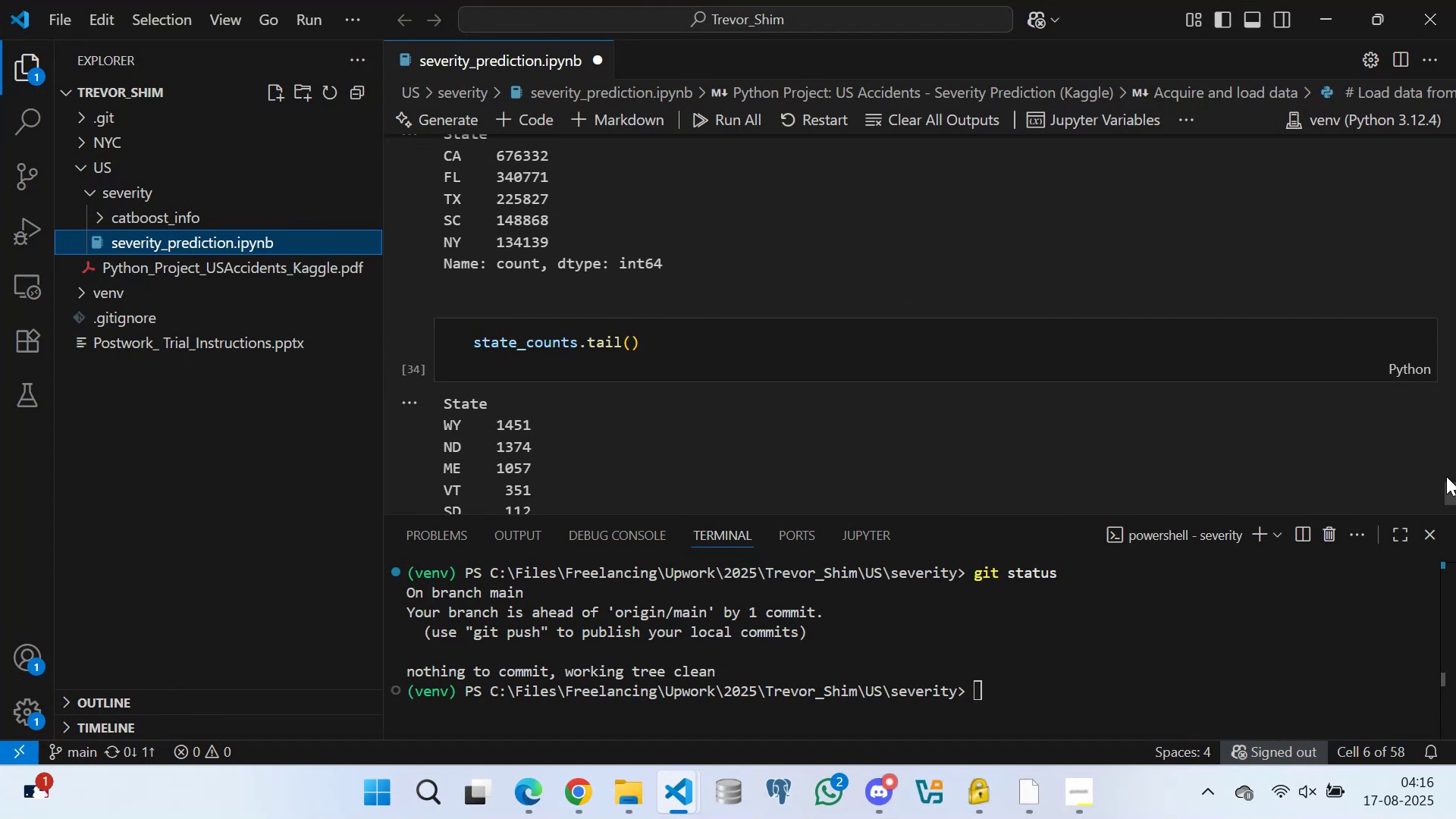 
left_click_drag(start_coordinate=[1446, 492], to_coordinate=[1455, 129])
 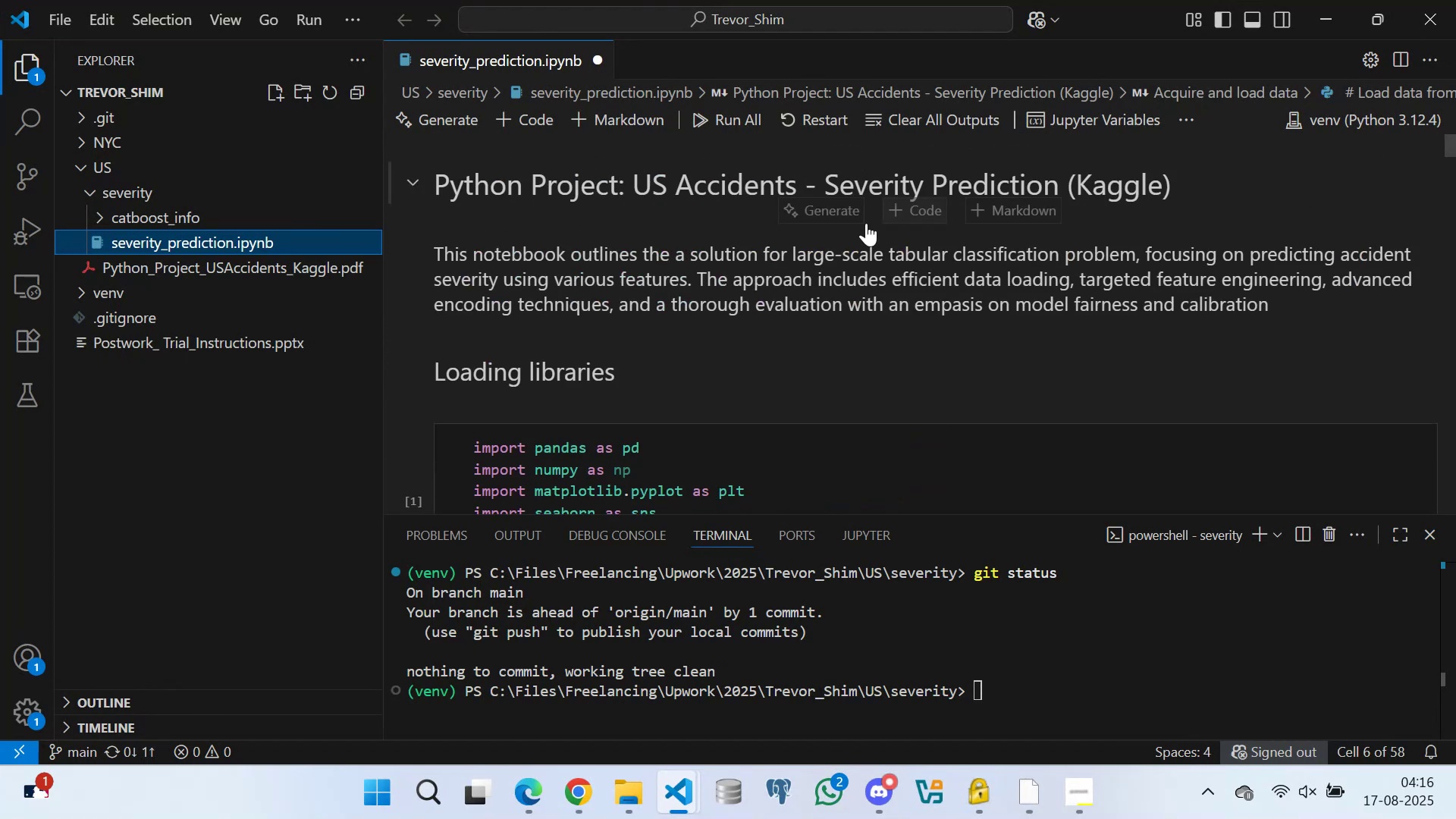 
scroll: coordinate [651, 222], scroll_direction: up, amount: 1.0
 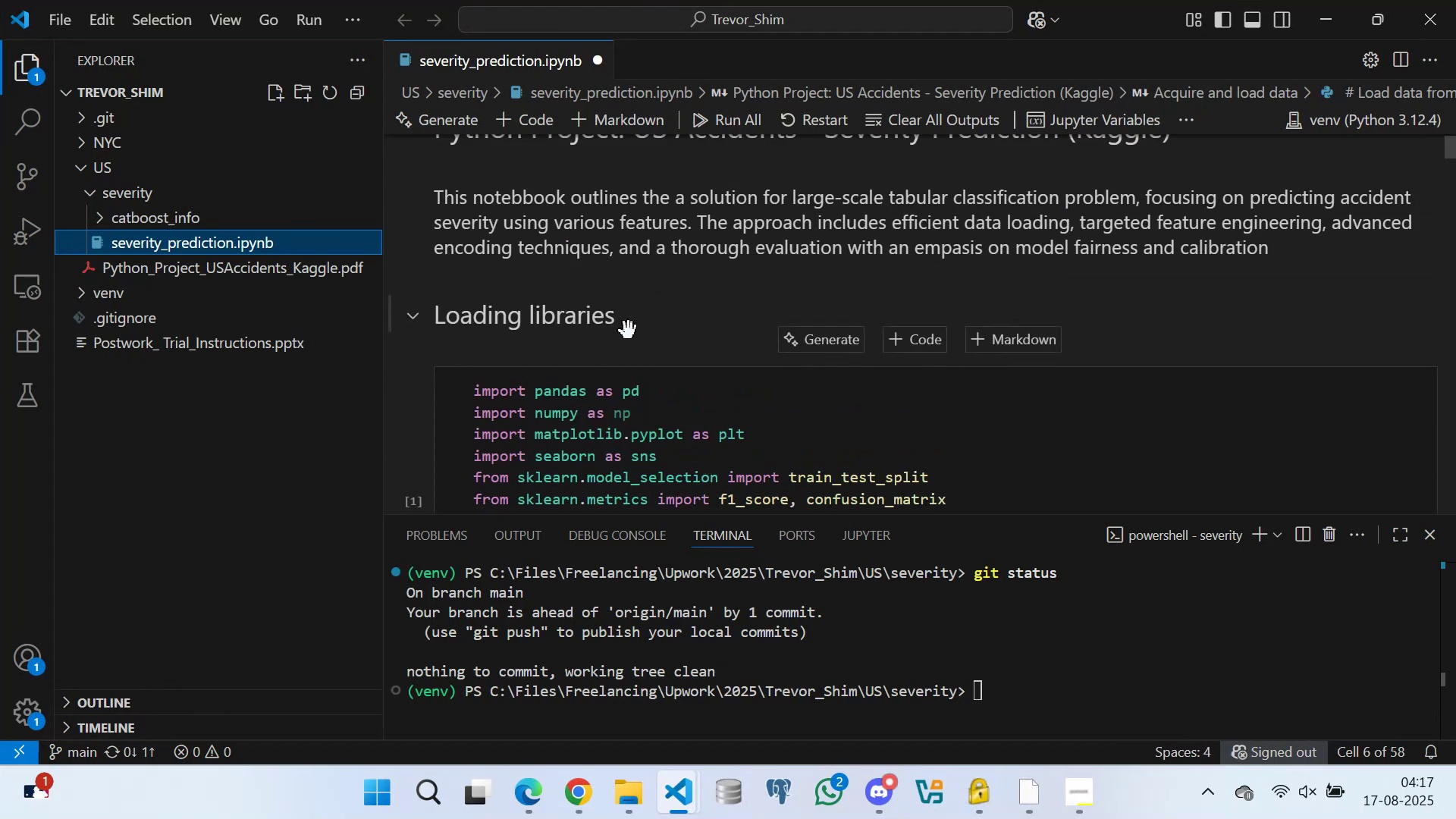 
scroll: coordinate [758, 399], scroll_direction: down, amount: 5.0
 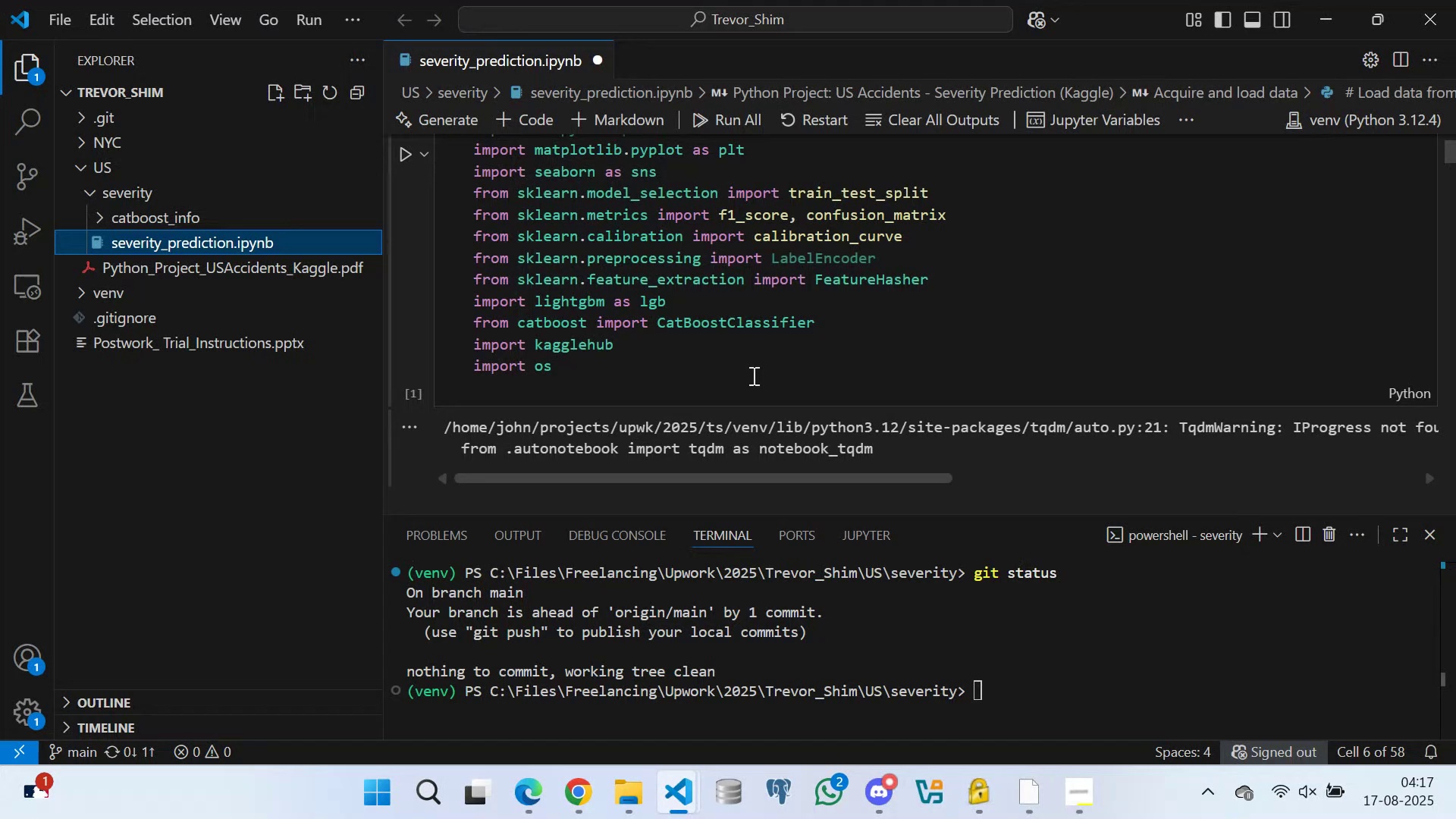 
wait(17.06)
 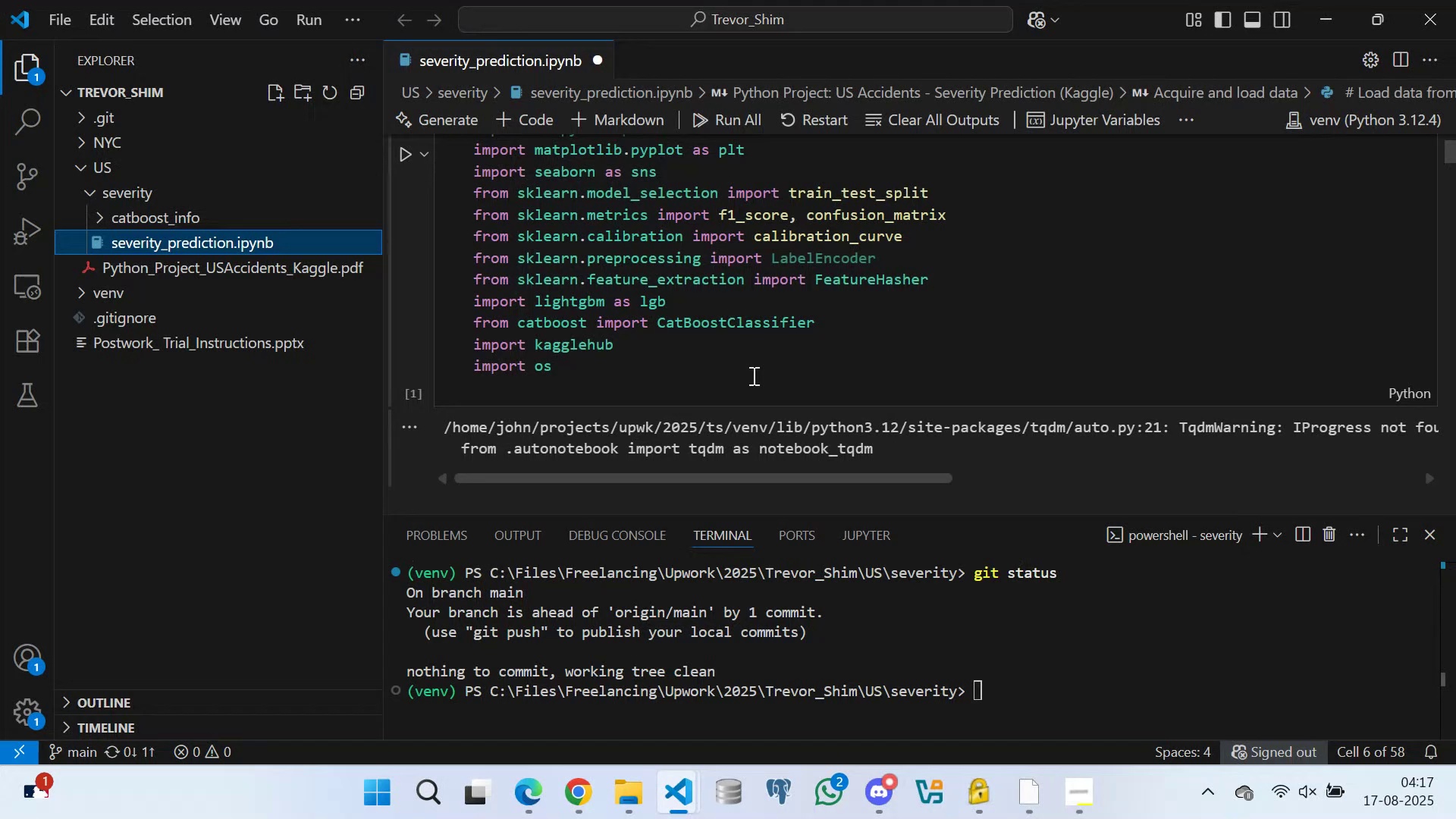 
scroll: coordinate [592, 337], scroll_direction: down, amount: 3.0
 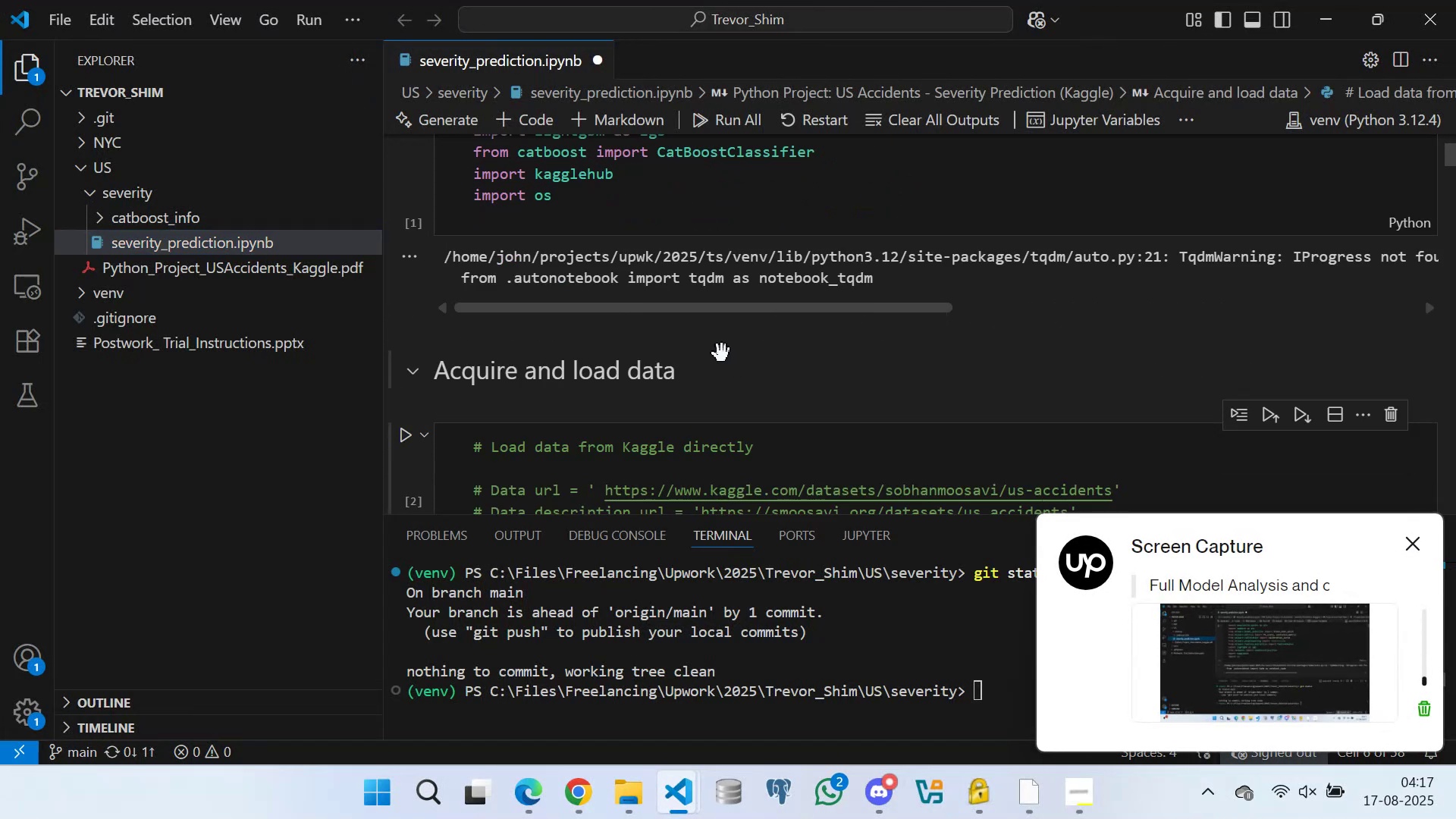 
double_click([705, 397])
 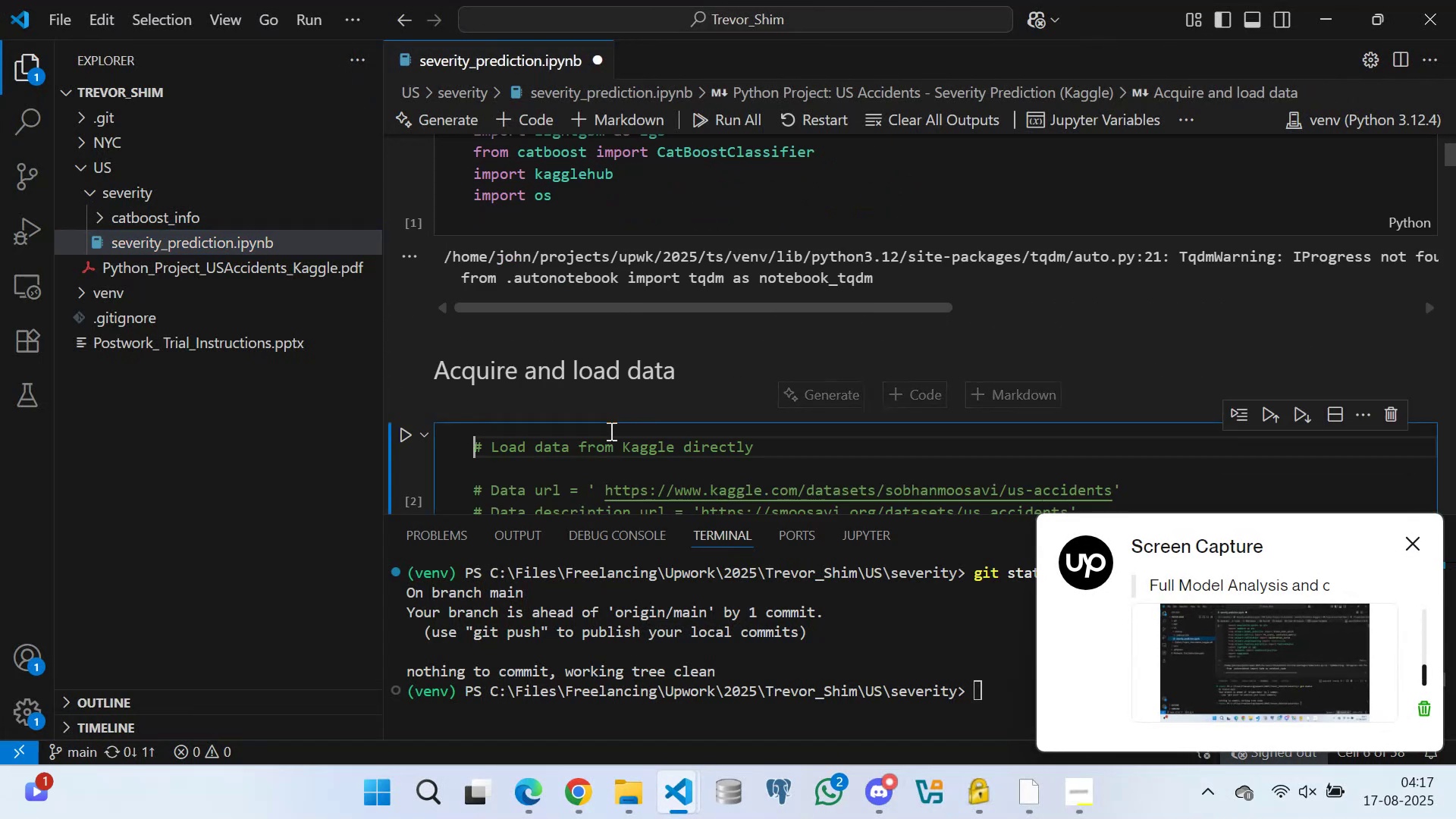 
triple_click([613, 476])
 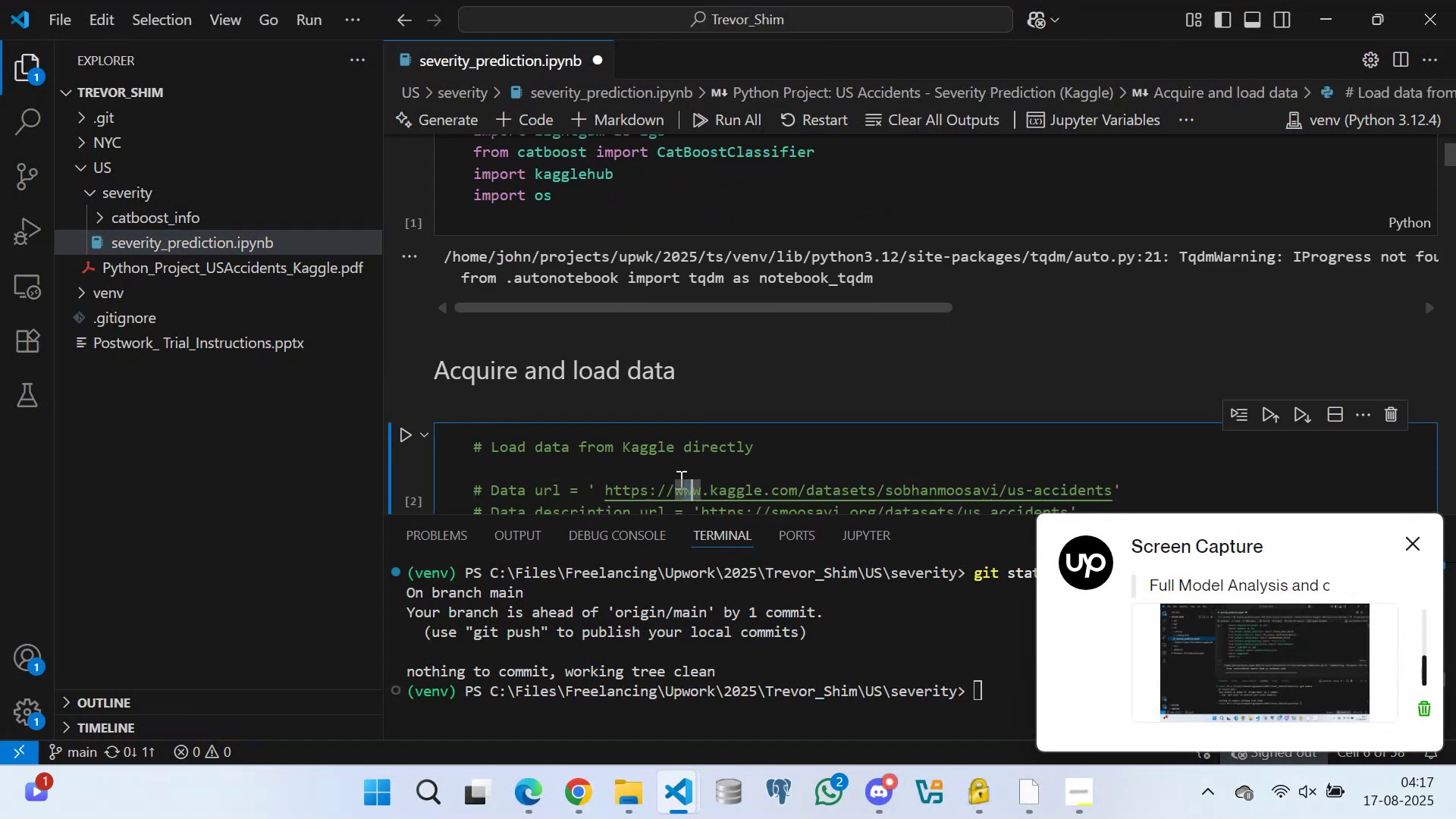 
triple_click([657, 473])
 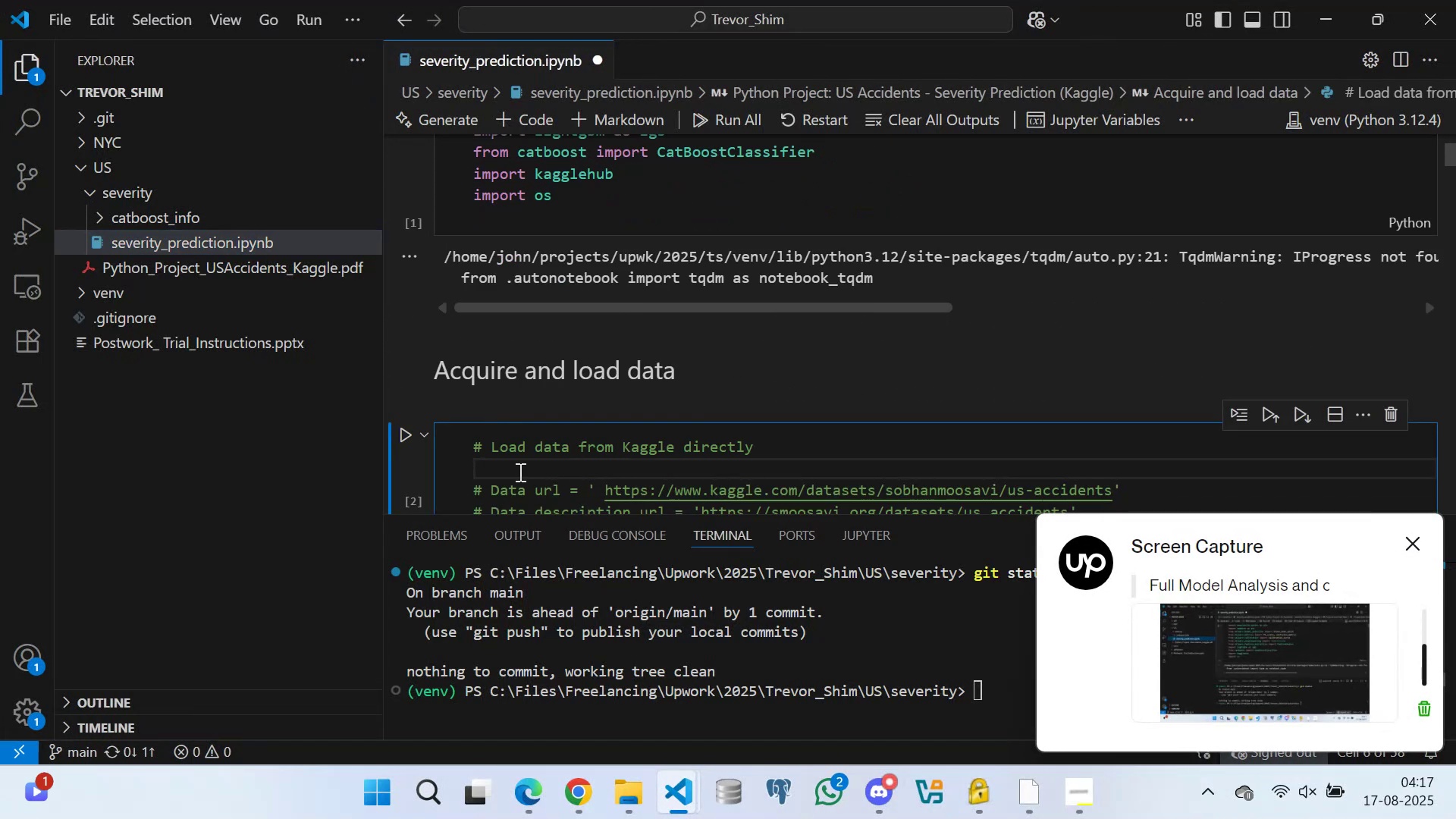 
triple_click([470, 466])
 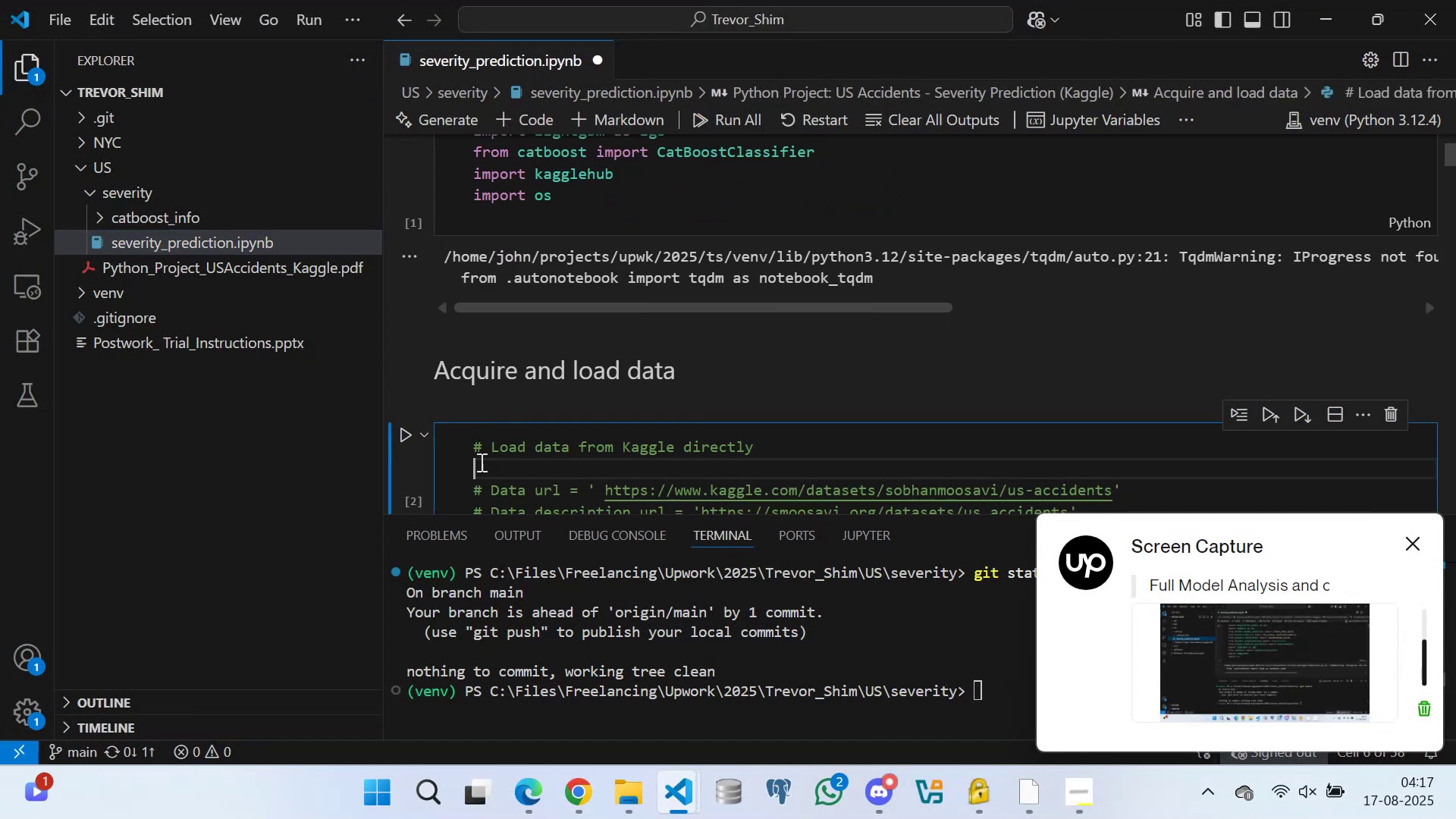 
left_click_drag(start_coordinate=[505, 458], to_coordinate=[510, 460])
 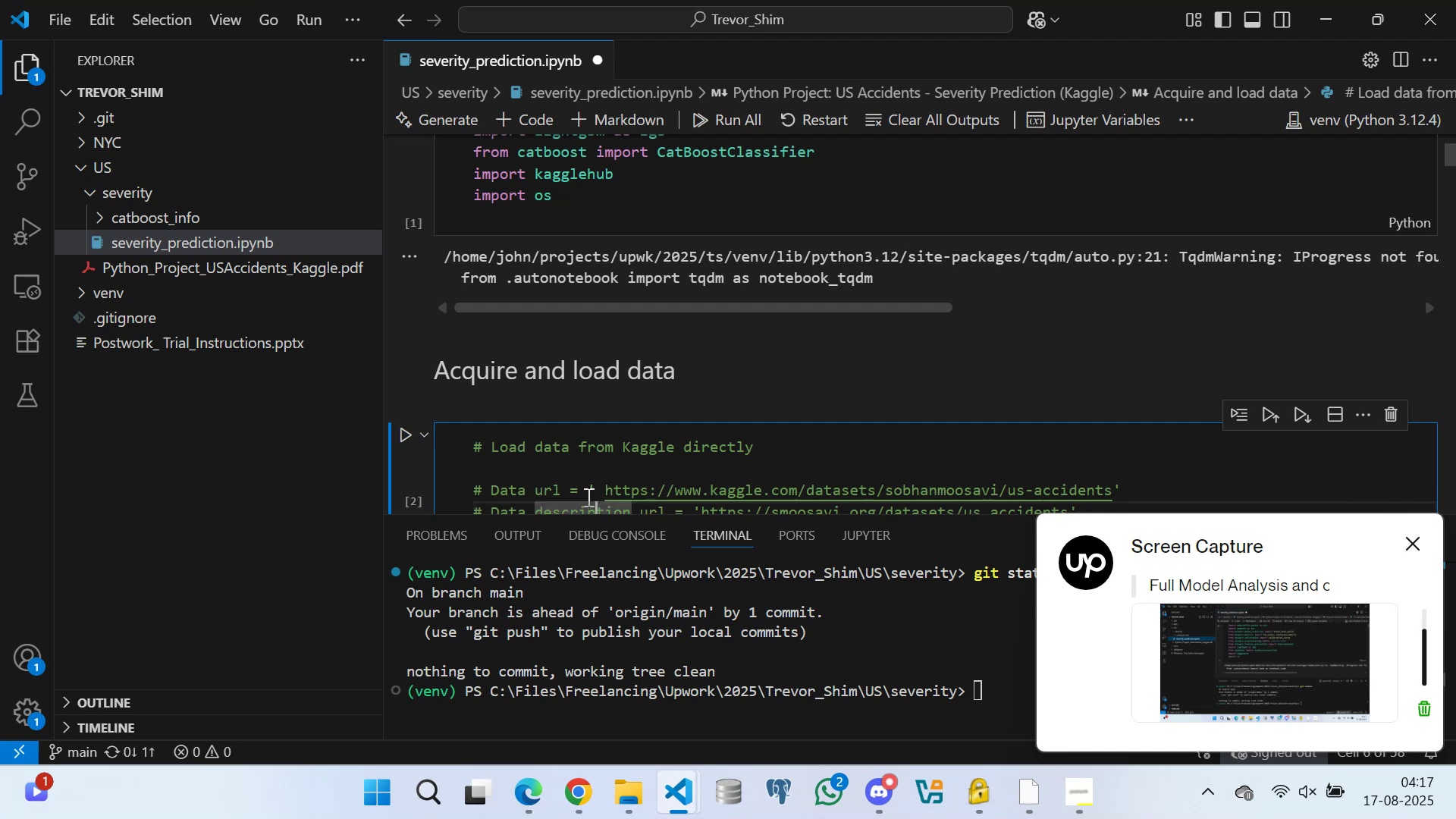 
double_click([582, 486])
 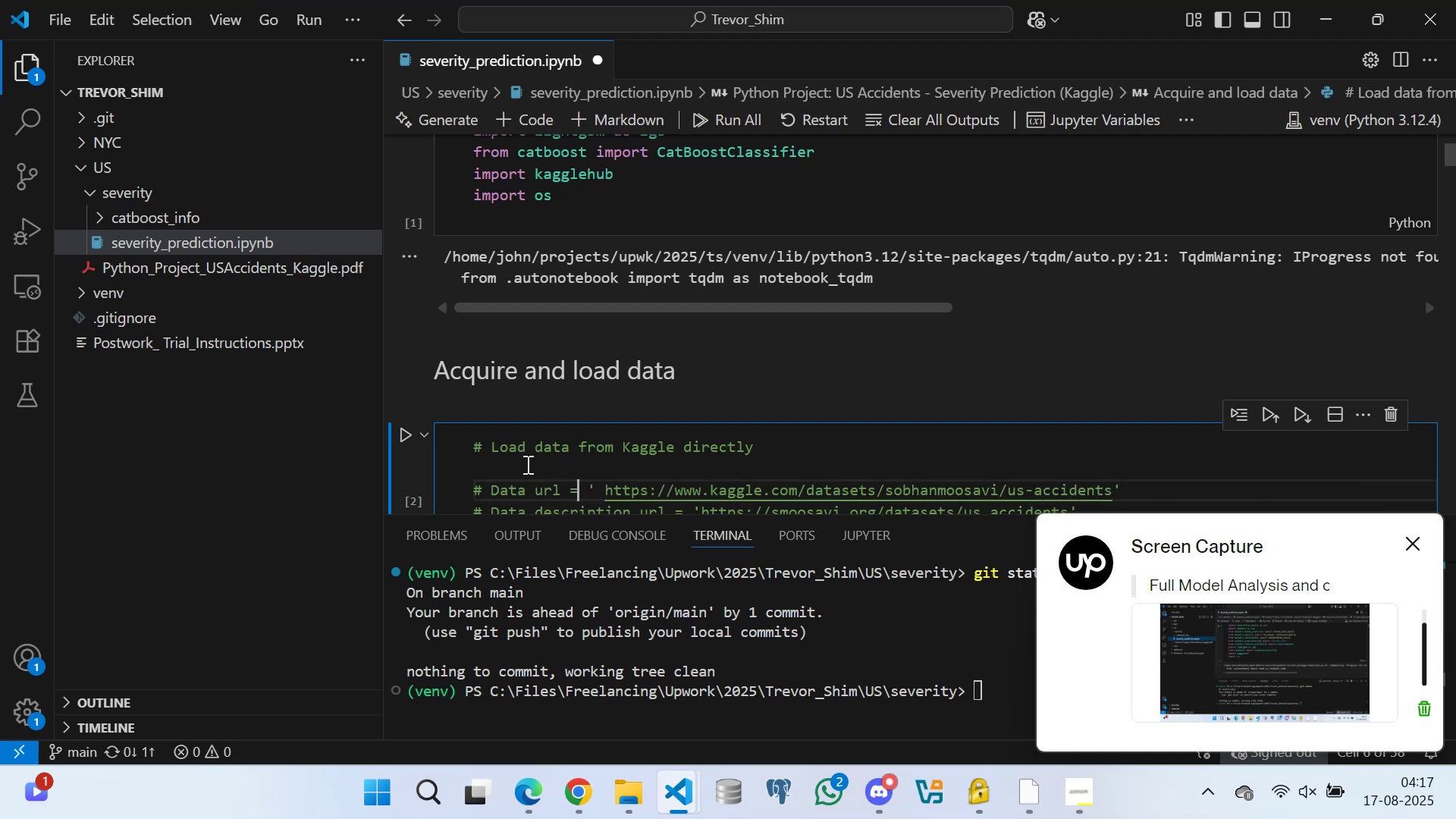 
triple_click([526, 464])
 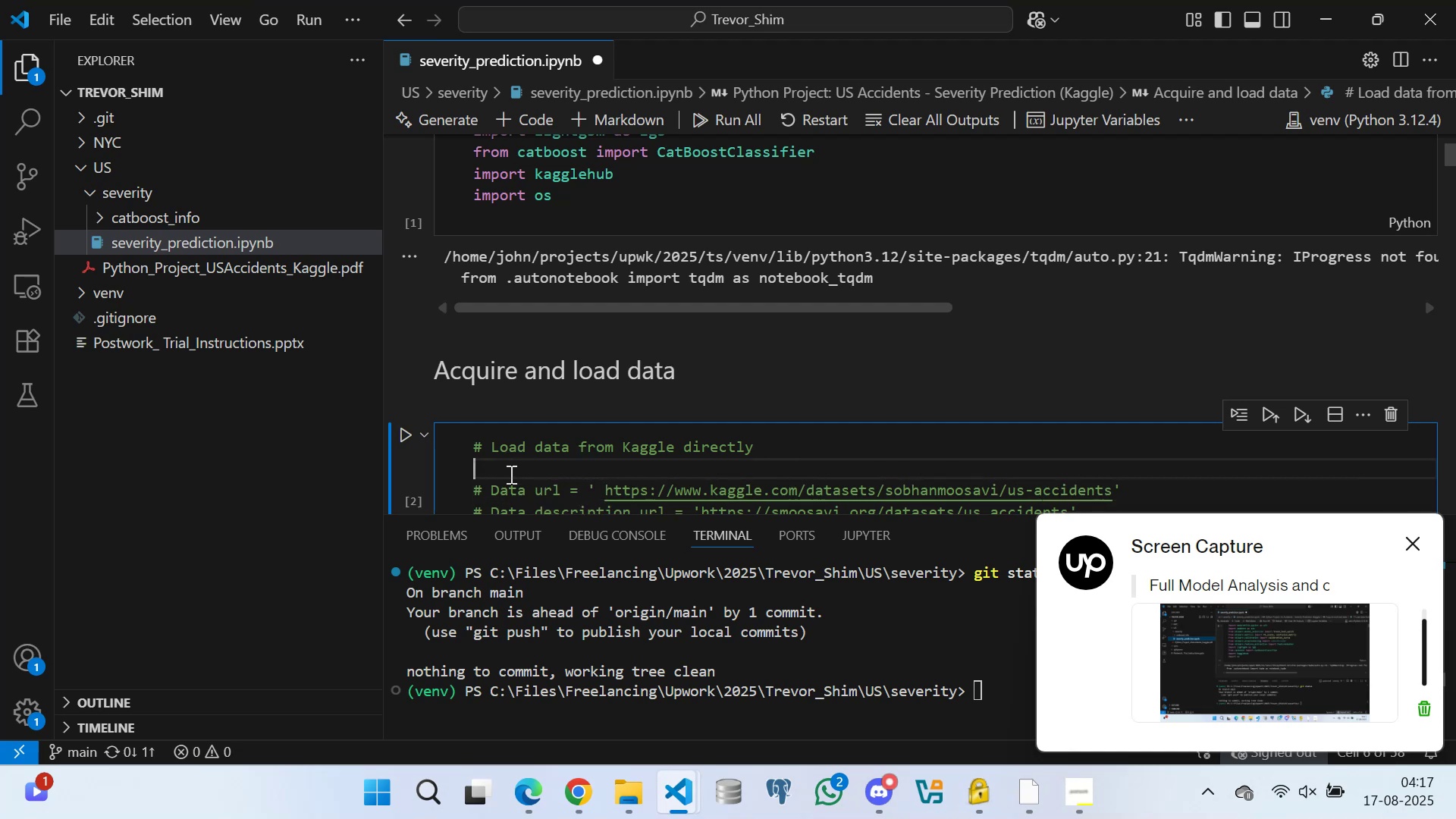 
triple_click([510, 474])
 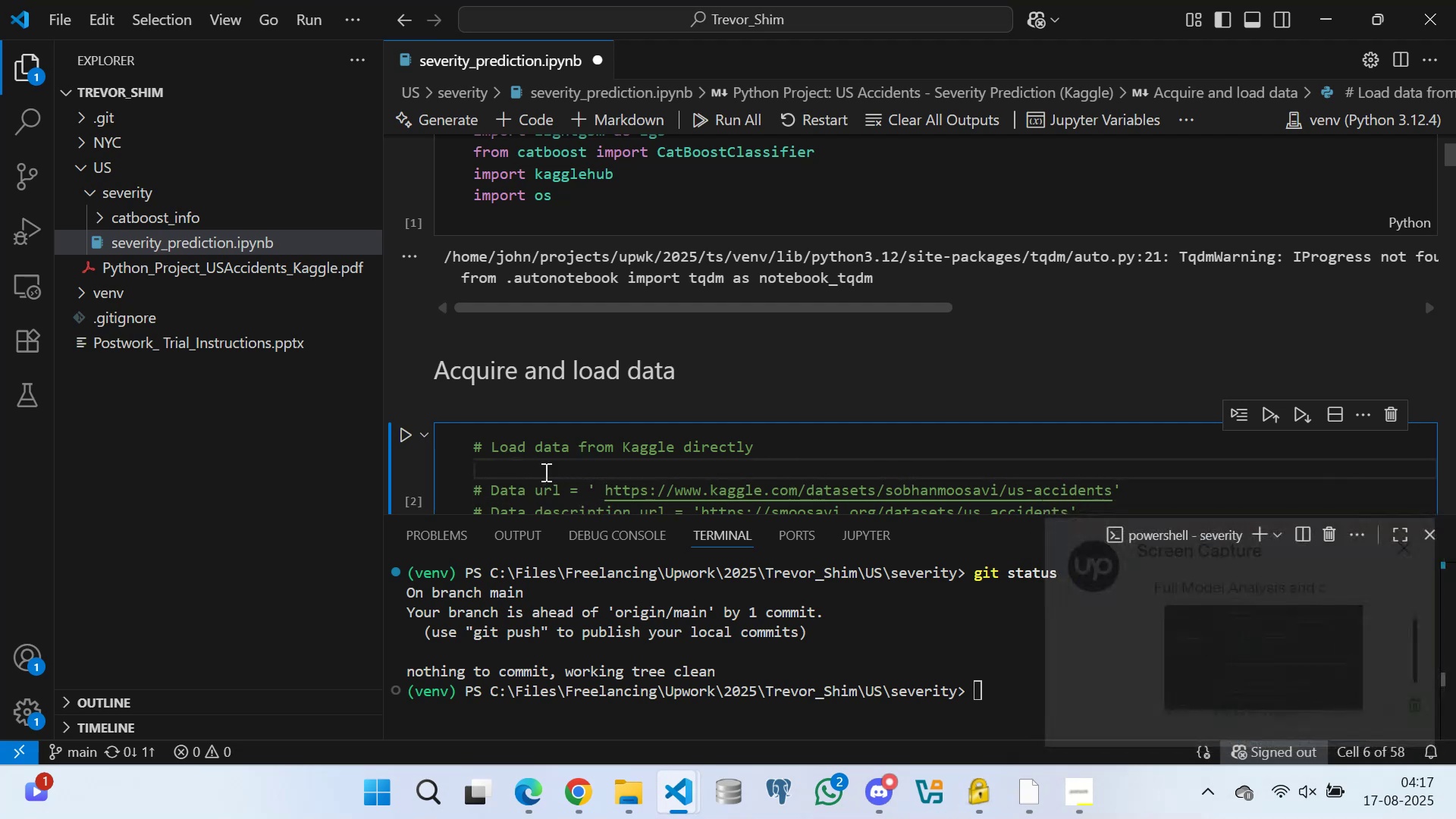 
triple_click([556, 472])
 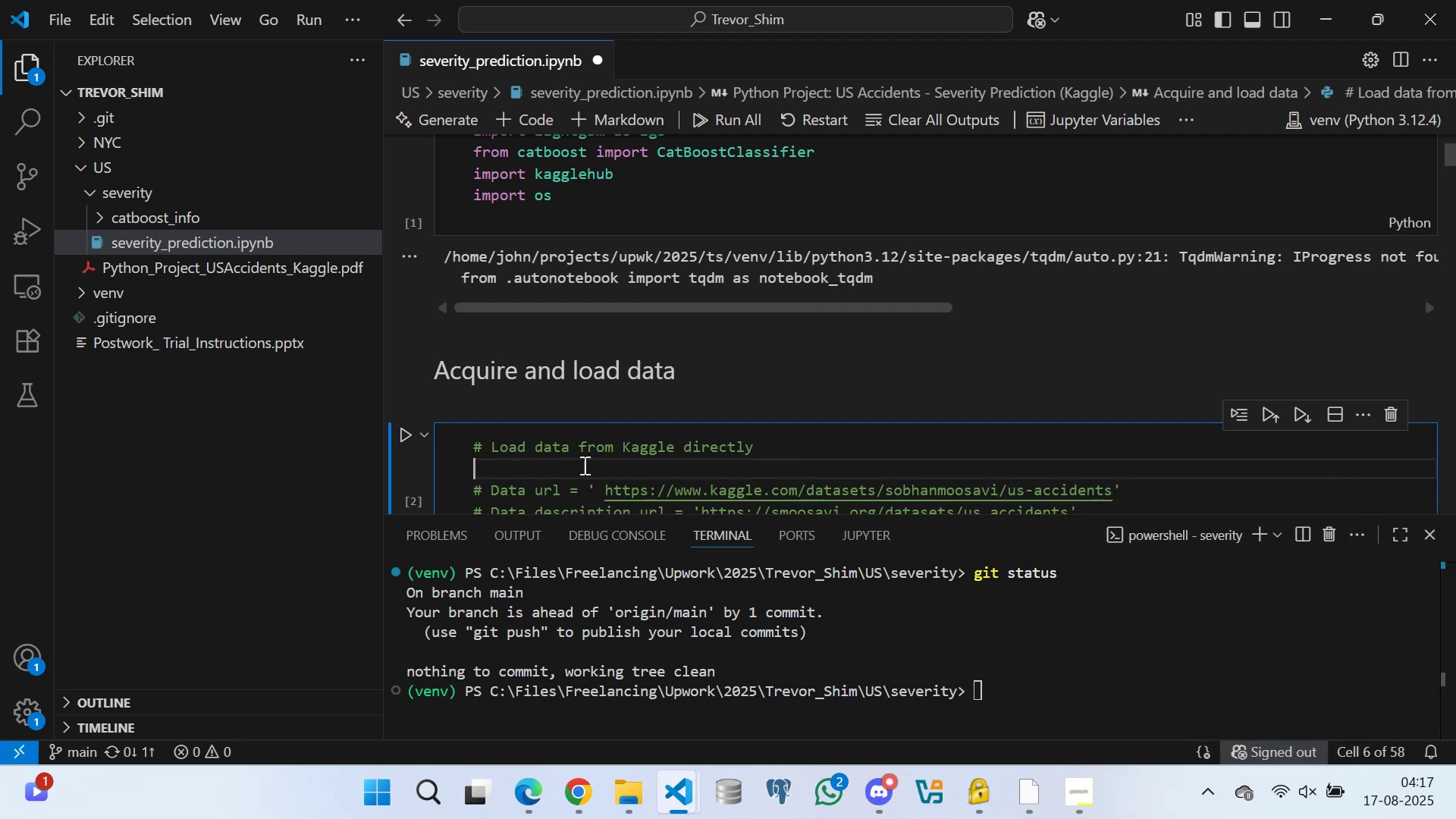 
triple_click([584, 465])
 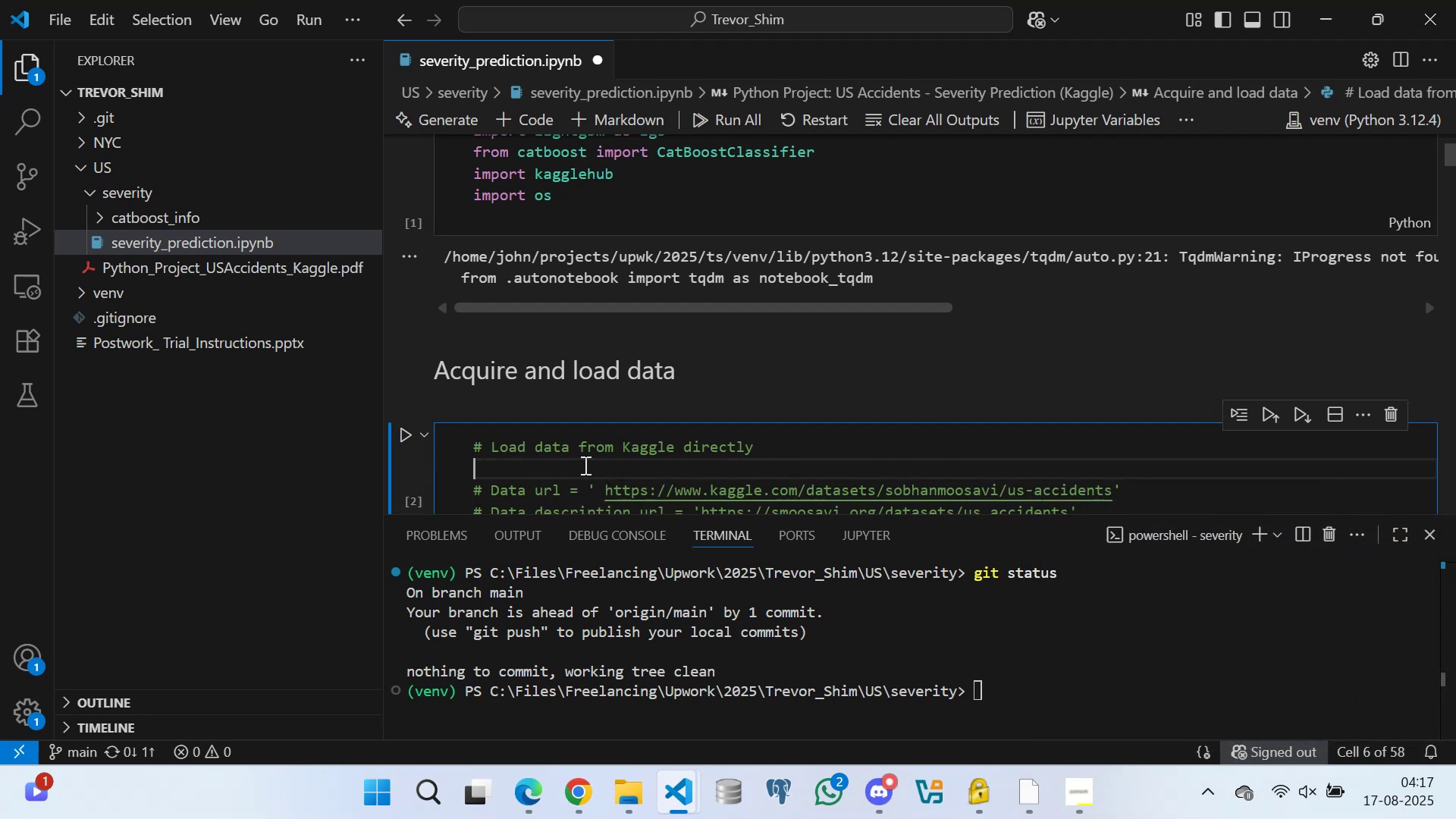 
triple_click([584, 465])
 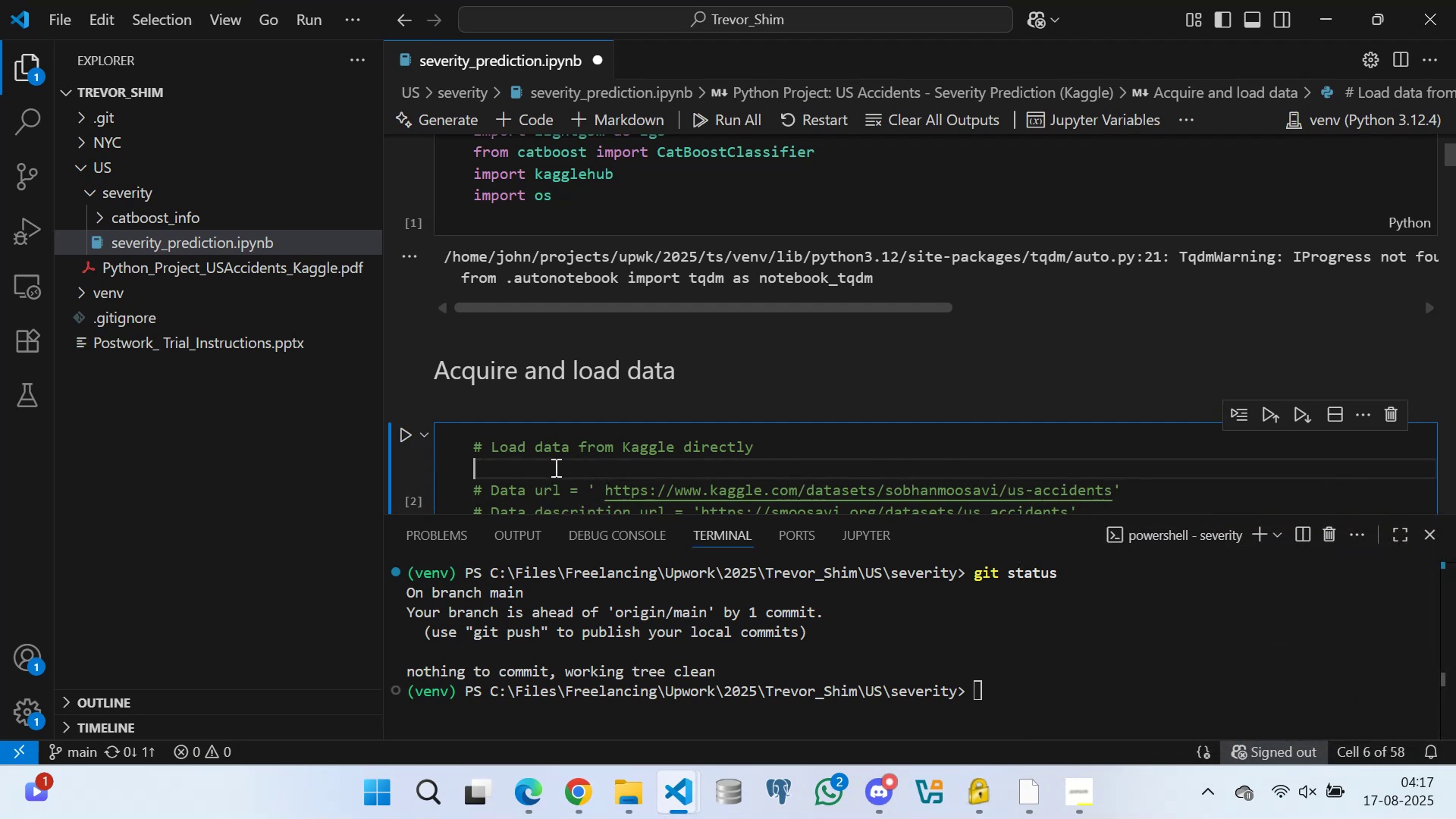 
left_click([554, 467])
 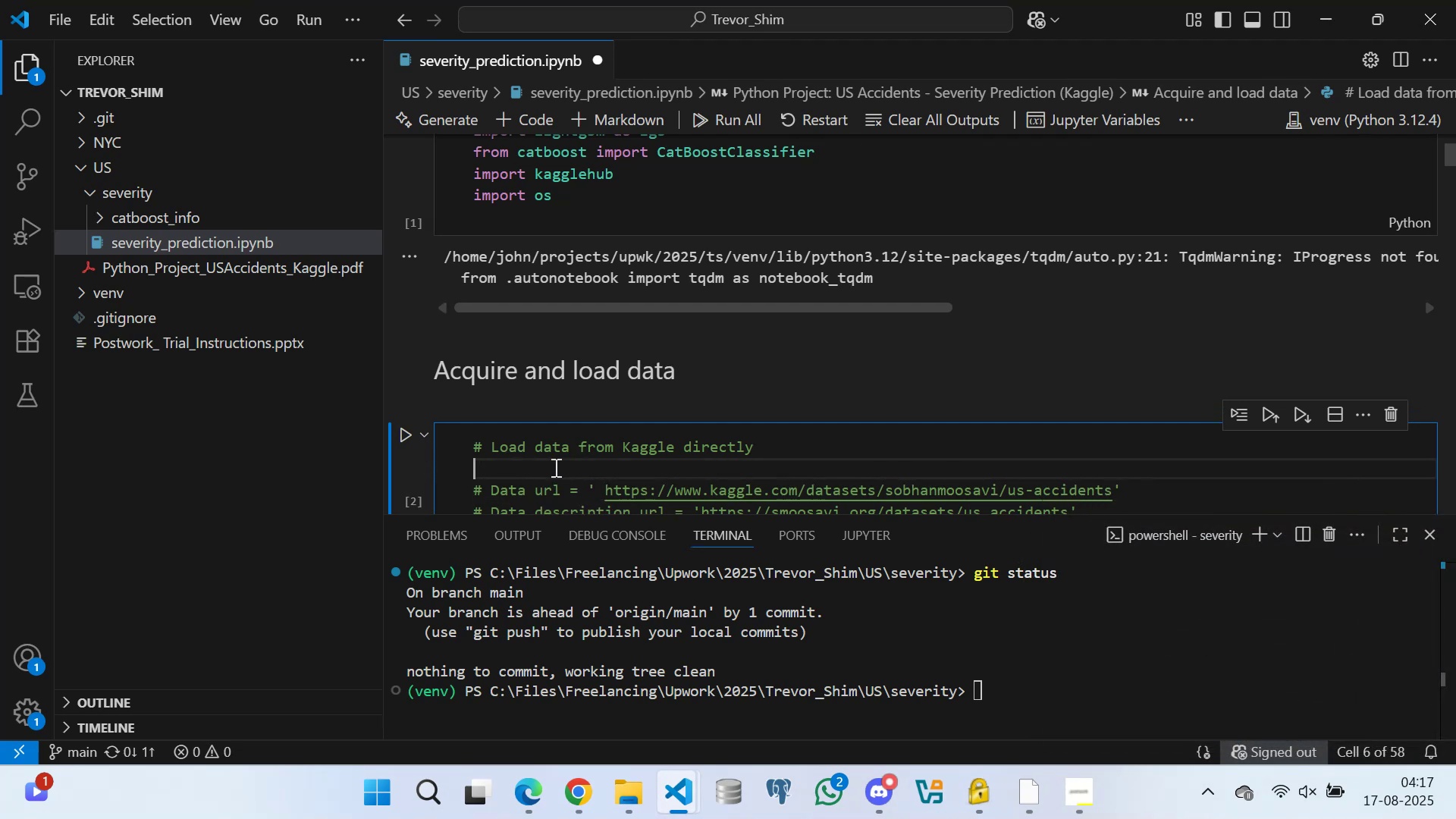 
scroll: coordinate [548, 429], scroll_direction: down, amount: 6.0
 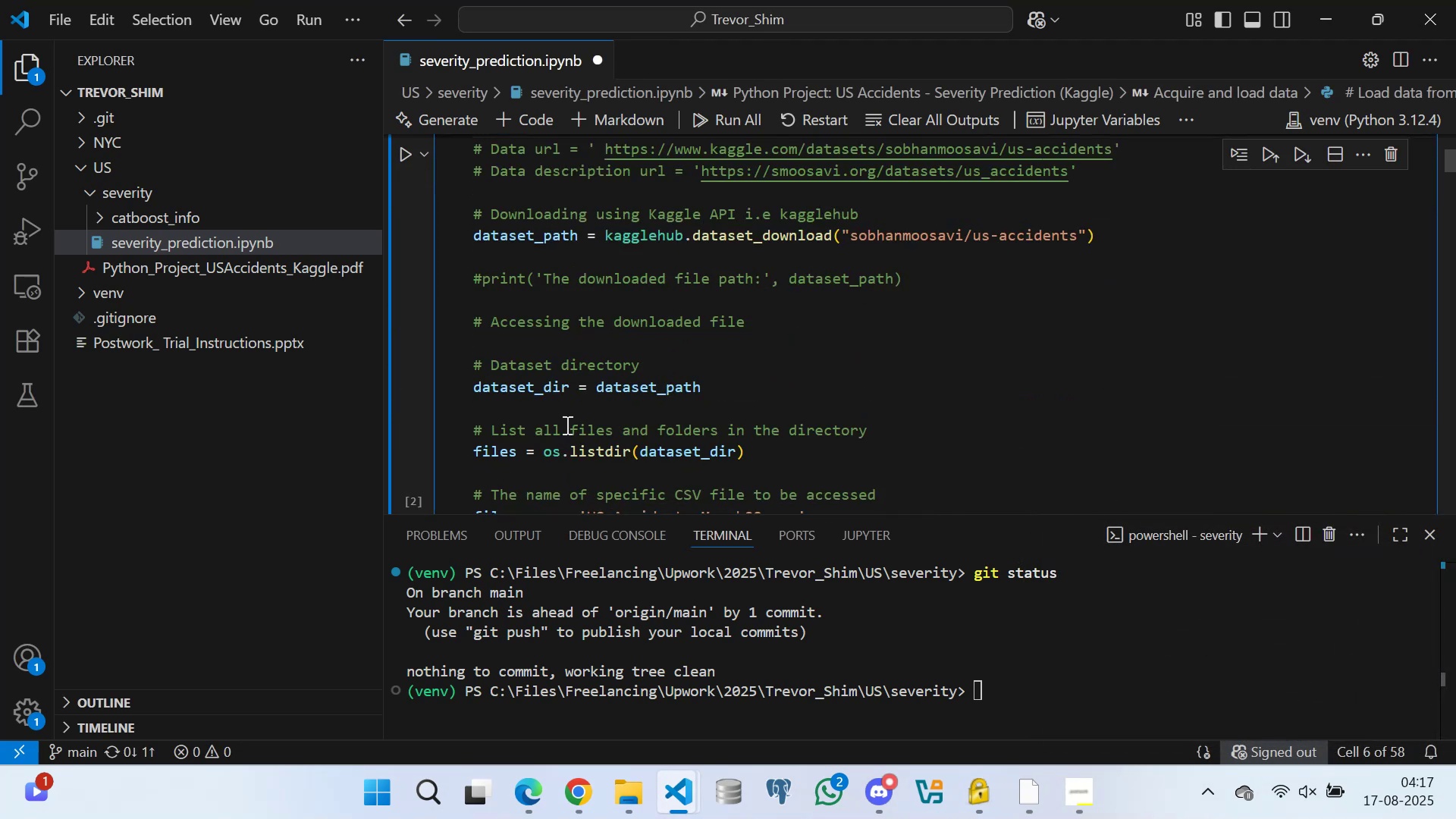 
wait(9.62)
 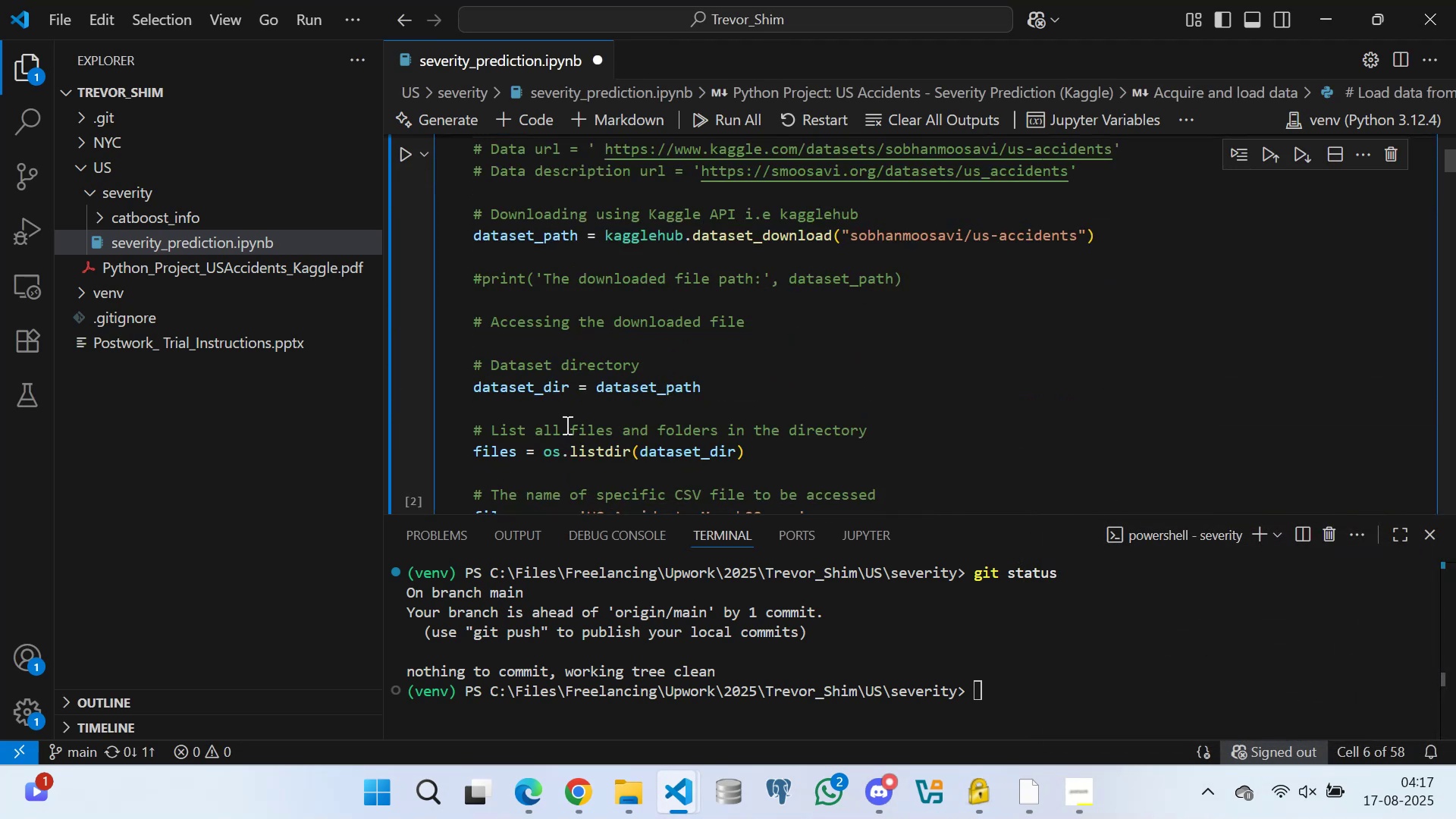 
scroll: coordinate [497, 385], scroll_direction: down, amount: 7.0
 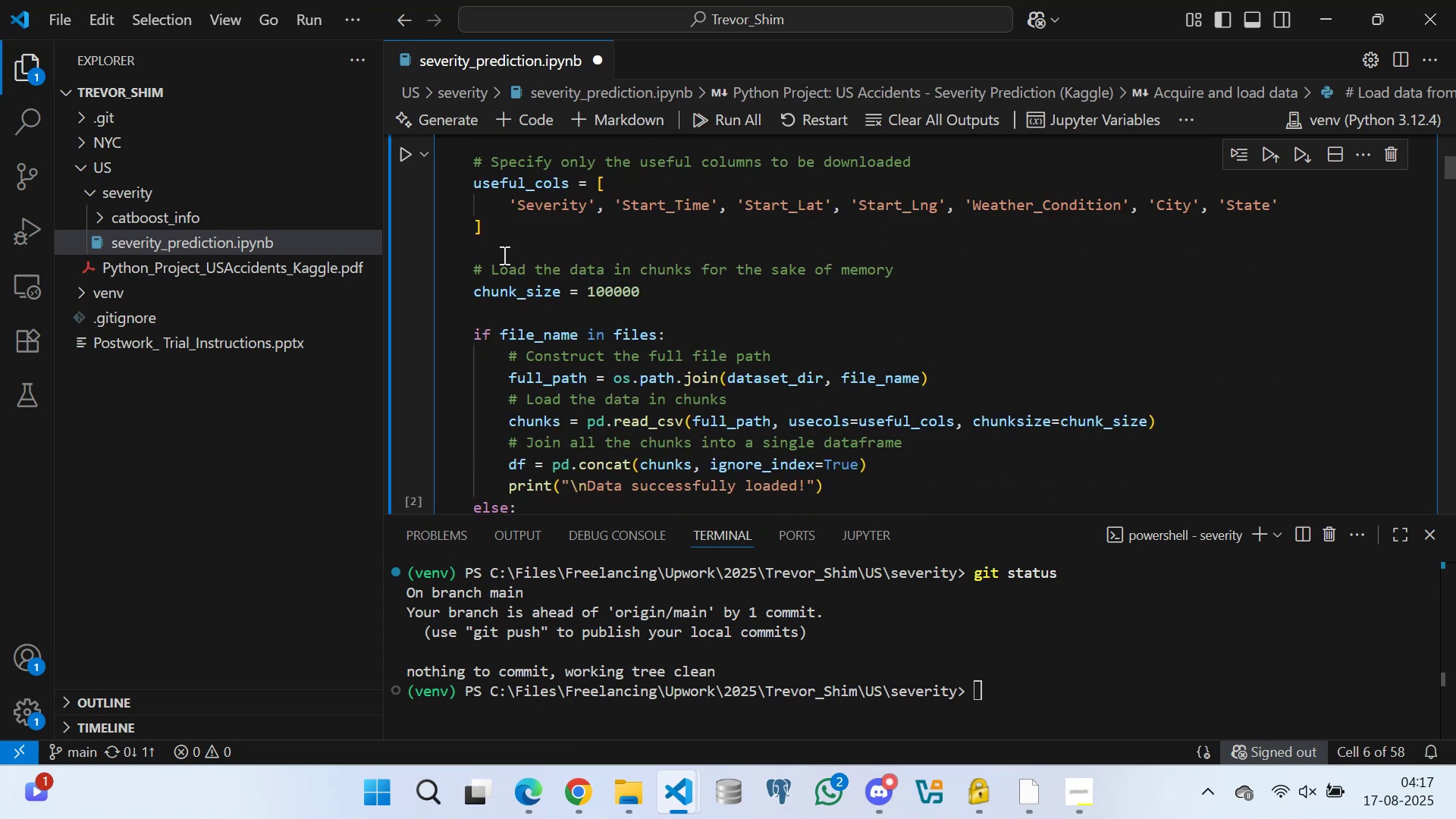 
left_click([500, 249])
 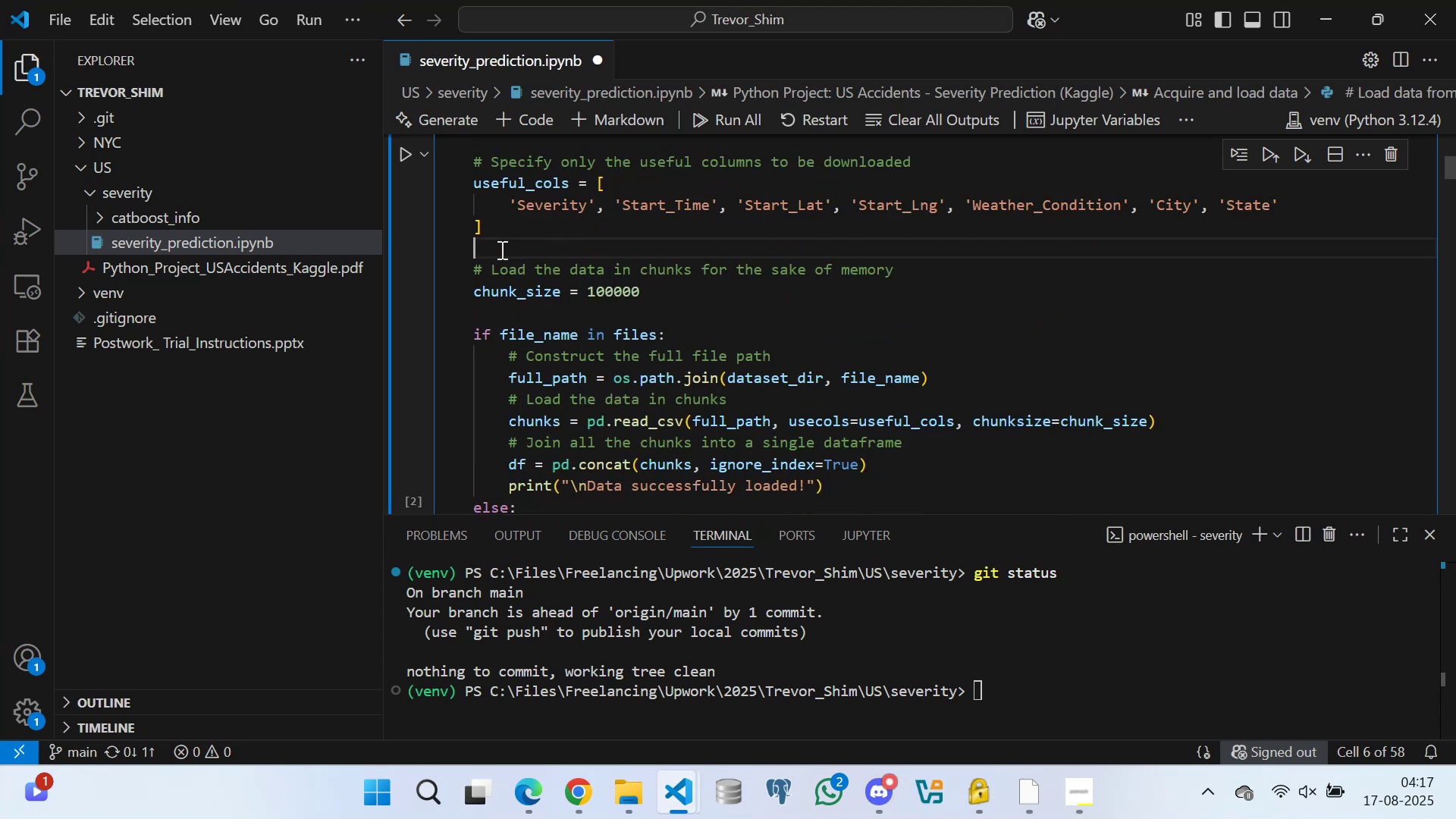 
scroll: coordinate [532, 324], scroll_direction: up, amount: 9.0
 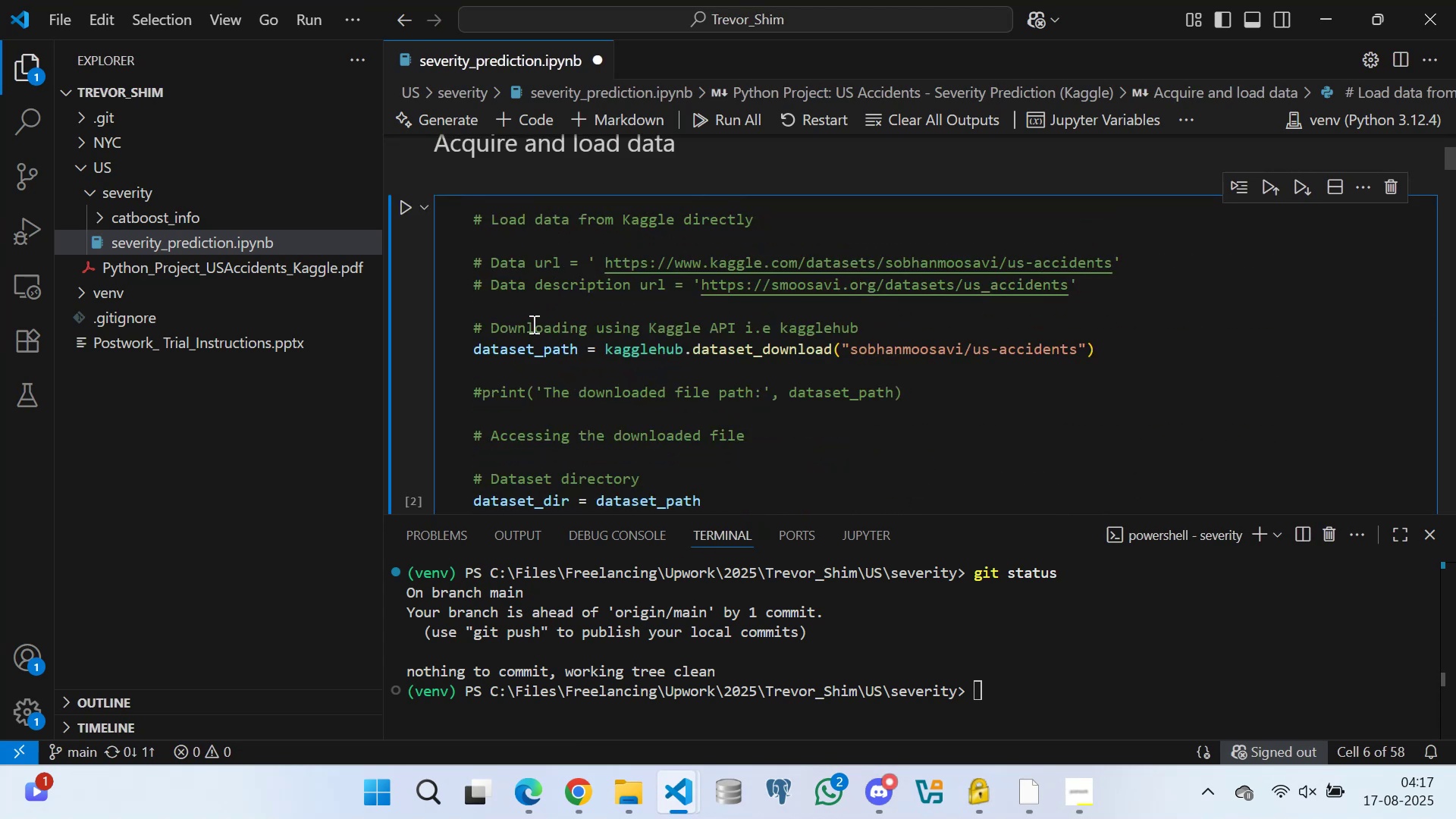 
scroll: coordinate [529, 328], scroll_direction: down, amount: 16.0
 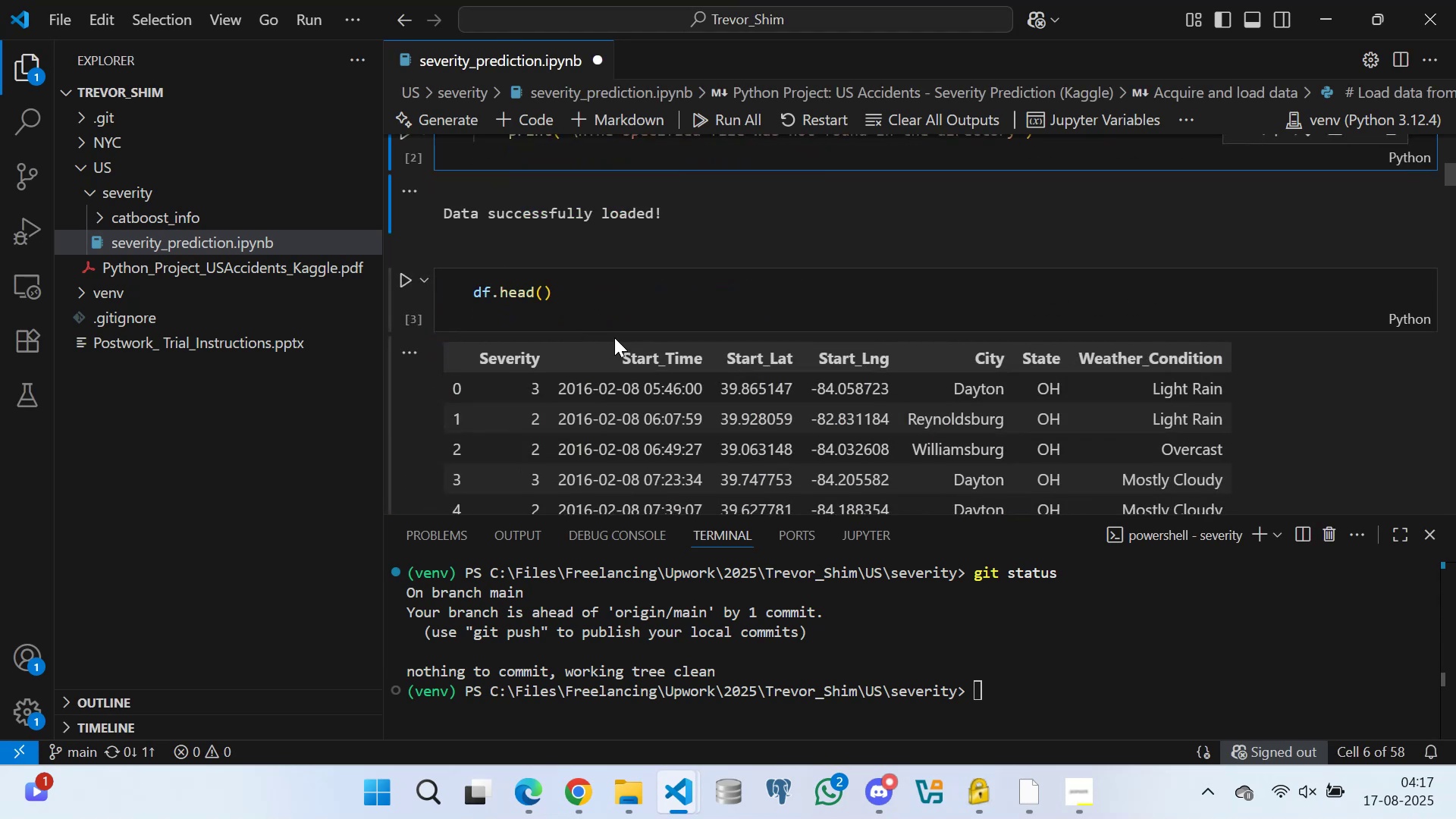 
wait(9.25)
 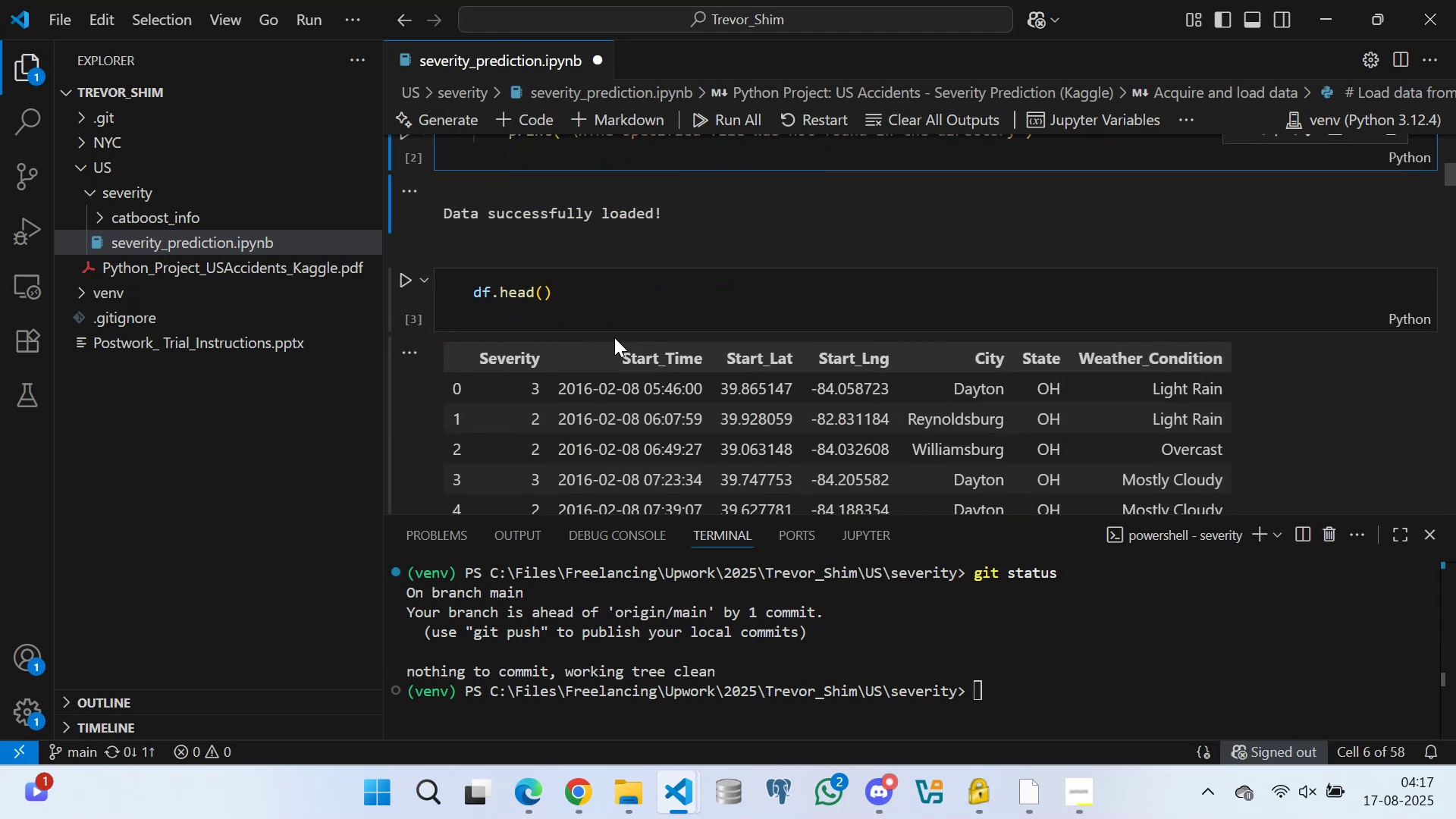 
left_click([563, 290])
 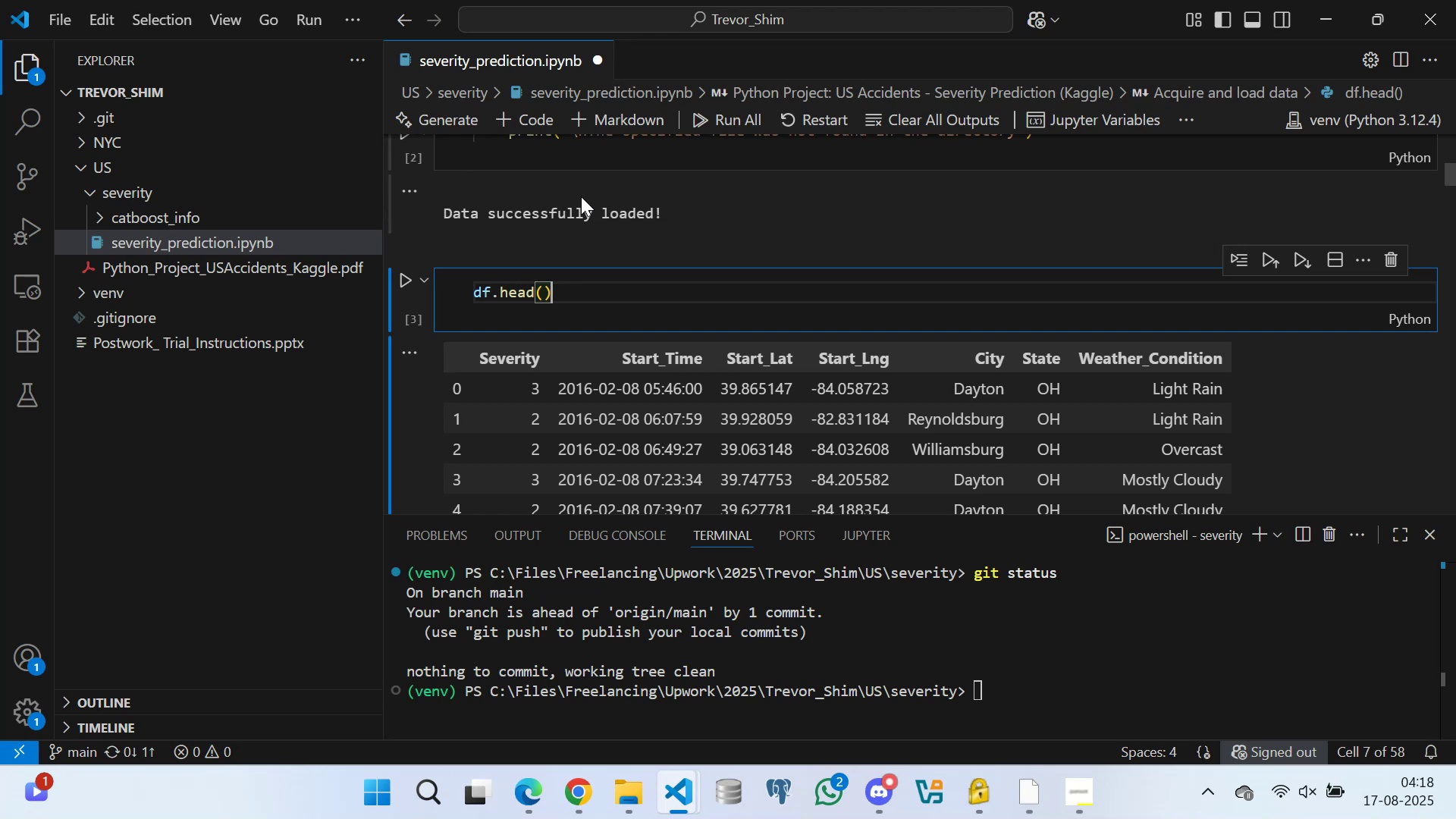 
wait(16.38)
 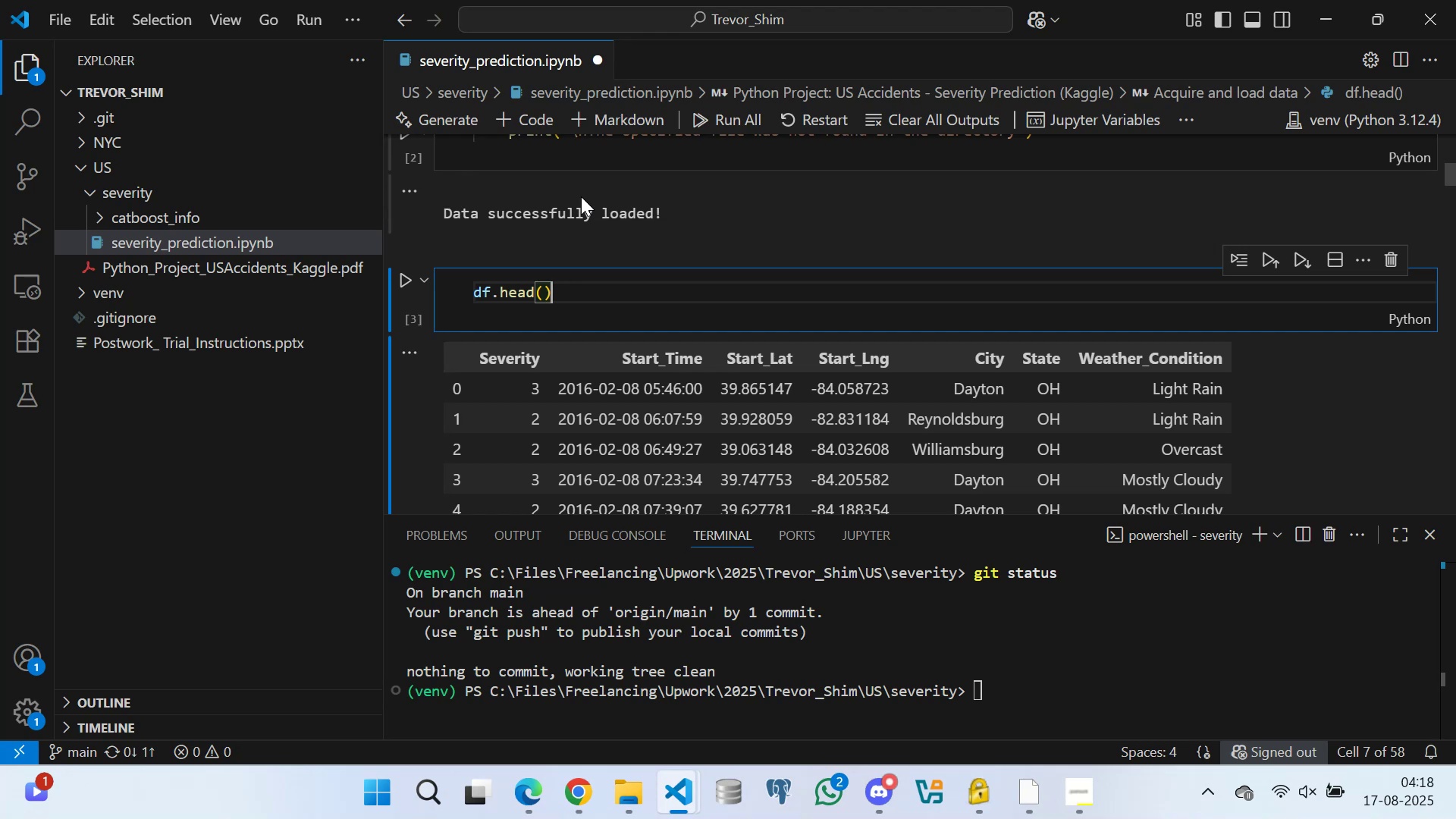 
scroll: coordinate [654, 313], scroll_direction: down, amount: 23.0
 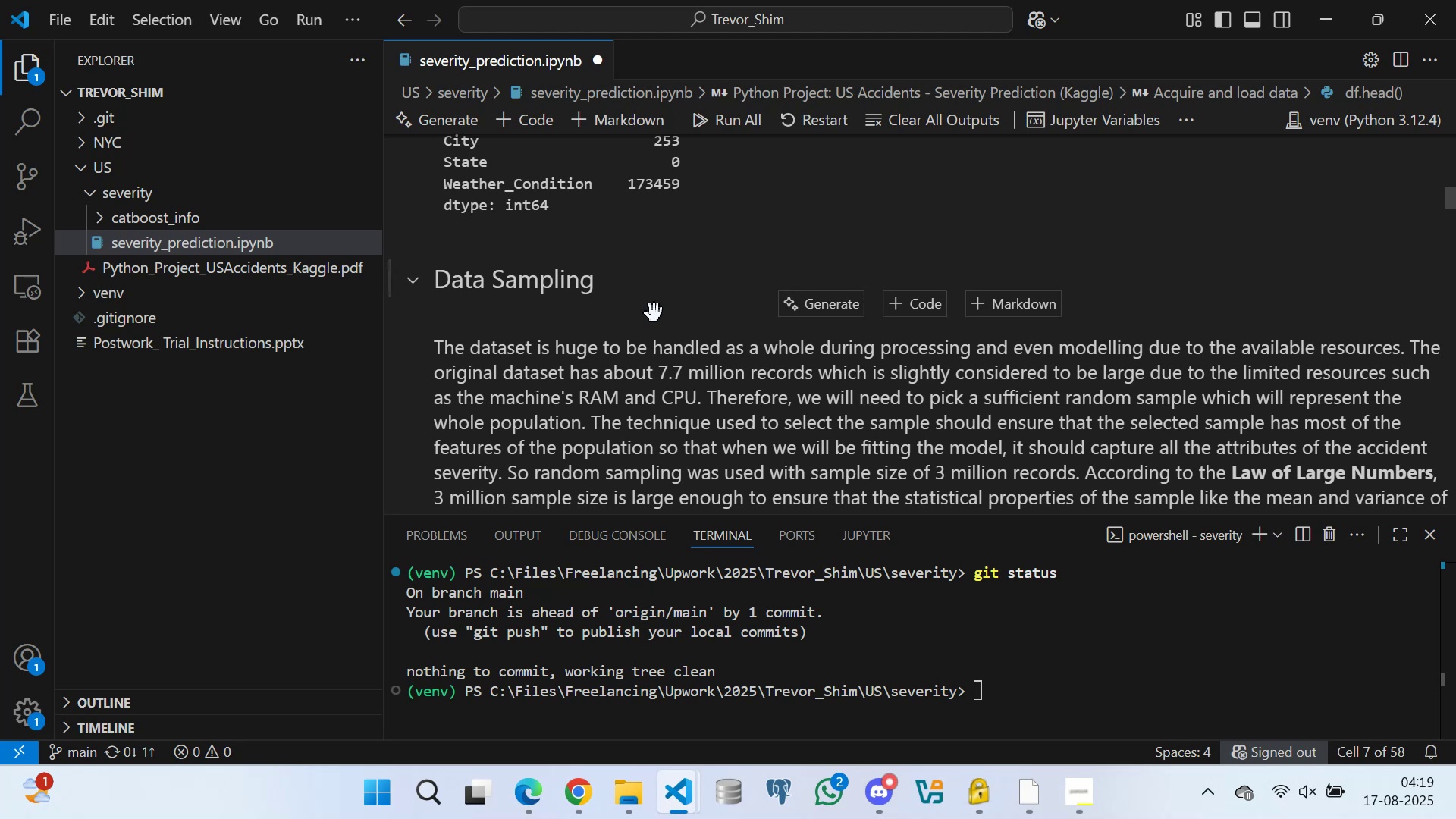 
wait(56.25)
 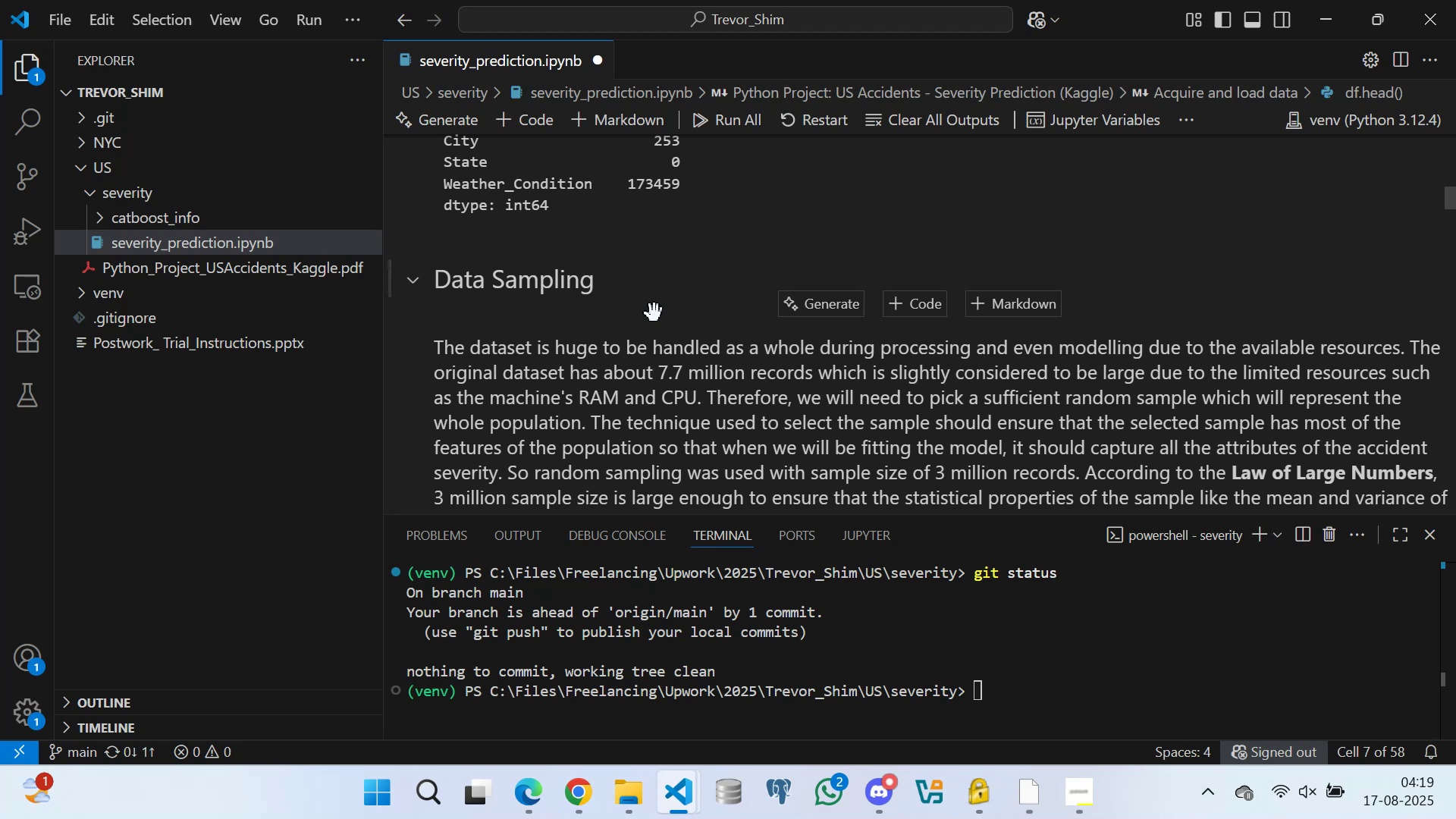 
scroll: coordinate [697, 375], scroll_direction: down, amount: 7.0
 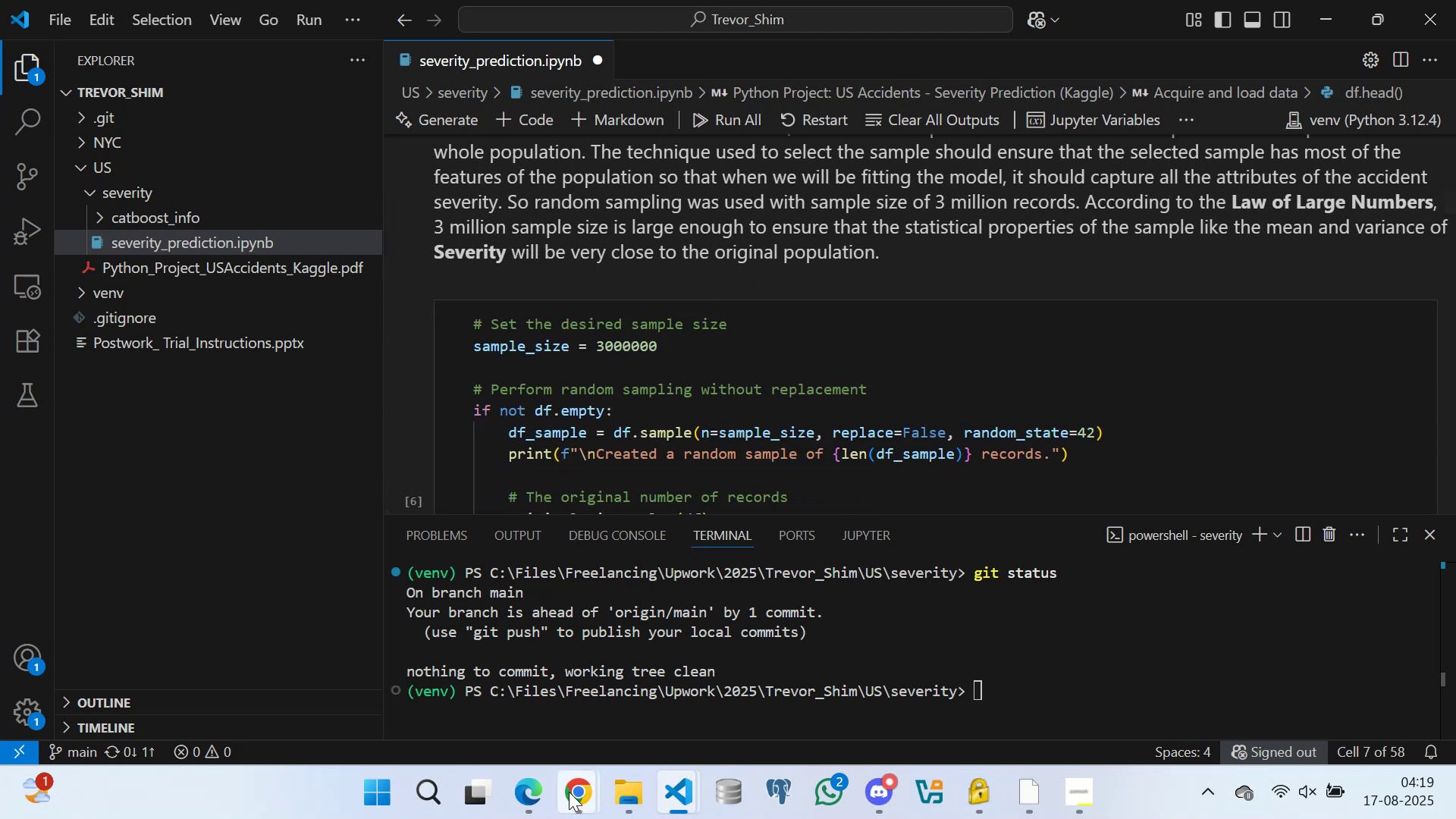 
left_click([568, 797])
 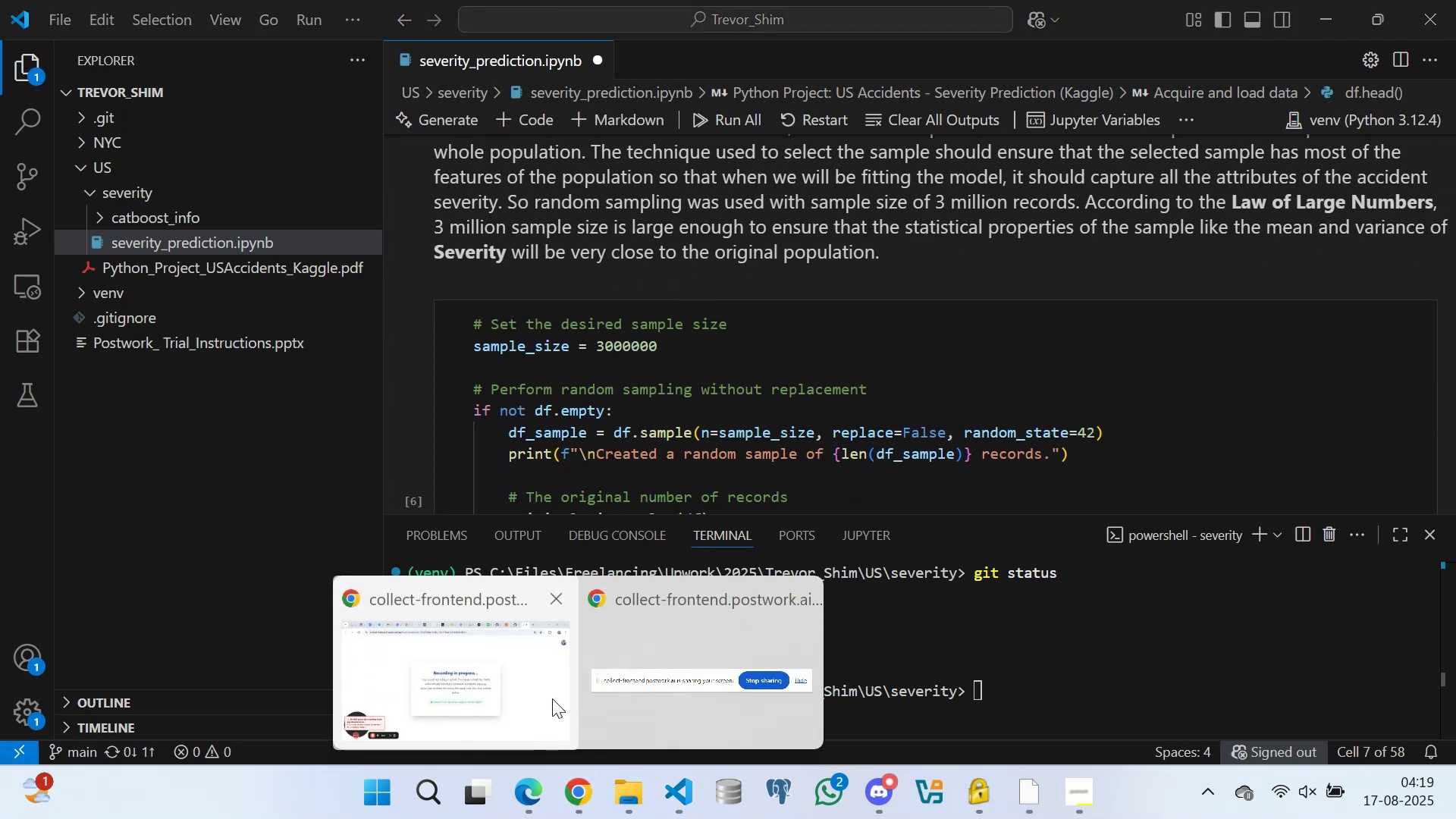 
left_click([546, 687])
 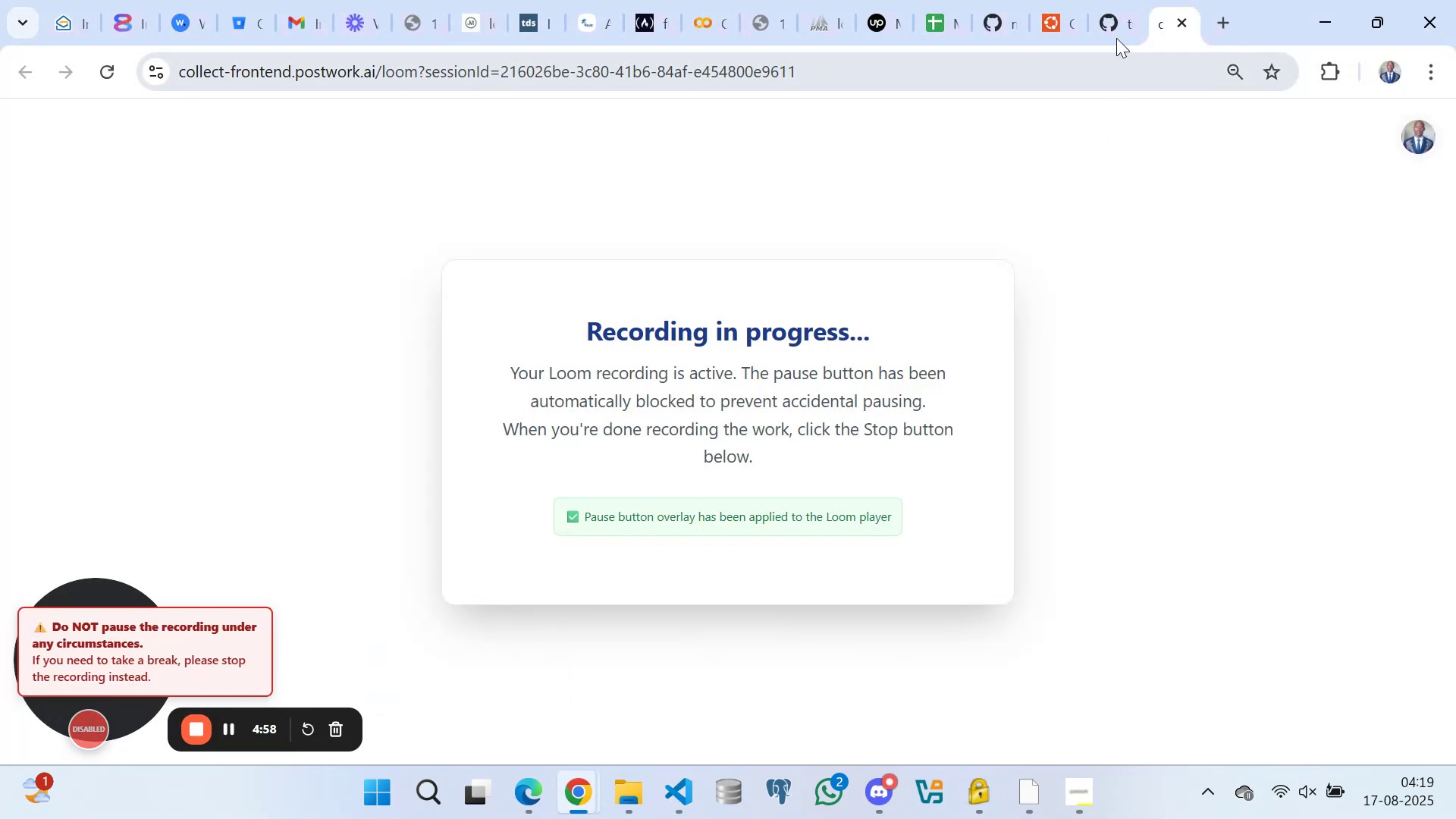 
left_click([1116, 16])
 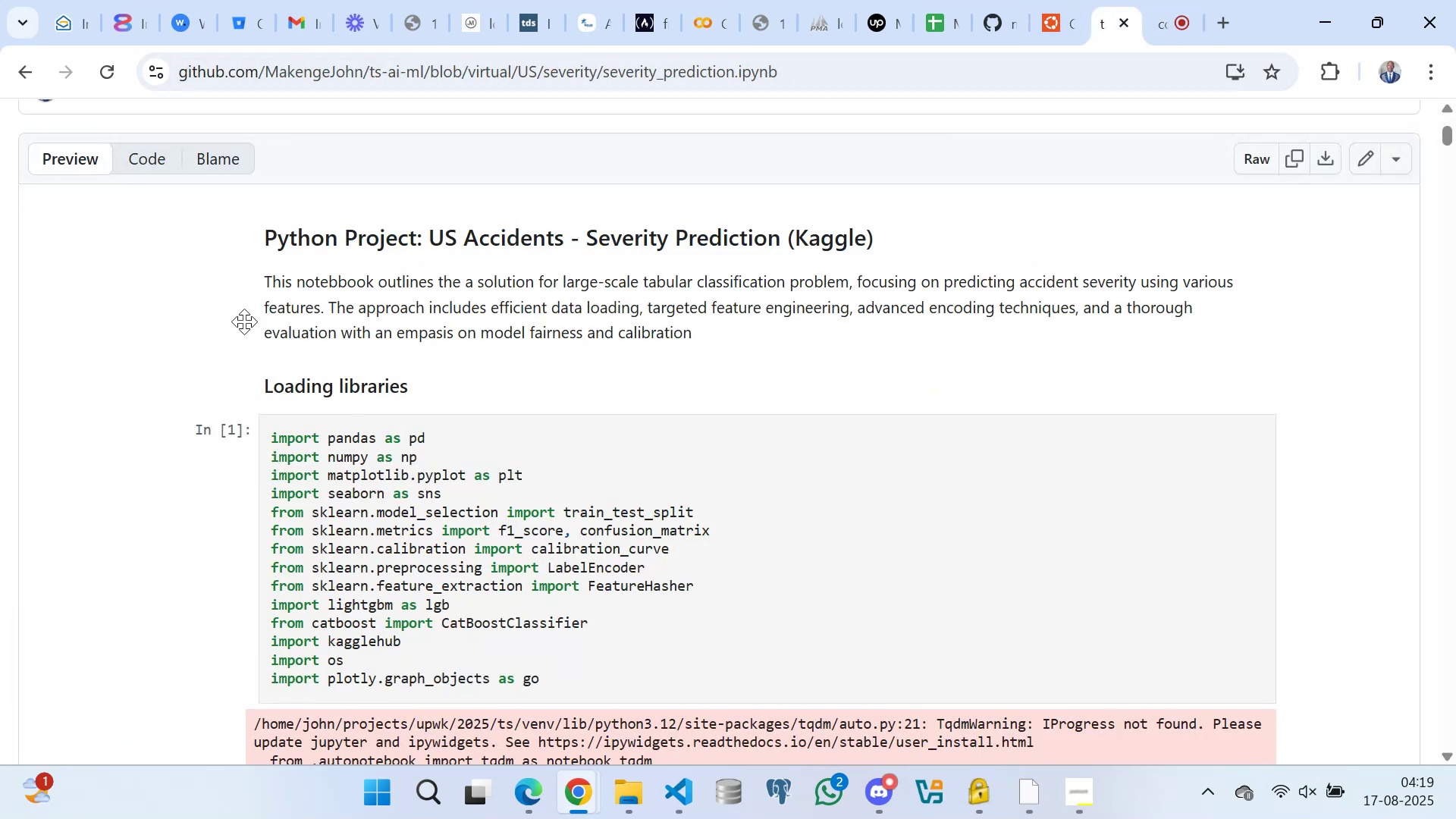 
scroll: coordinate [210, 215], scroll_direction: up, amount: 7.0
 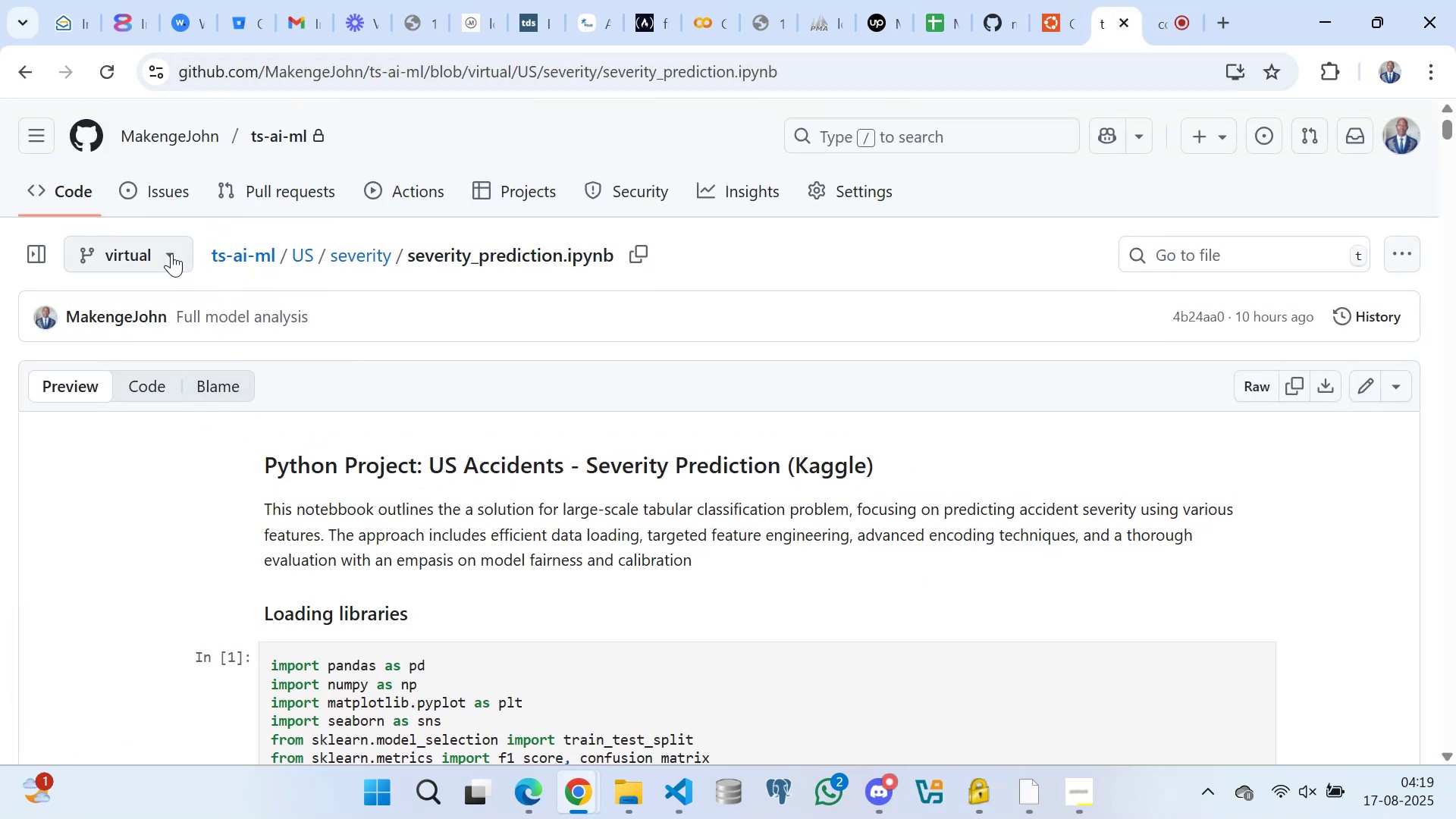 
left_click([171, 253])
 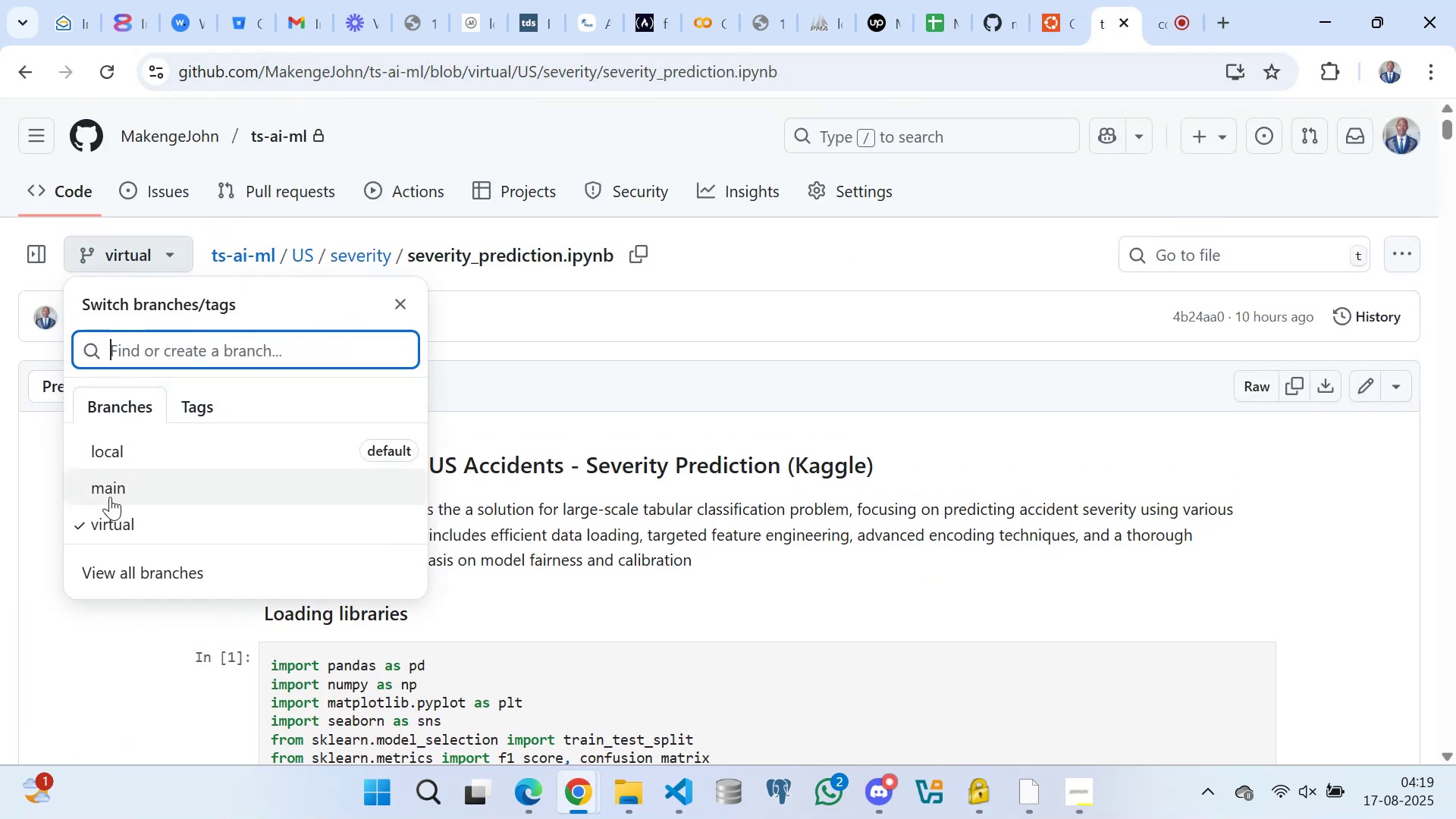 
left_click([104, 482])
 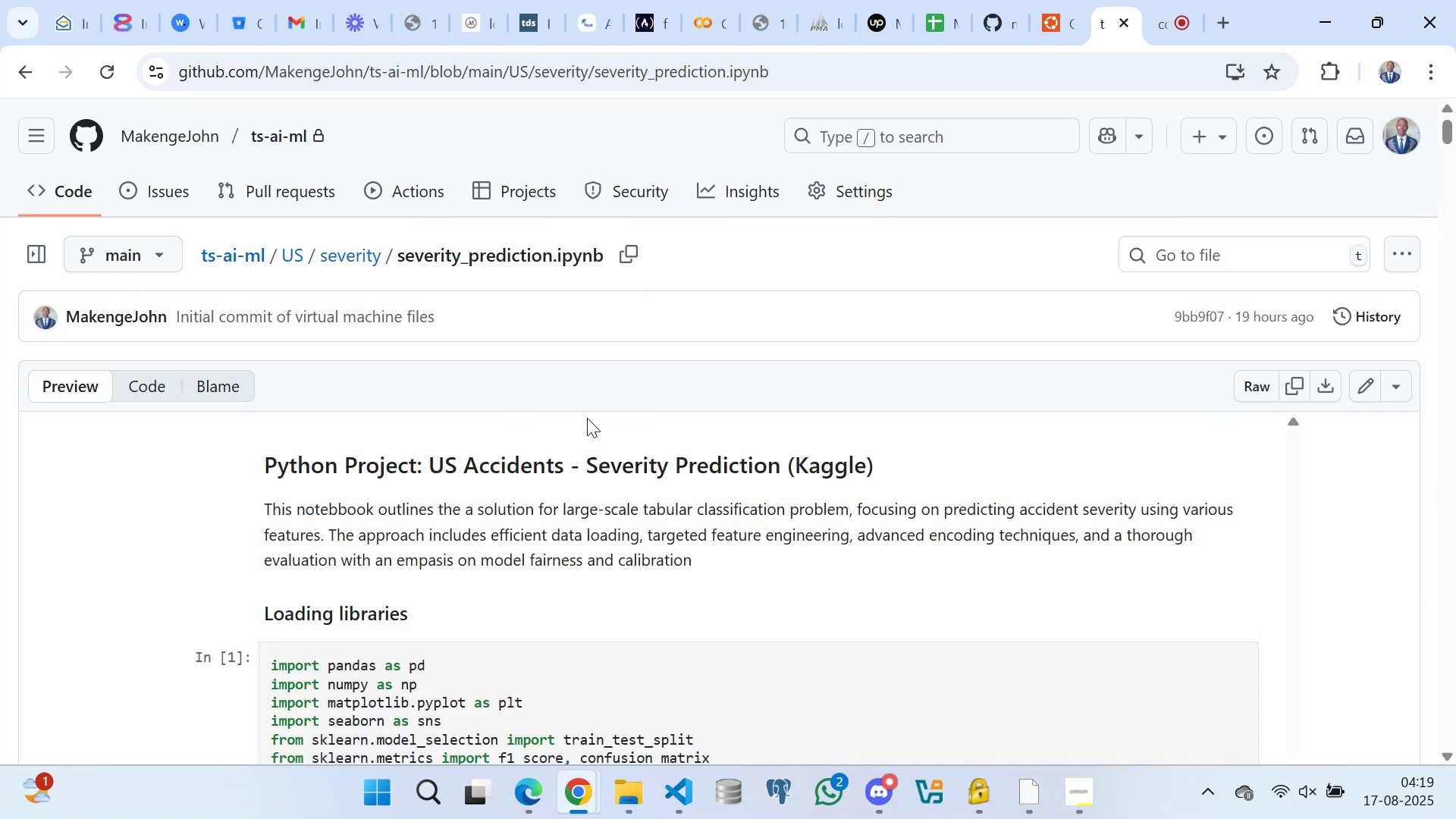 
wait(7.94)
 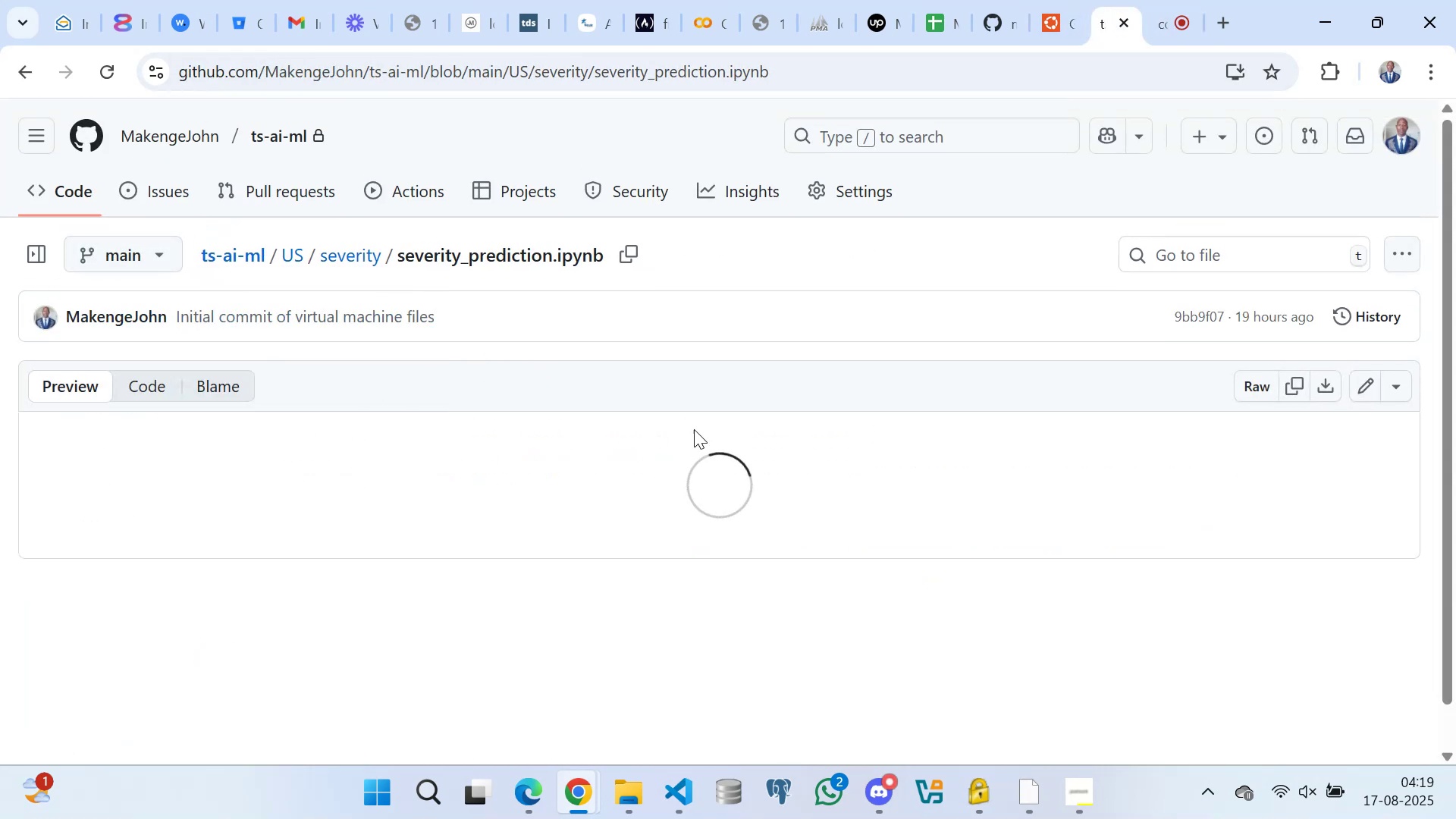 
scroll: coordinate [500, 373], scroll_direction: down, amount: 16.0
 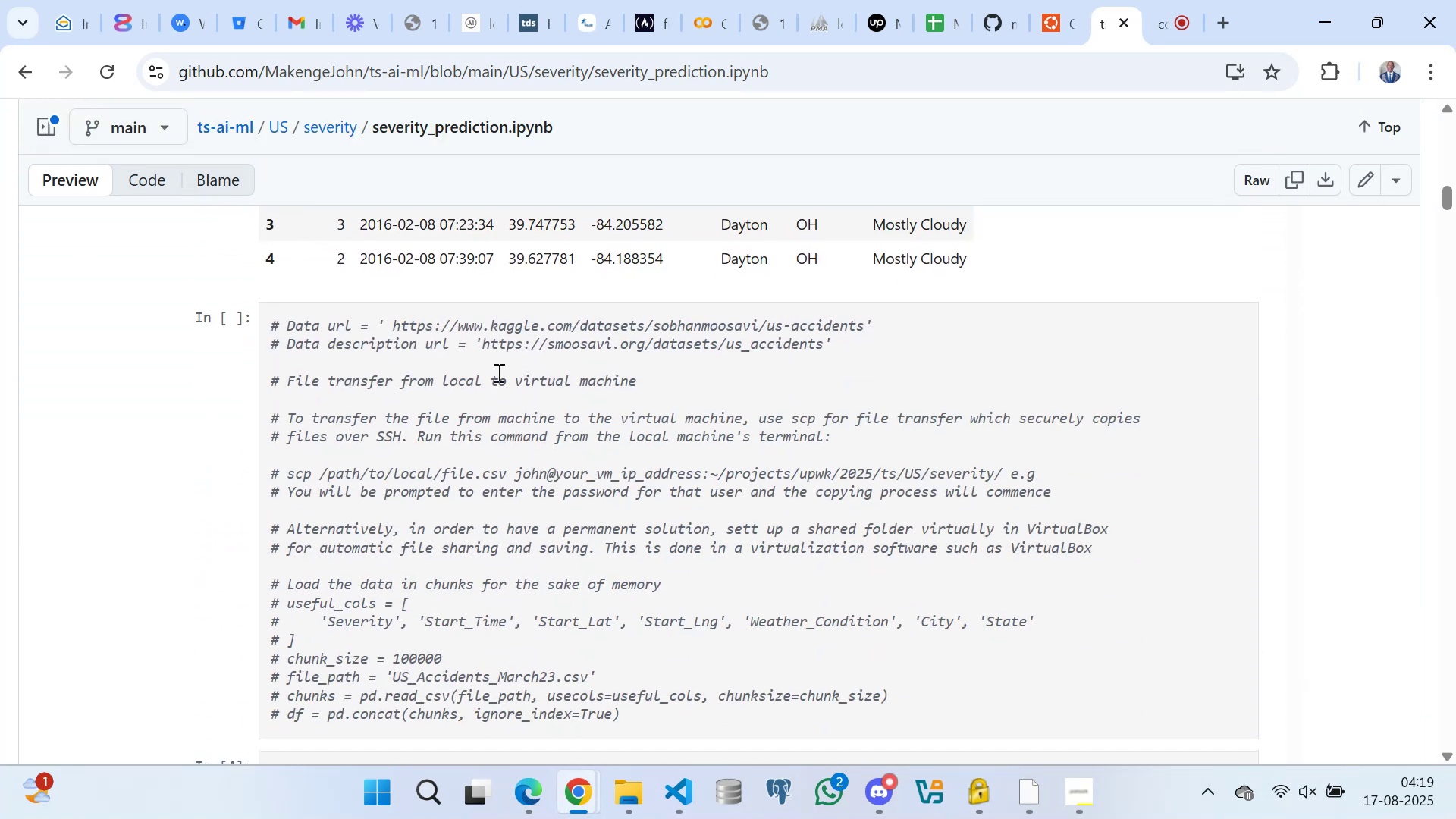 
scroll: coordinate [356, 431], scroll_direction: up, amount: 11.0
 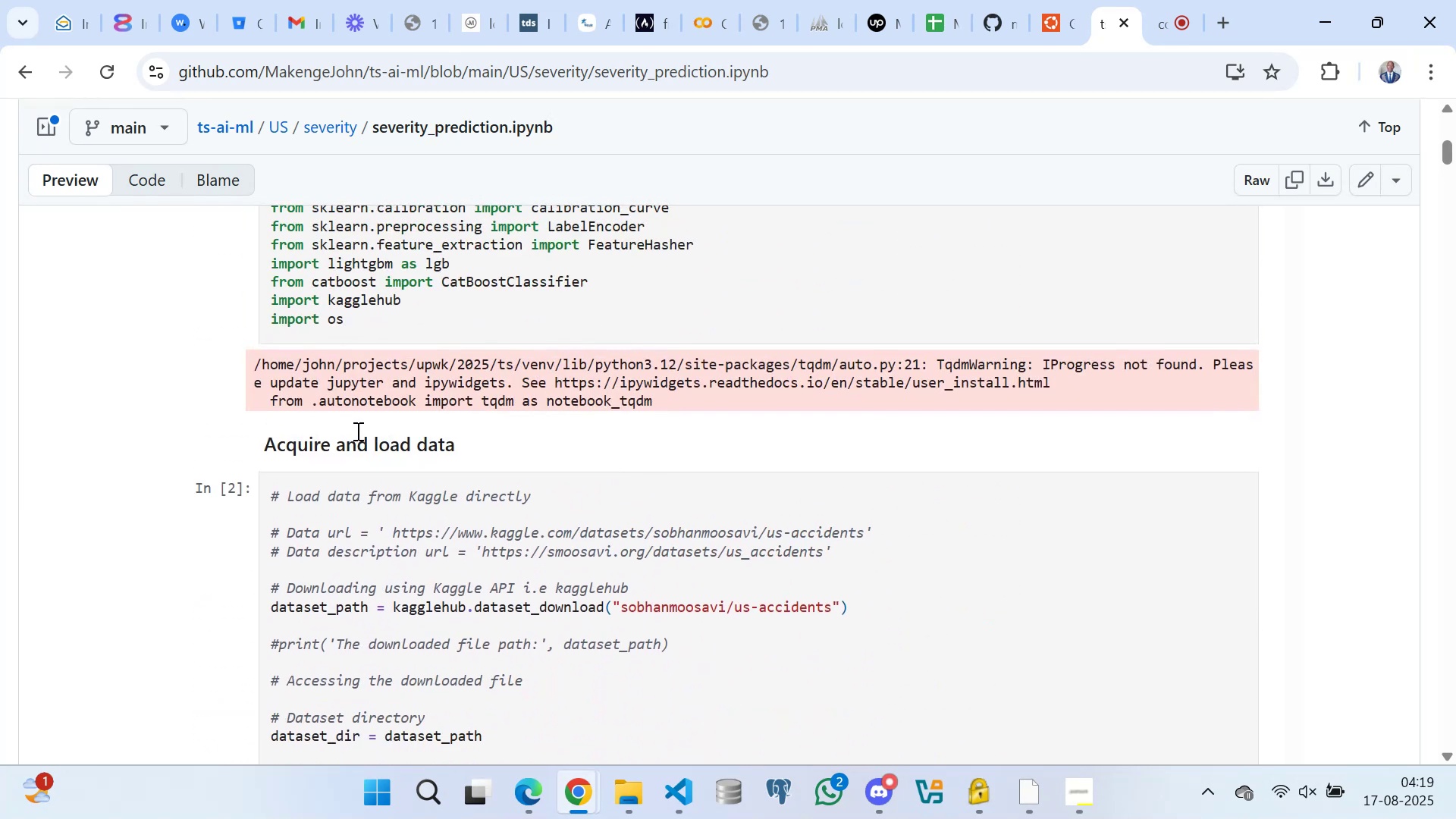 
scroll: coordinate [421, 443], scroll_direction: down, amount: 154.0
 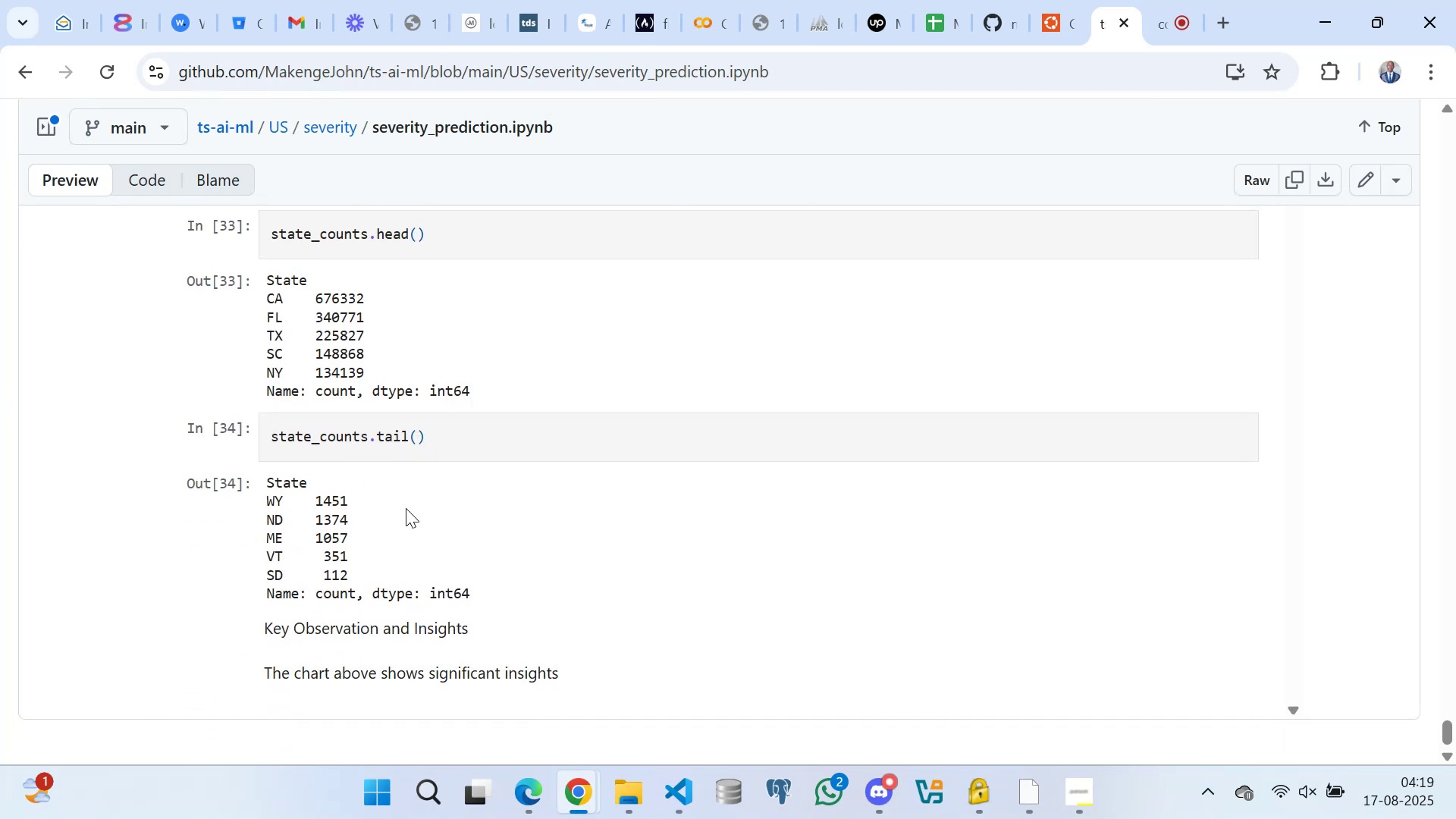 
scroll: coordinate [433, 468], scroll_direction: up, amount: 147.0
 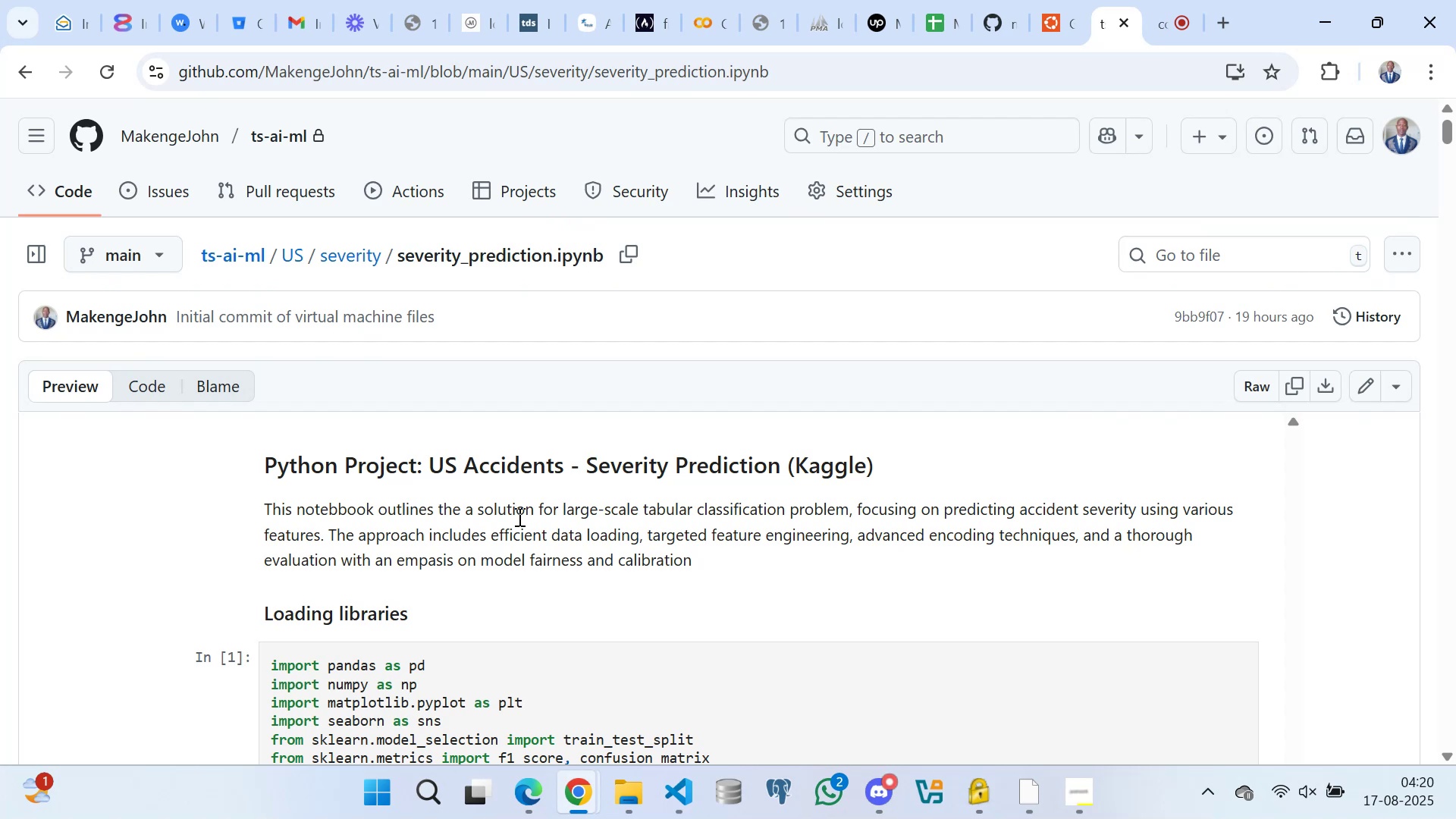 
wait(27.11)
 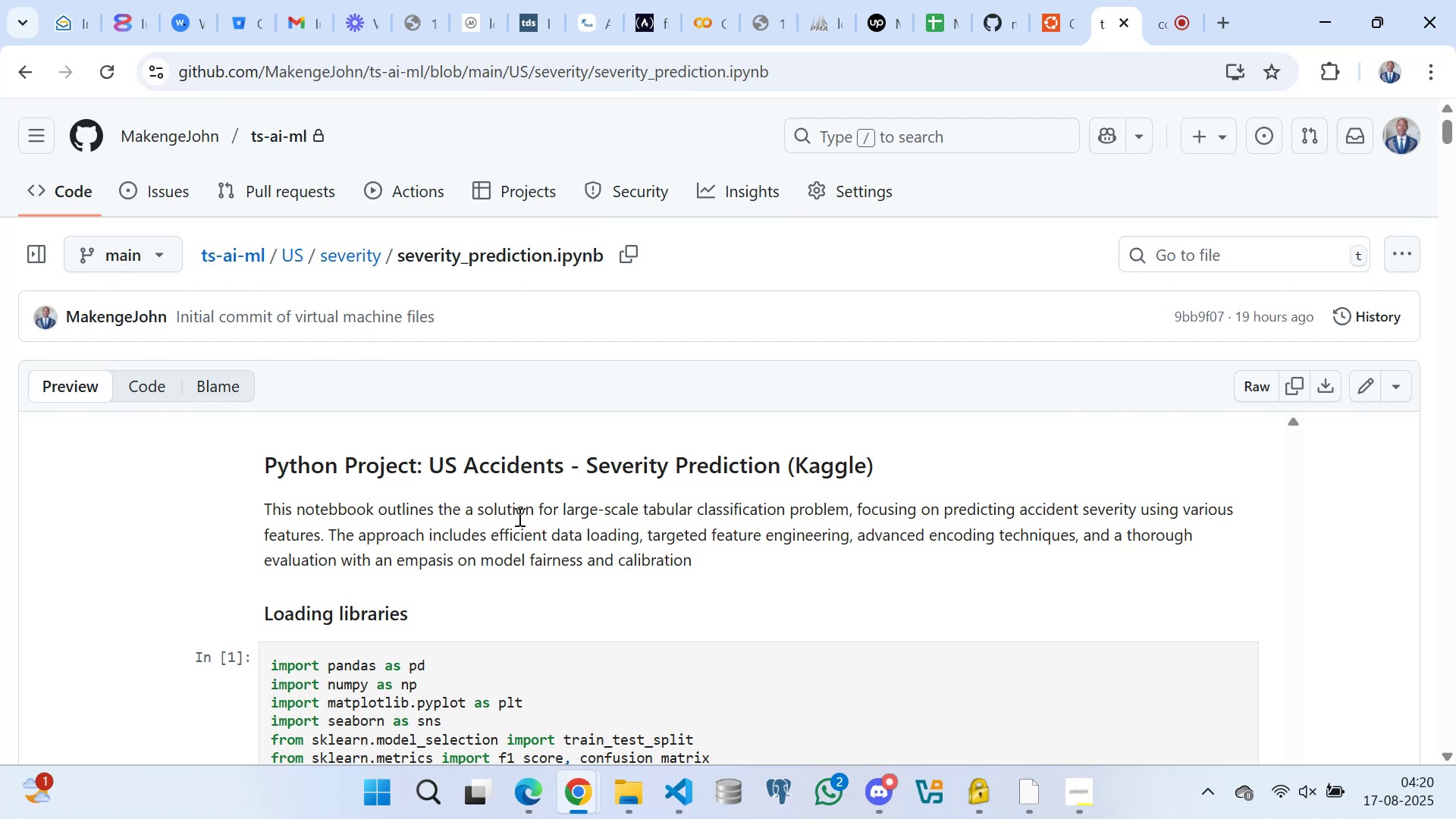 
left_click([795, 690])
 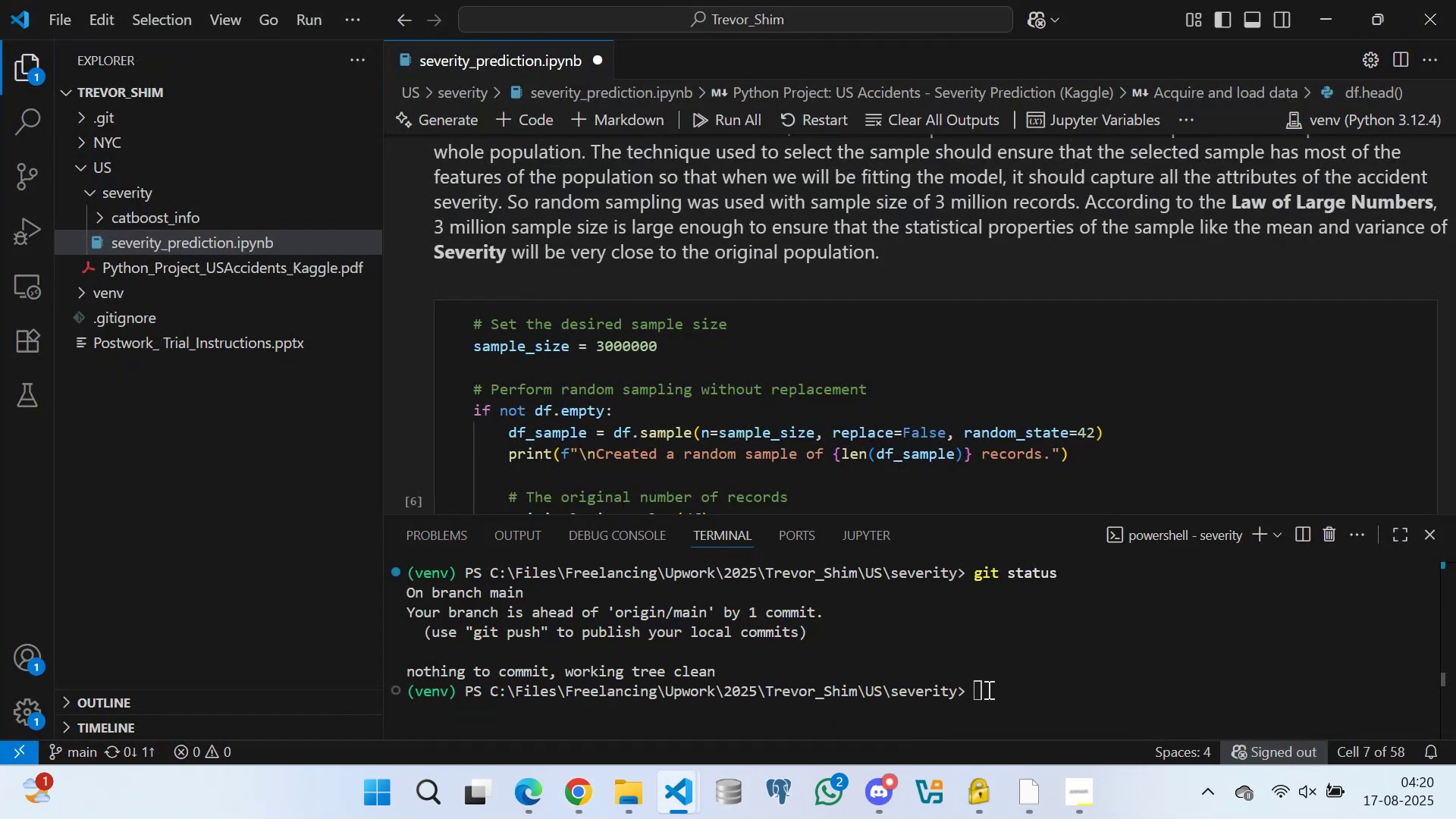 
left_click([986, 687])
 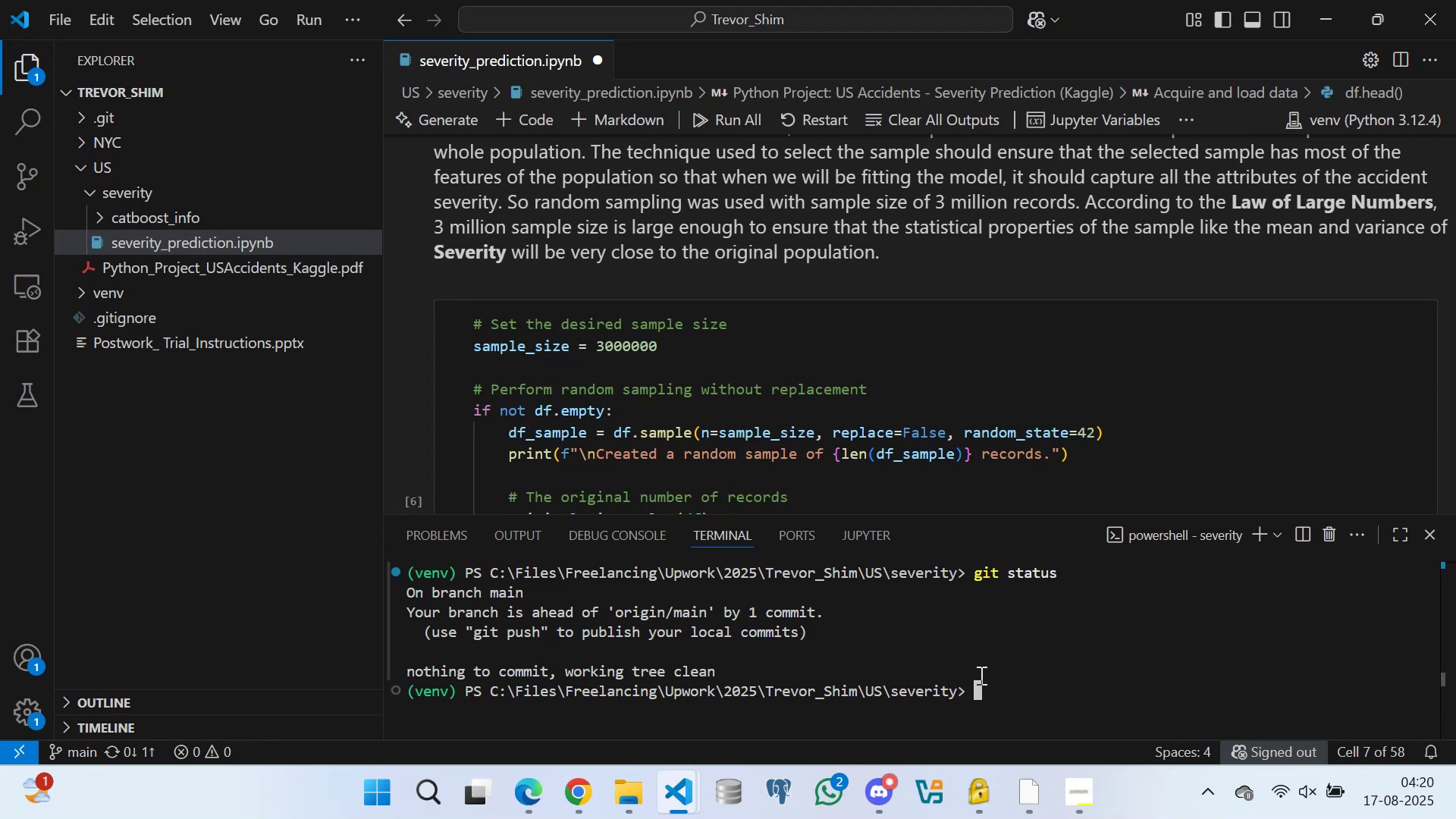 
type(git pull origin virtual)
 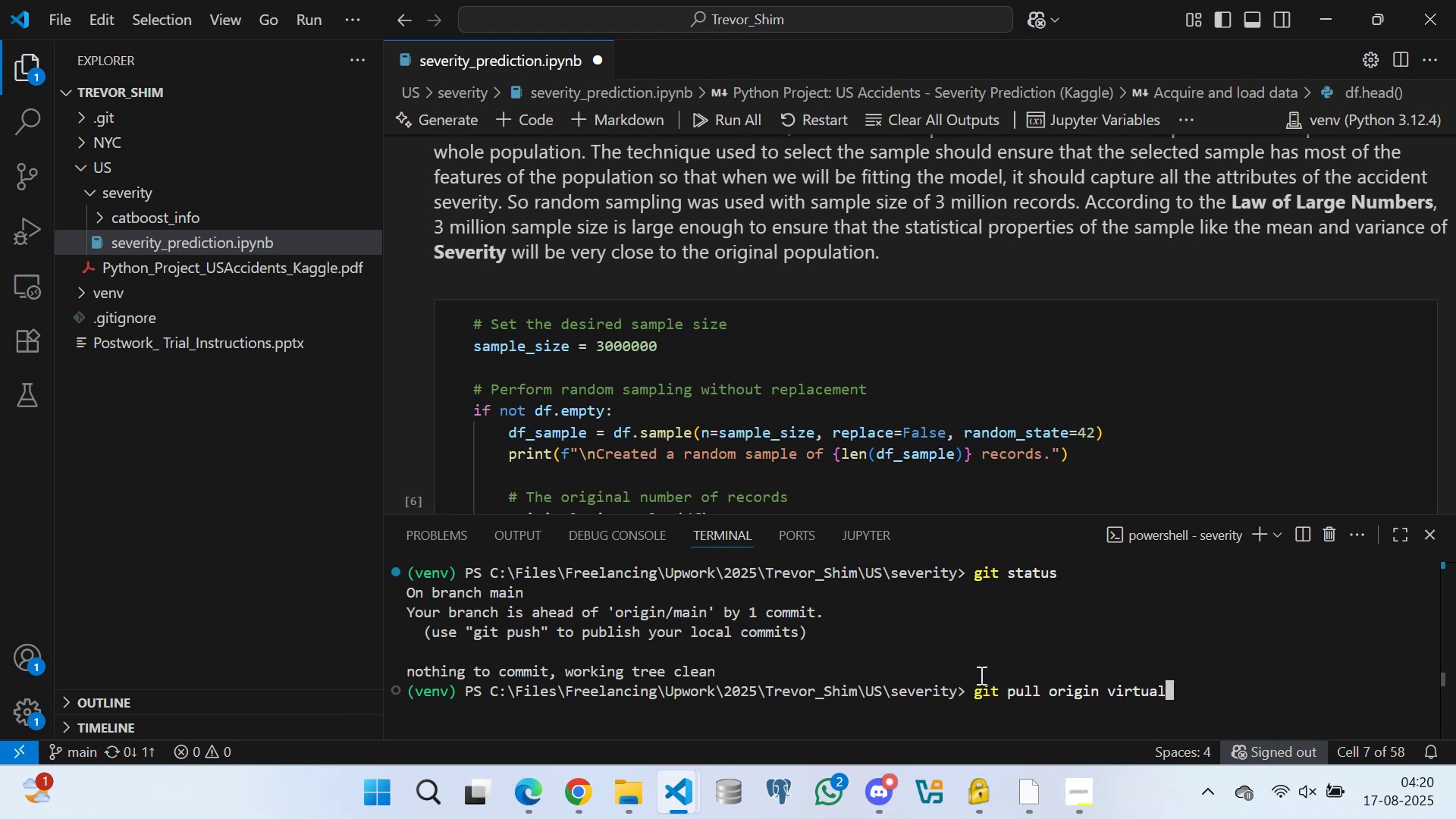 
key(Enter)
 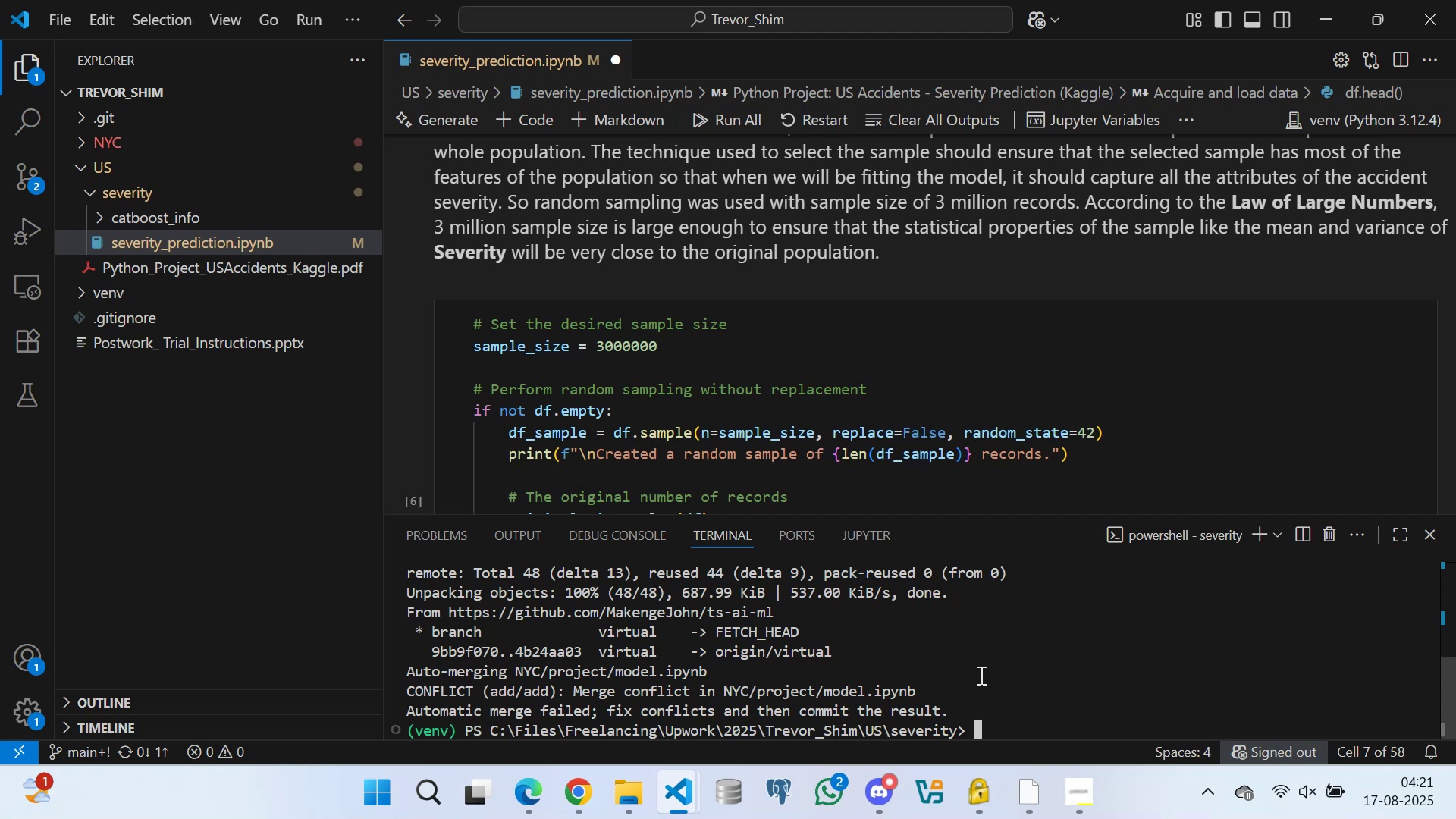 
wait(36.95)
 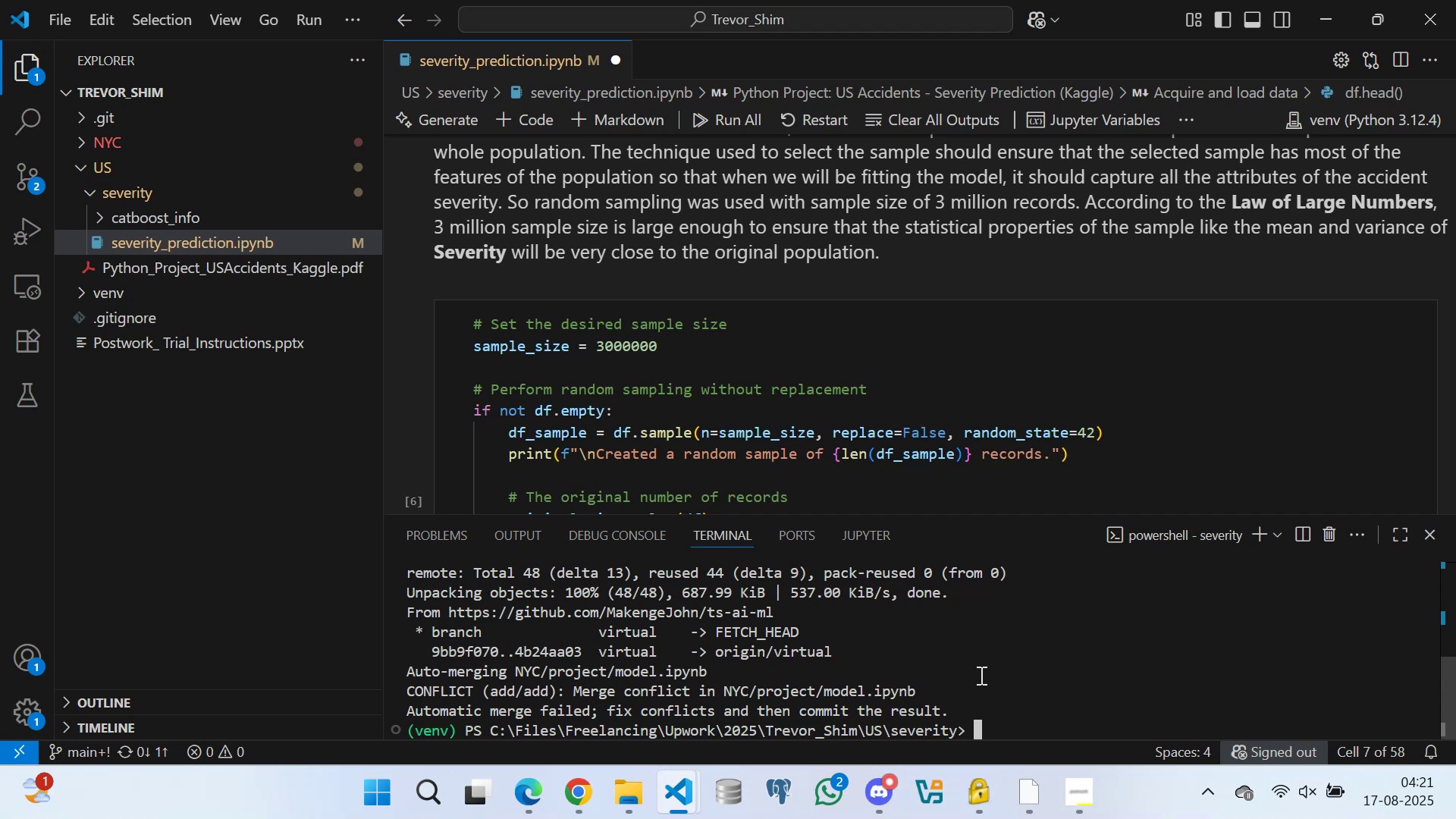 
type(git status)
 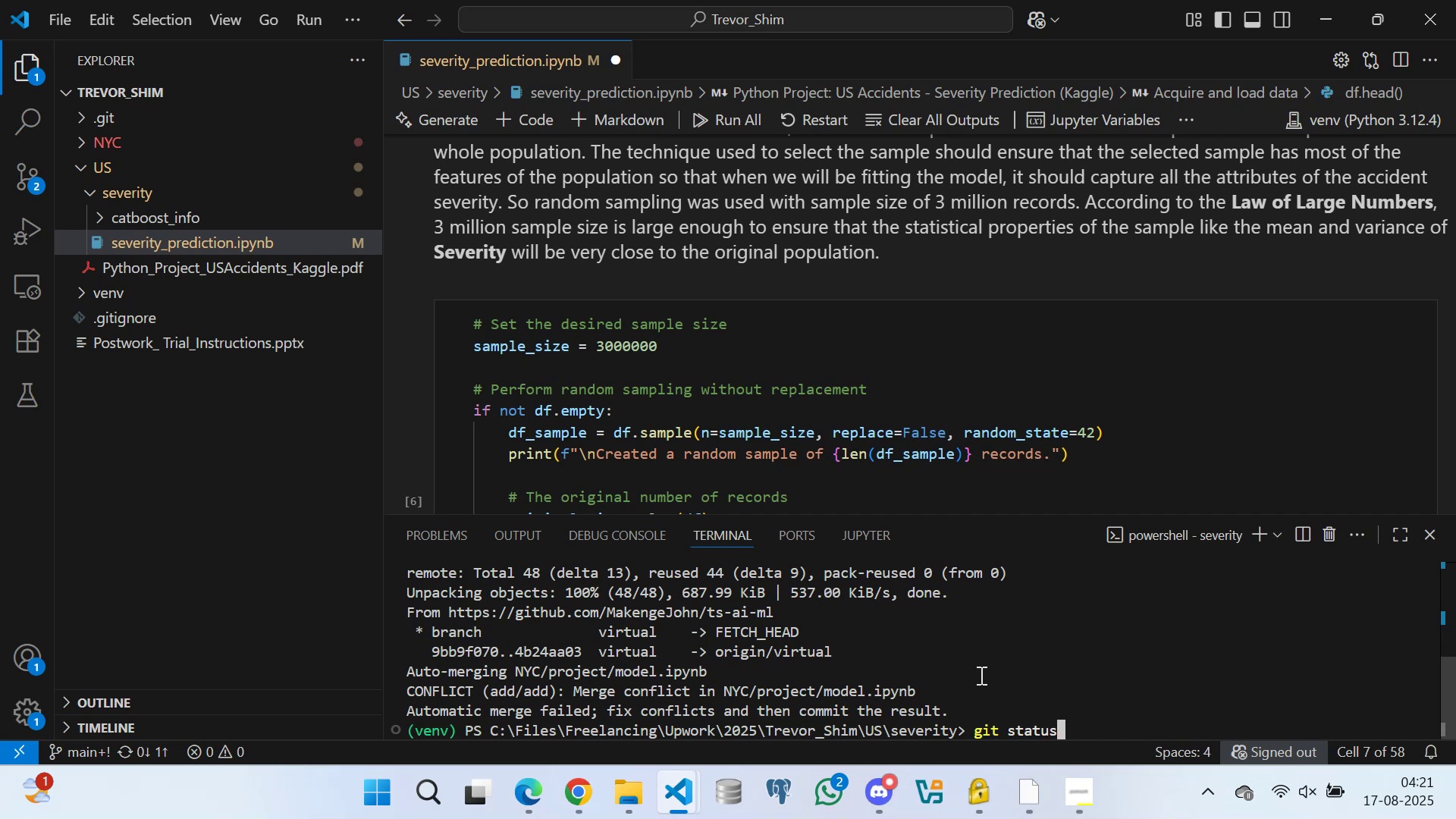 
key(Enter)
 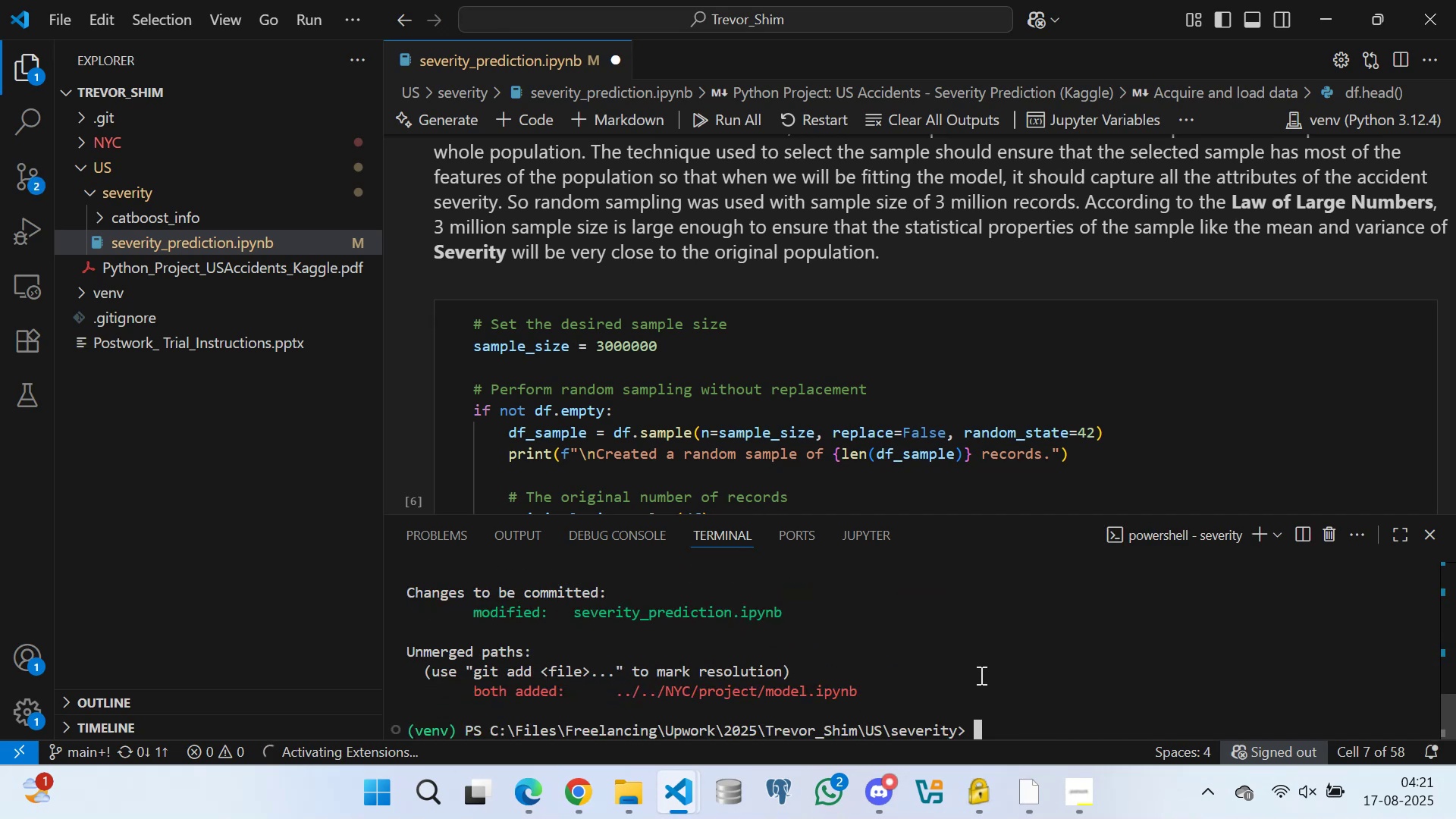 
wait(8.38)
 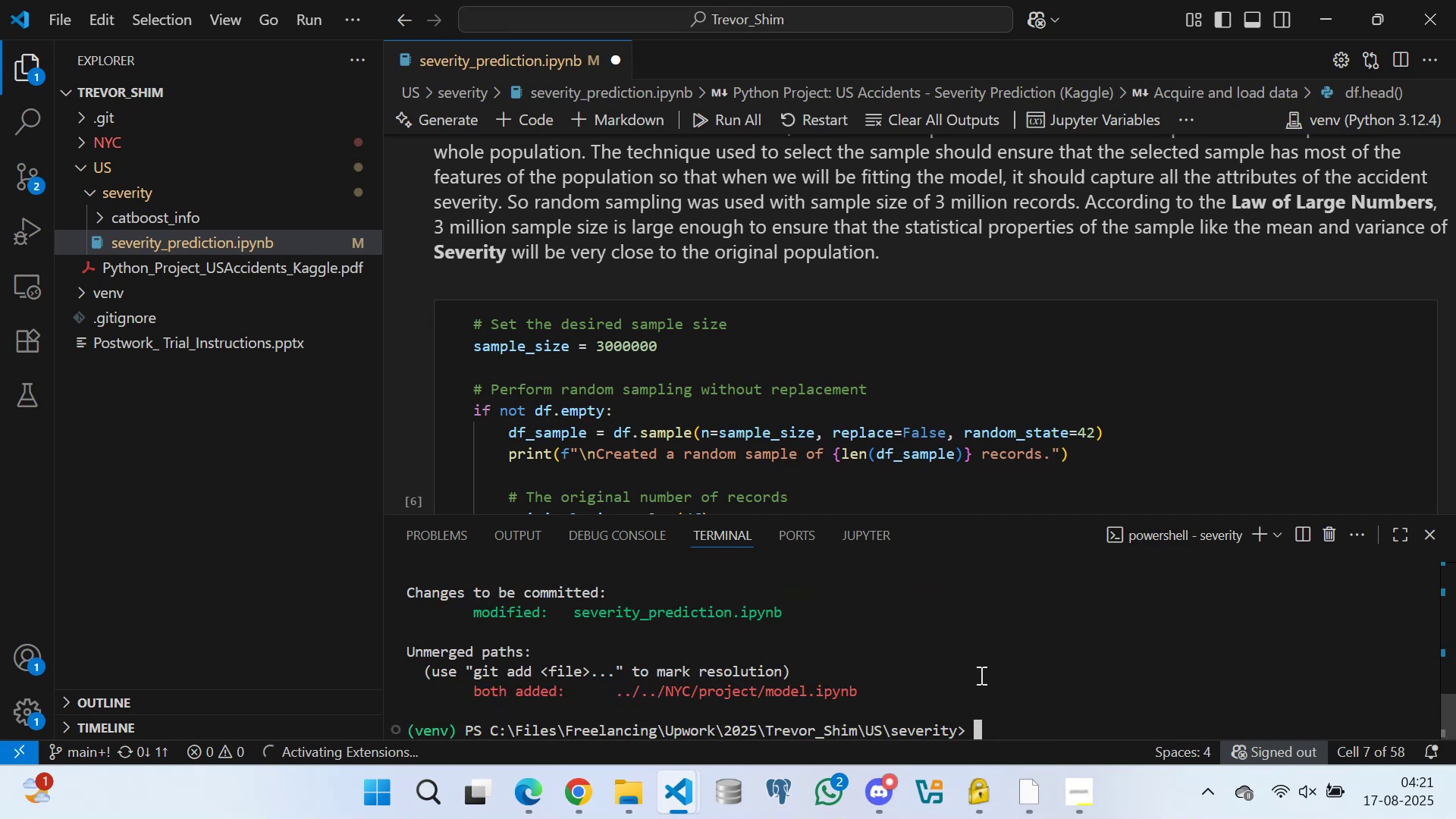 
scroll: coordinate [516, 661], scroll_direction: up, amount: 3.0
 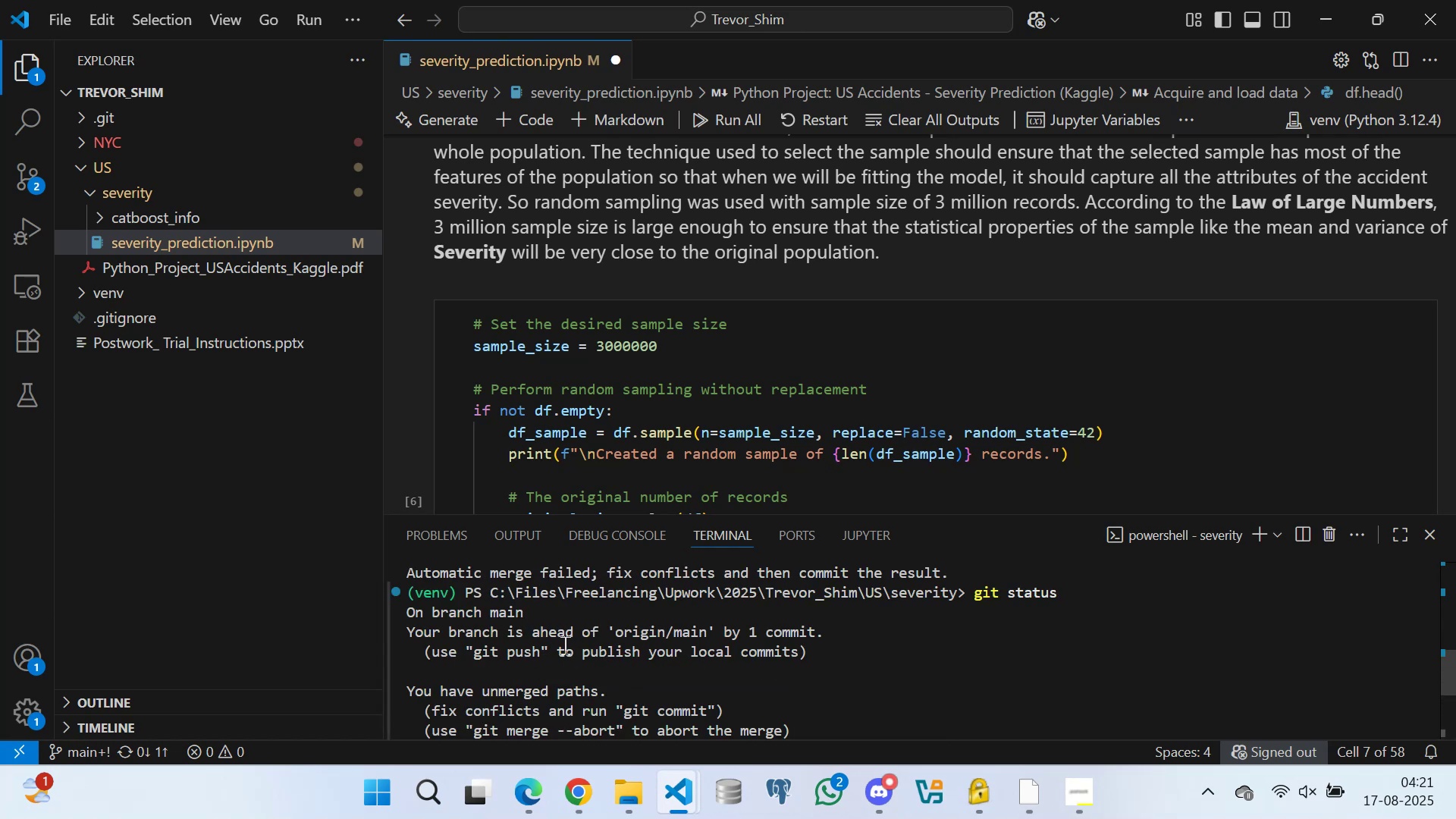 
scroll: coordinate [533, 661], scroll_direction: down, amount: 1.0
 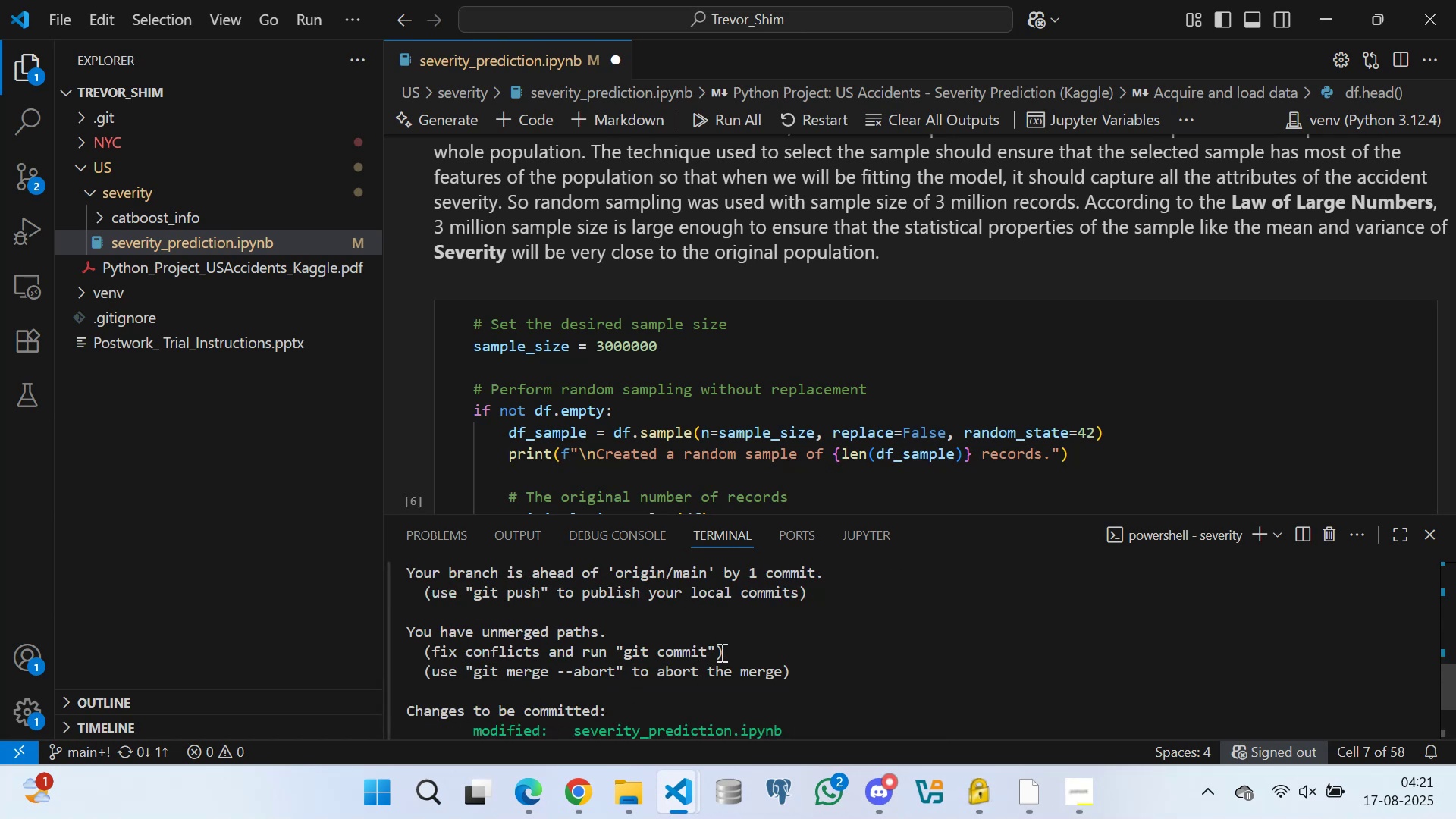 
scroll: coordinate [709, 656], scroll_direction: up, amount: 1.0
 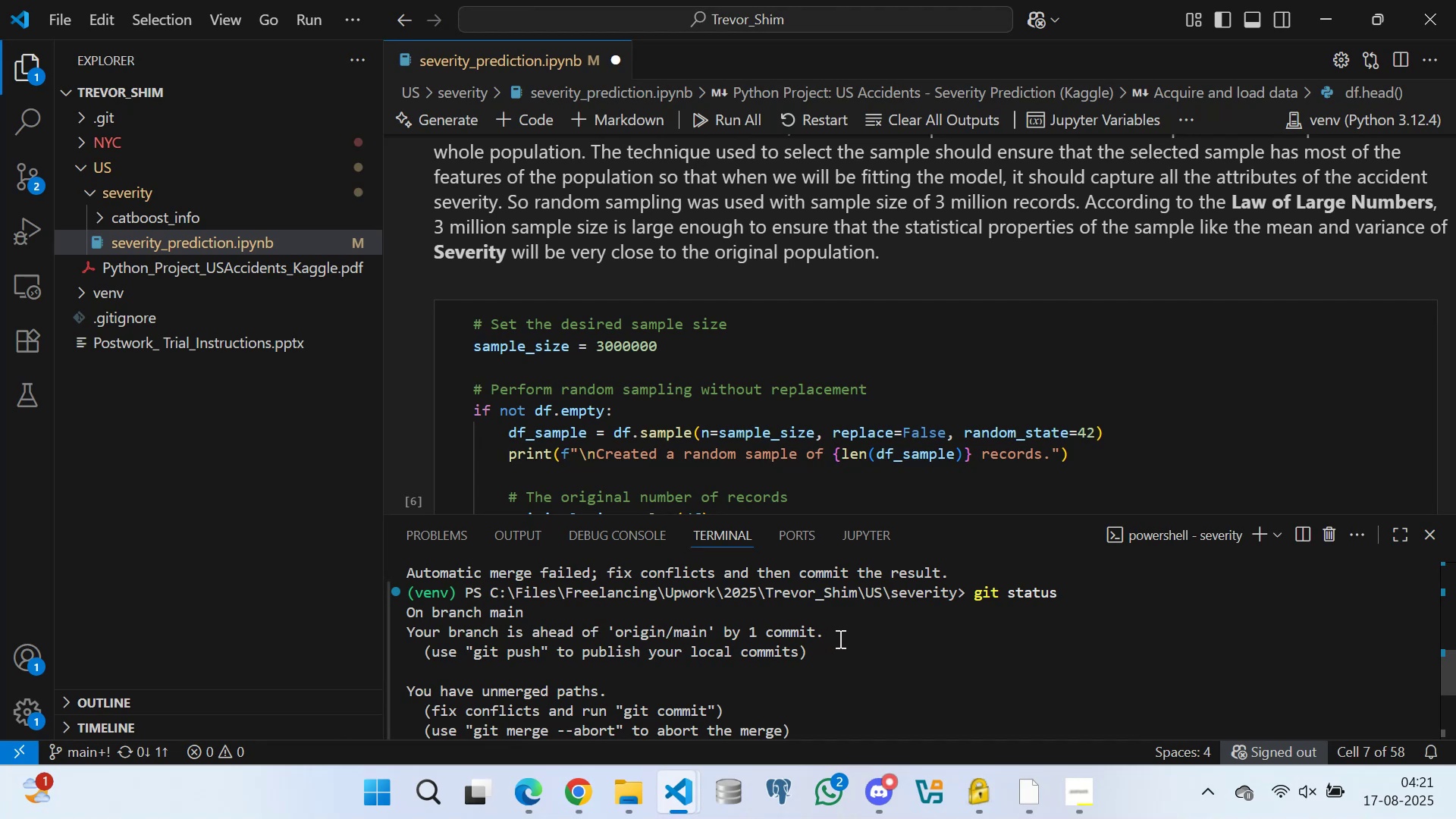 
wait(6.02)
 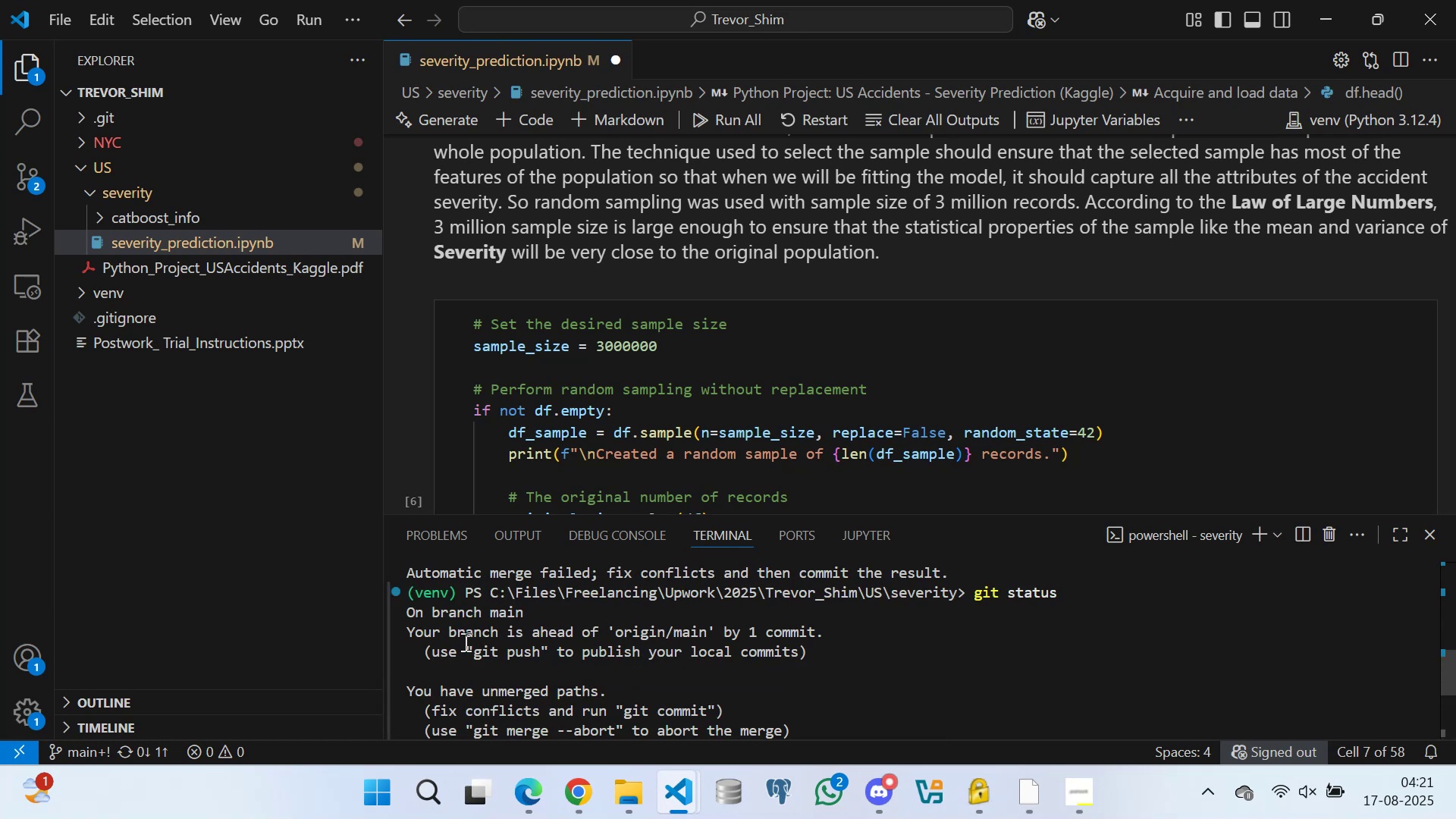 
scroll: coordinate [617, 639], scroll_direction: up, amount: 2.0
 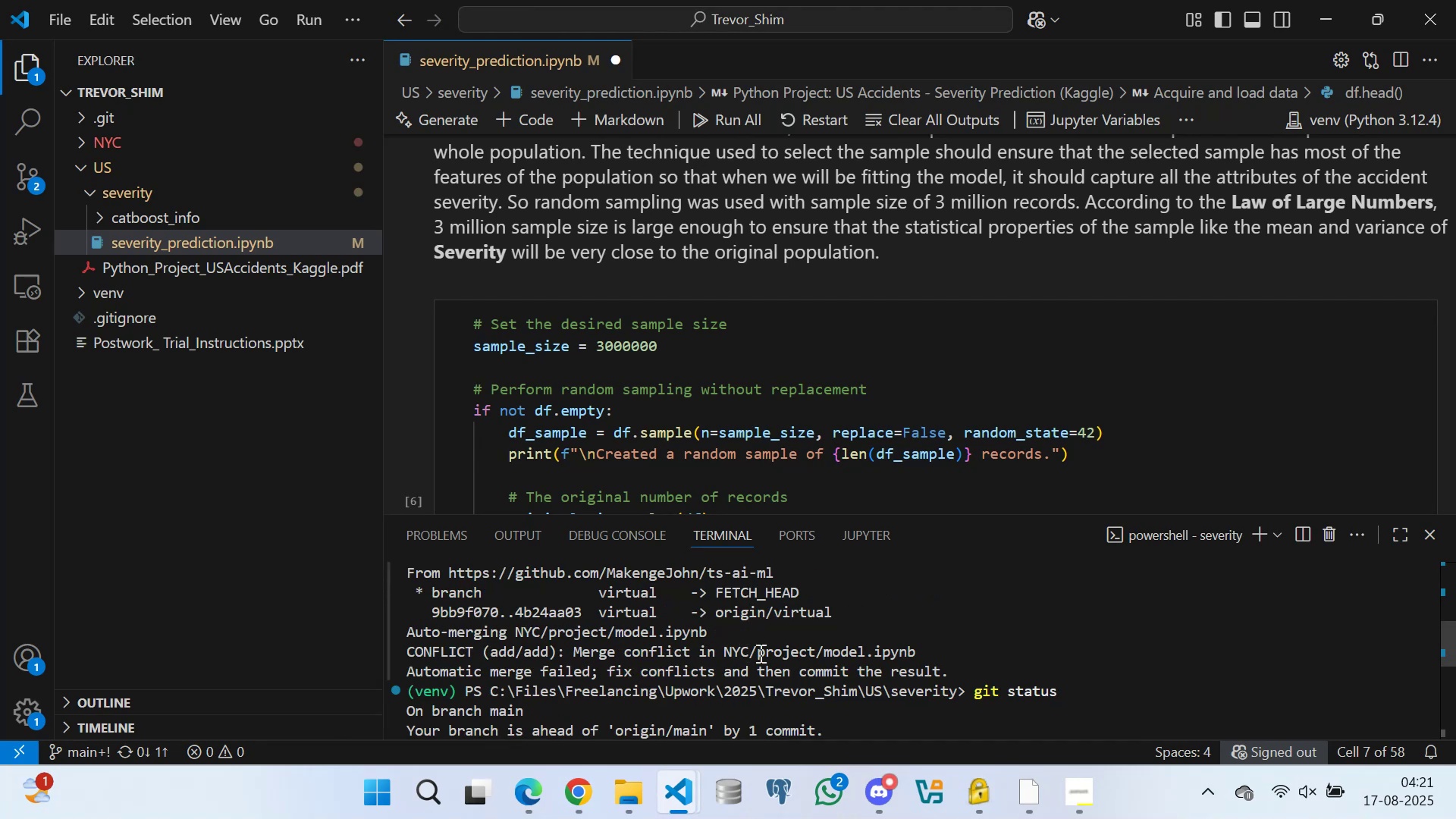 
scroll: coordinate [789, 669], scroll_direction: down, amount: 1.0
 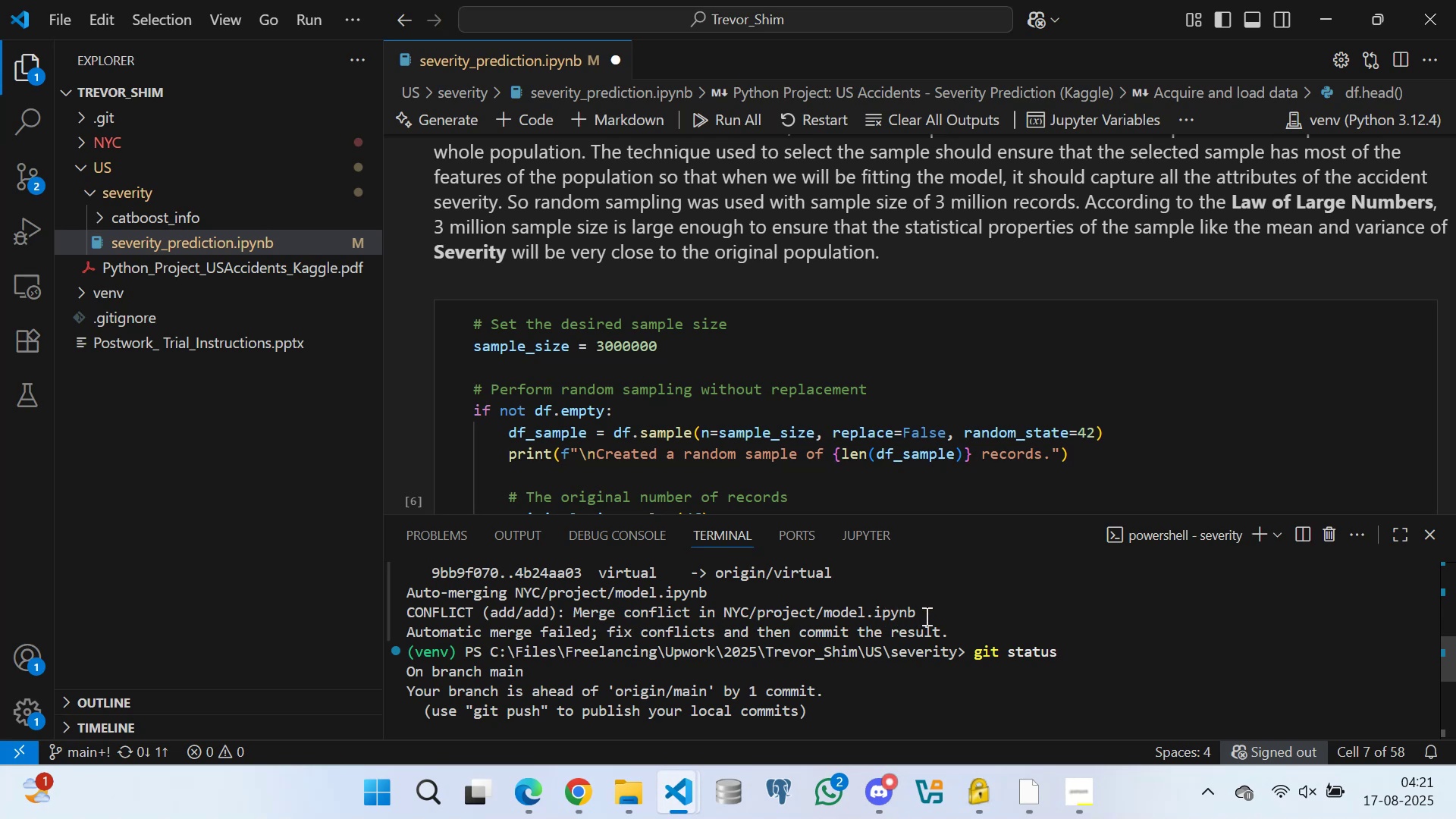 
wait(7.43)
 